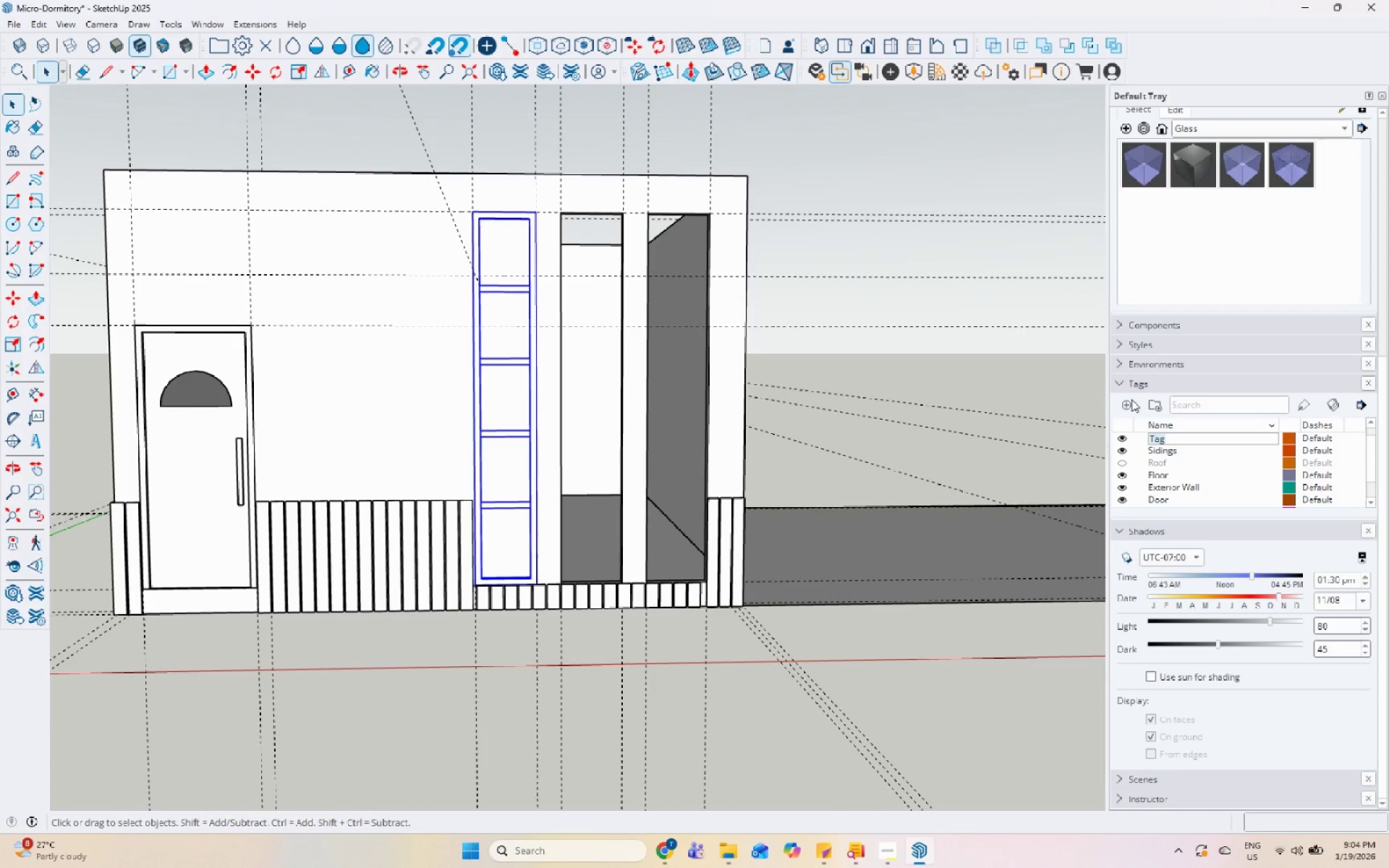 
type(Window)
 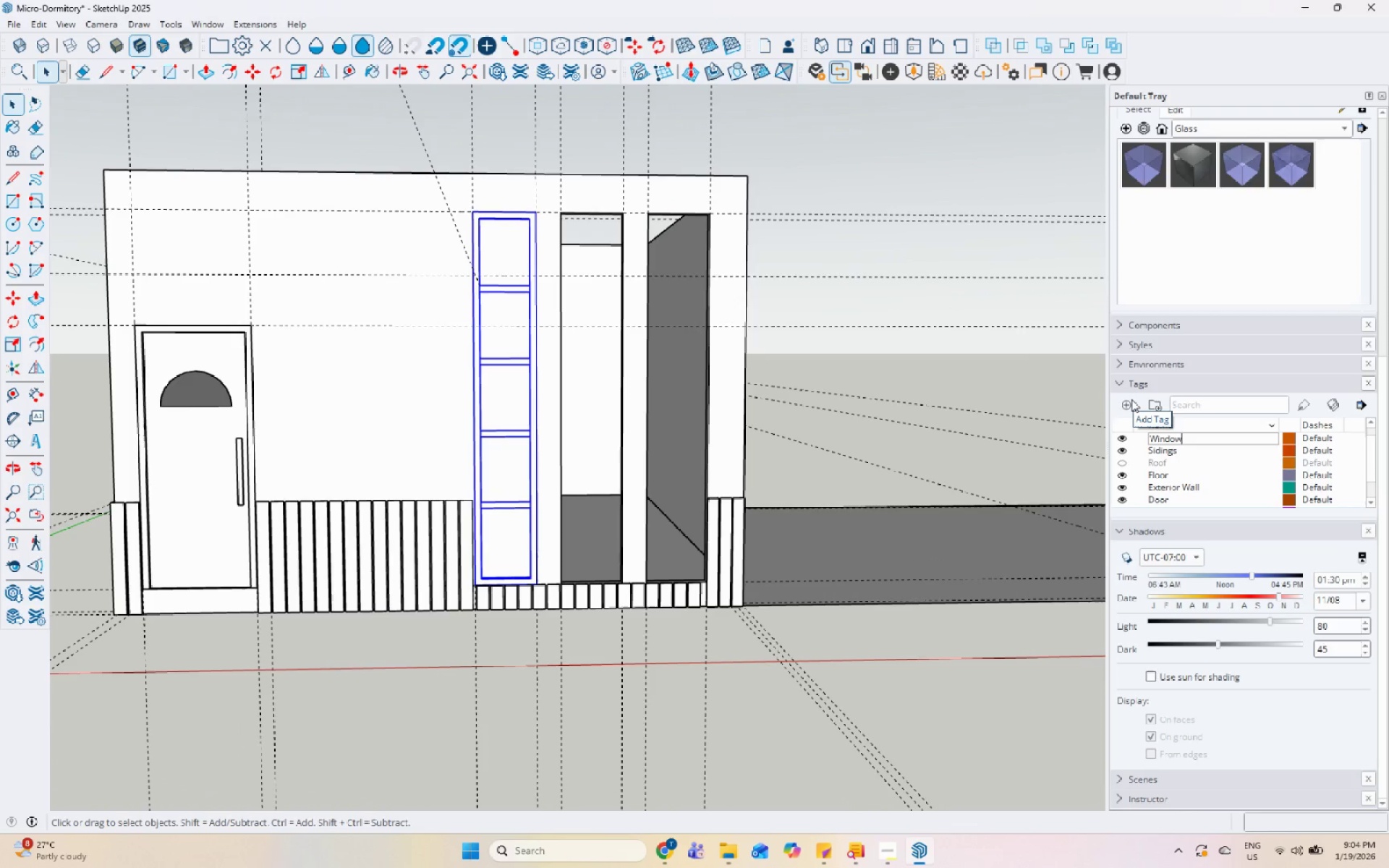 
key(Enter)
 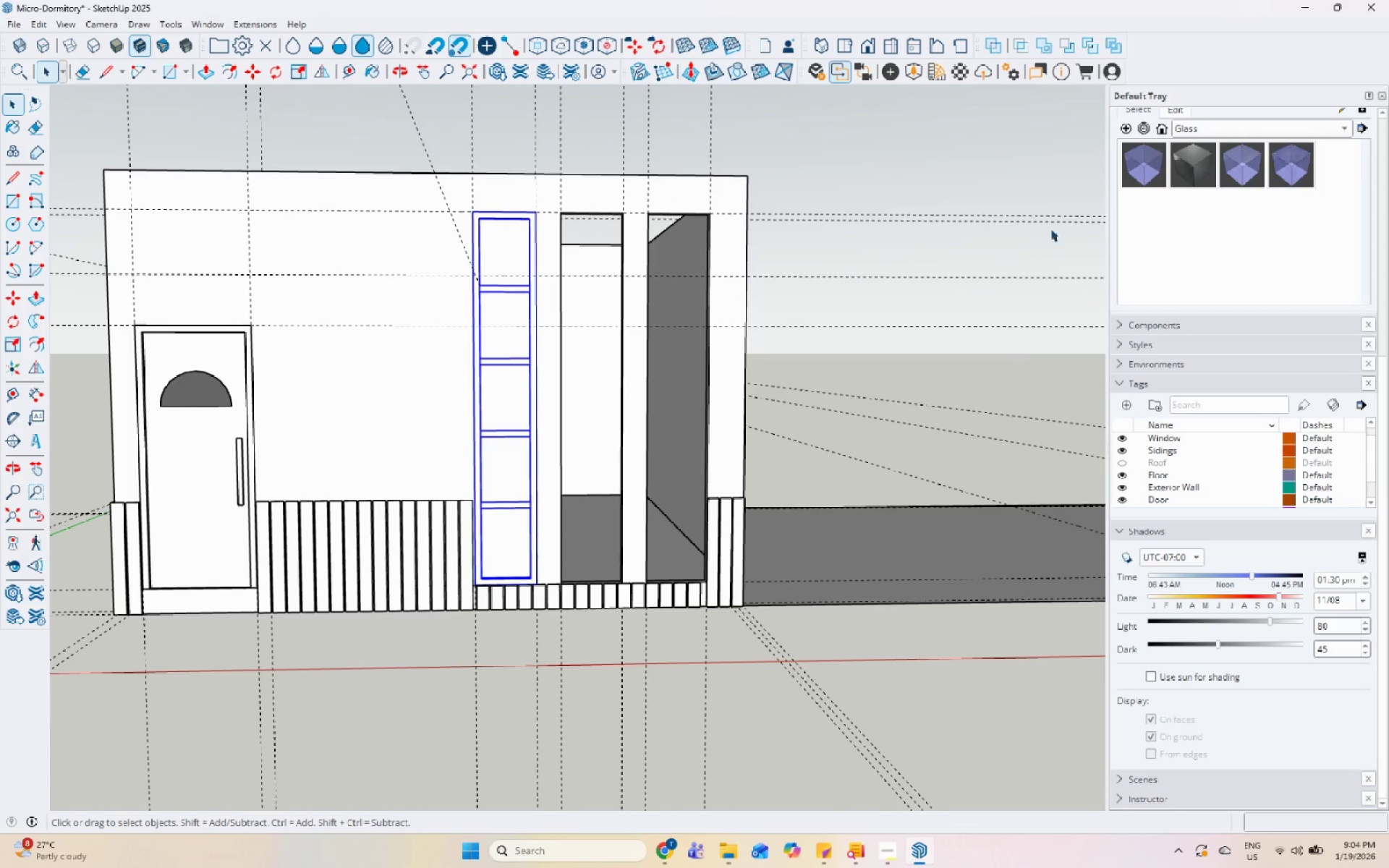 
scroll: coordinate [1126, 217], scroll_direction: up, amount: 5.0
 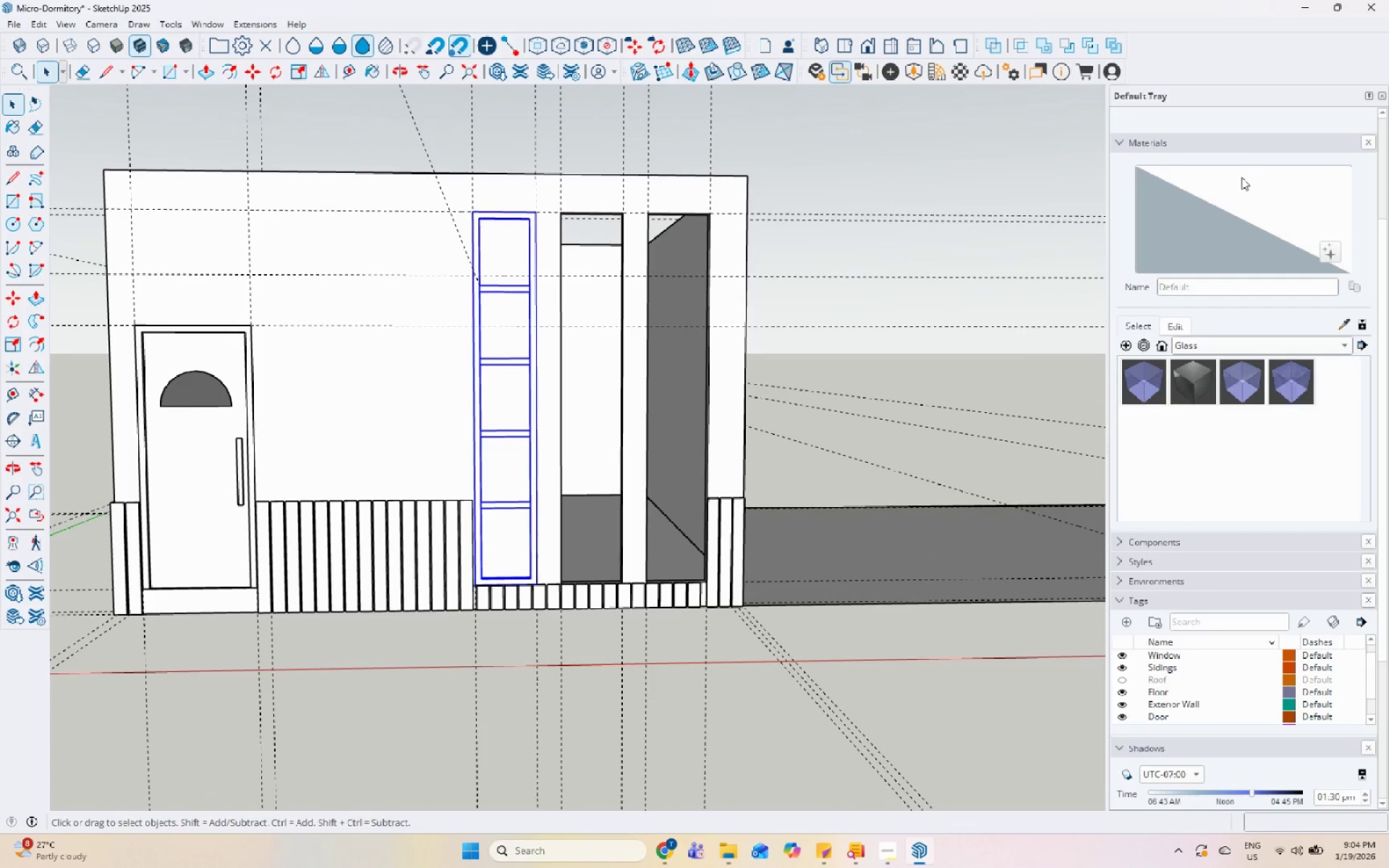 
left_click([1244, 169])
 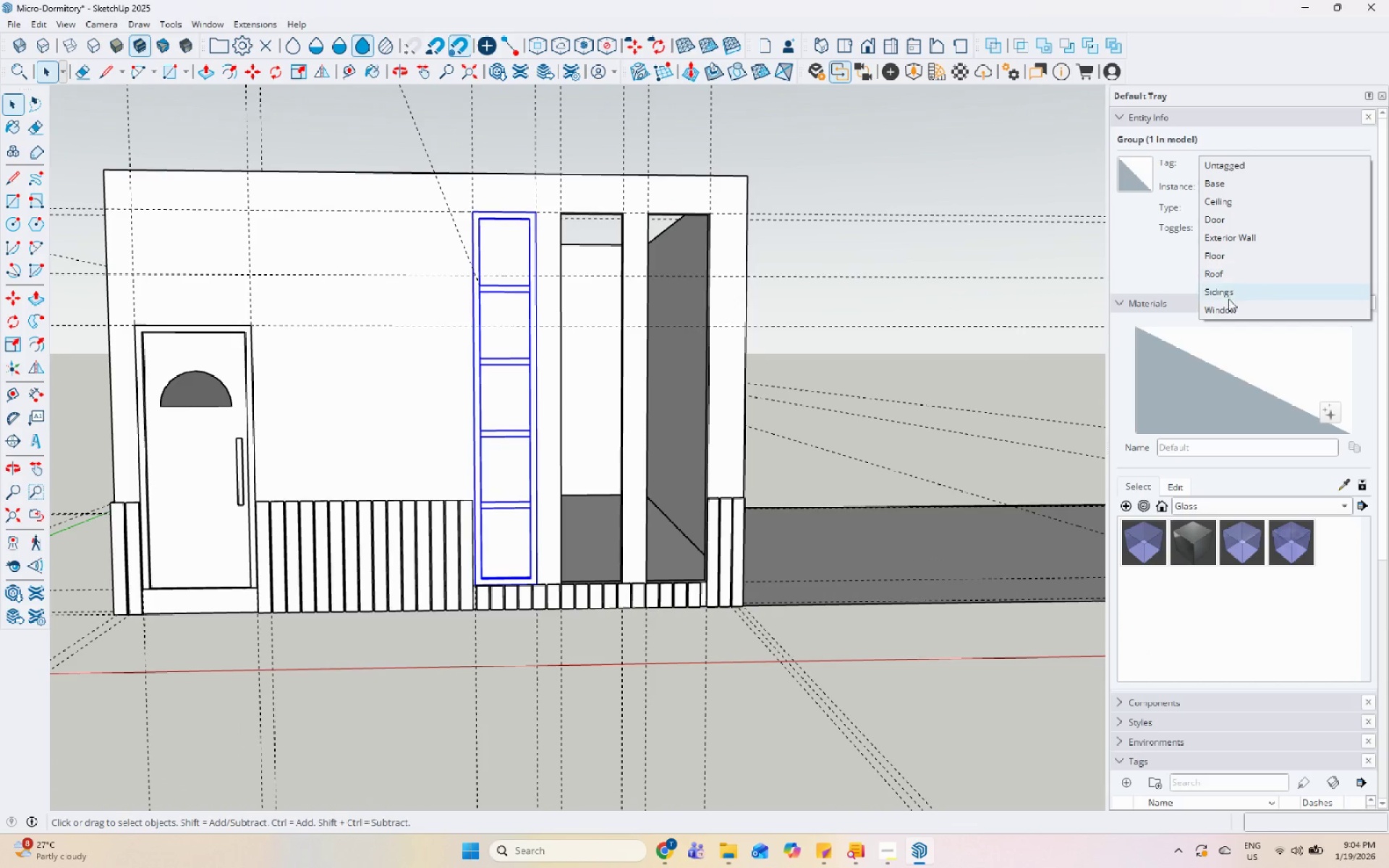 
scroll: coordinate [1241, 176], scroll_direction: up, amount: 5.0
 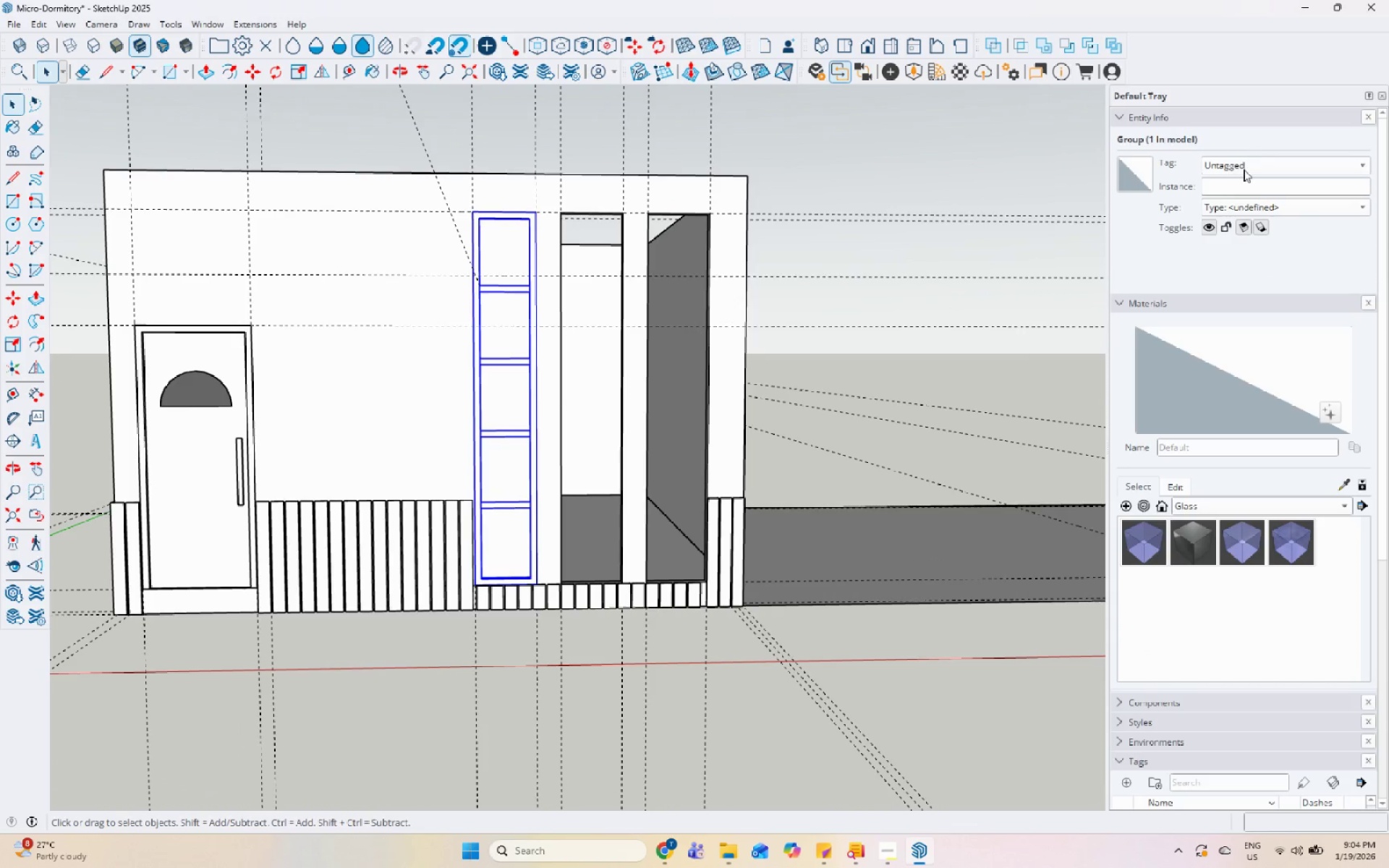 
left_click([1223, 310])
 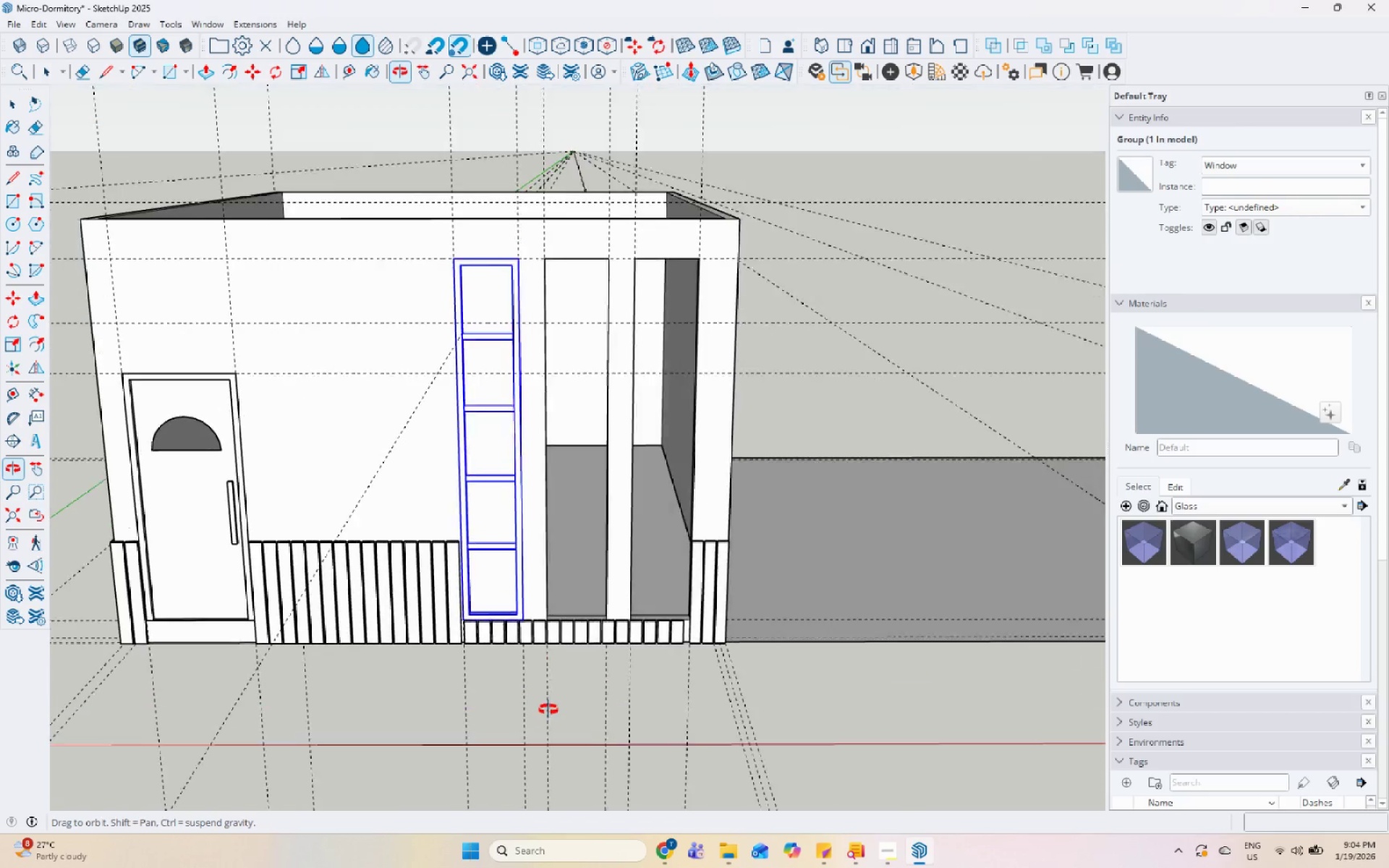 
scroll: coordinate [541, 696], scroll_direction: up, amount: 4.0
 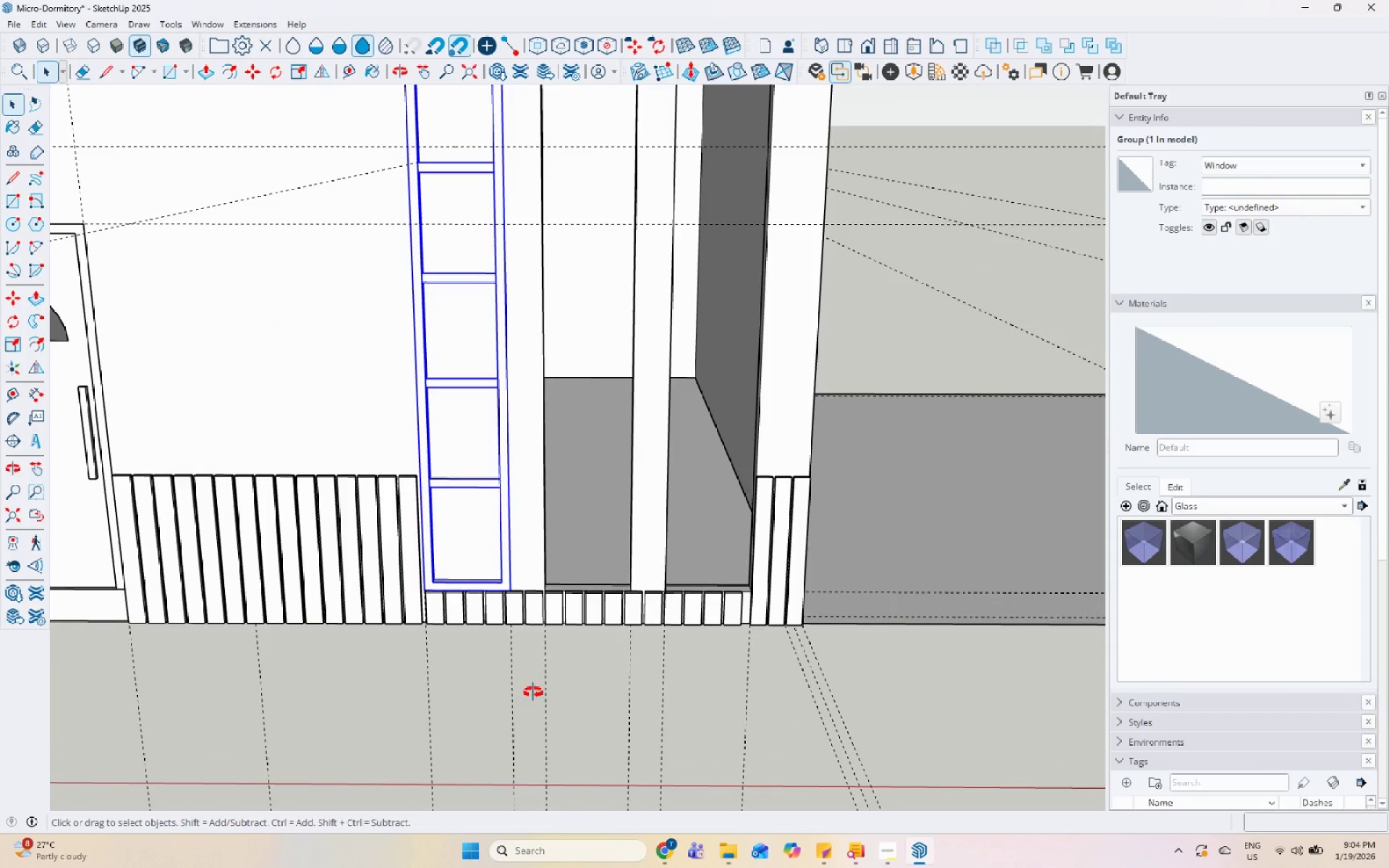 
key(M)
 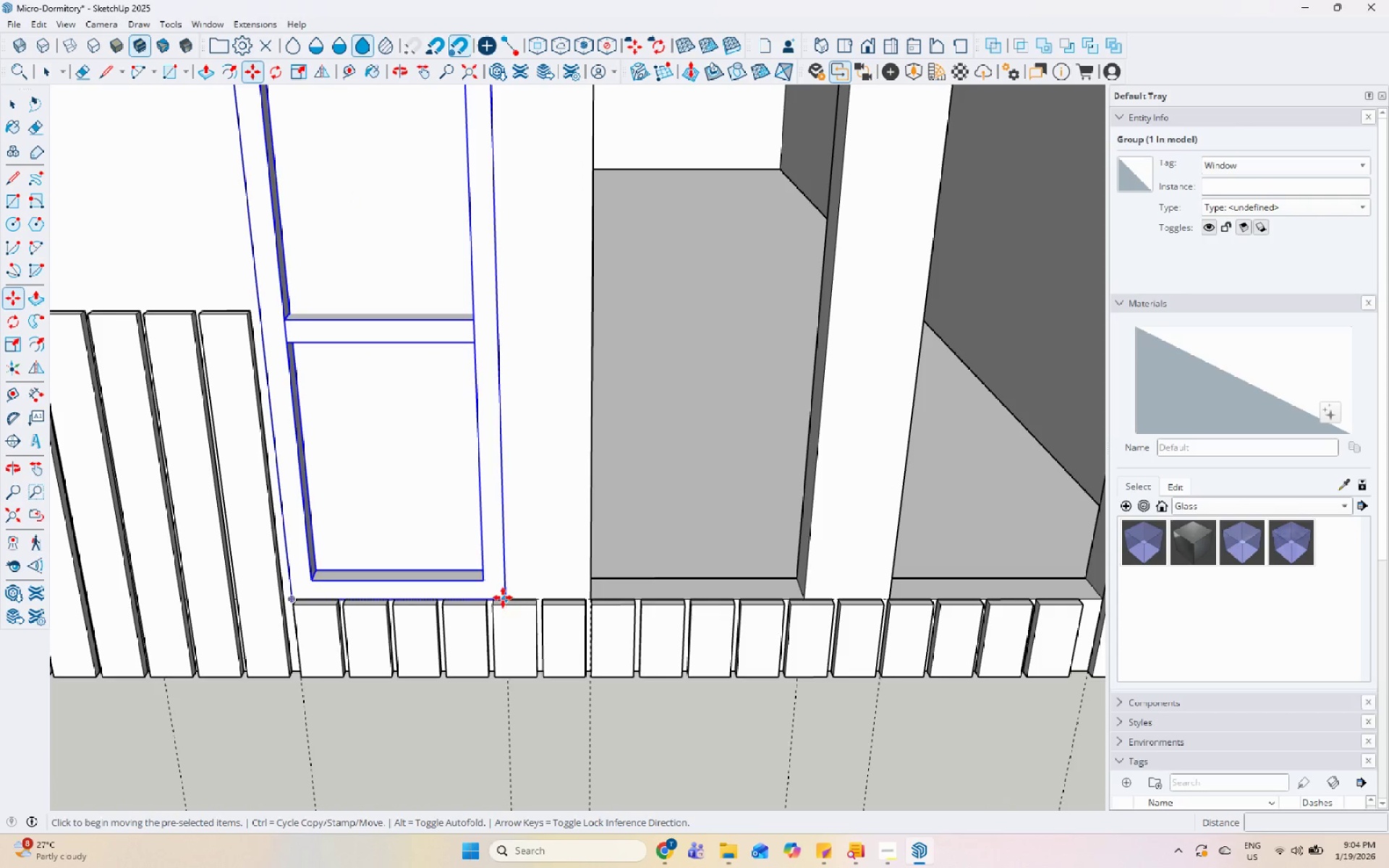 
scroll: coordinate [521, 644], scroll_direction: up, amount: 9.0
 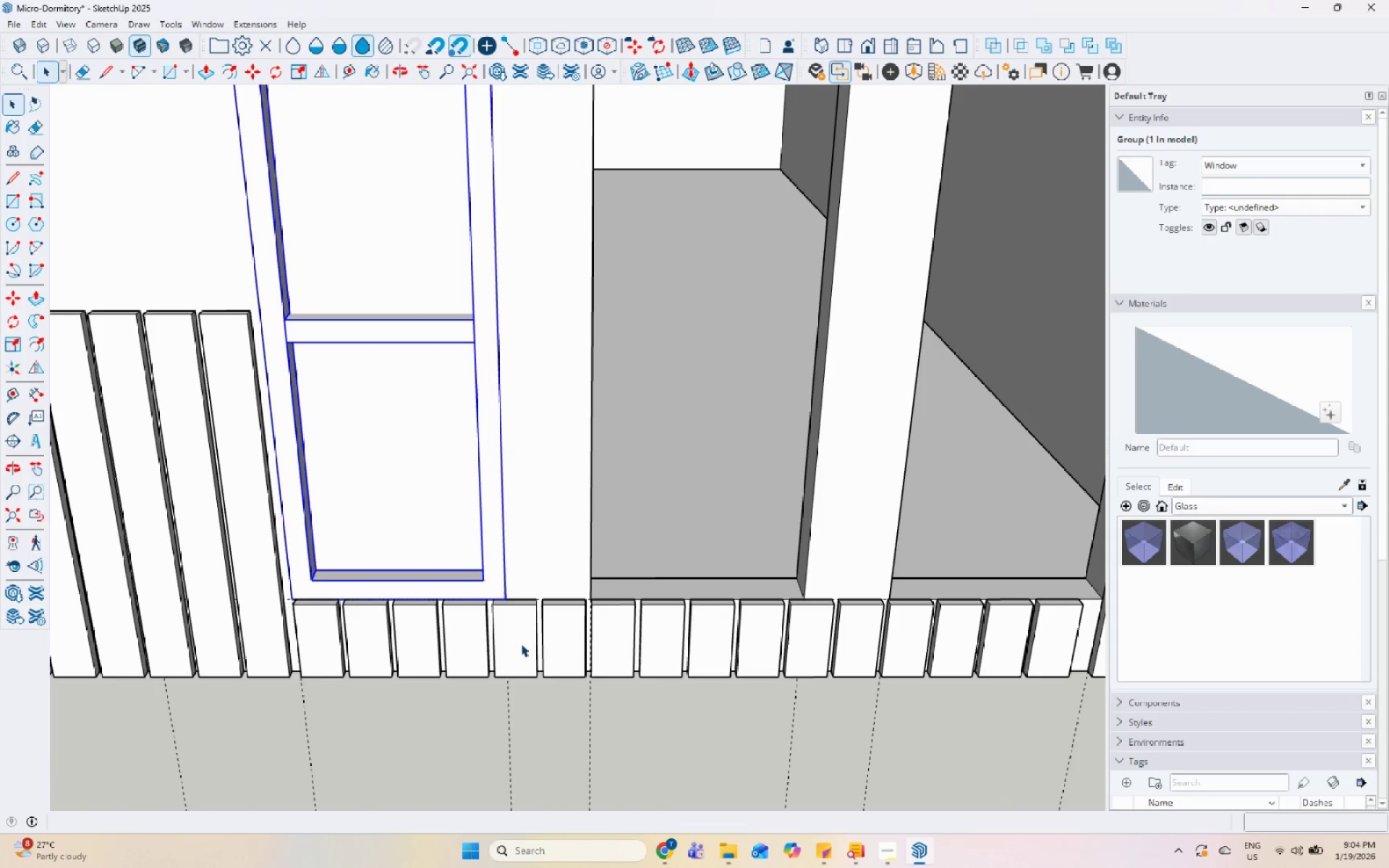 
key(Control+ControlLeft)
 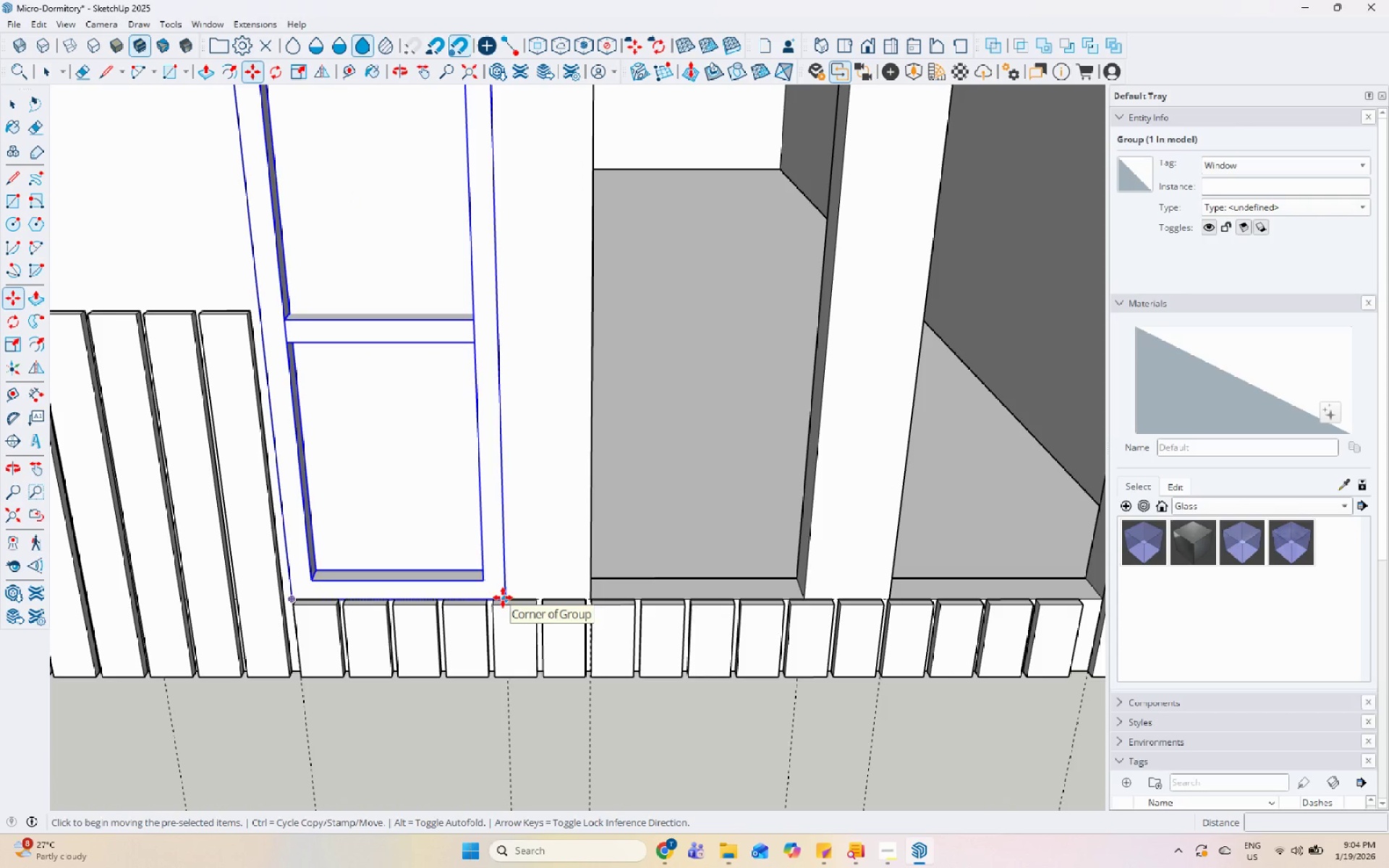 
left_click([503, 597])
 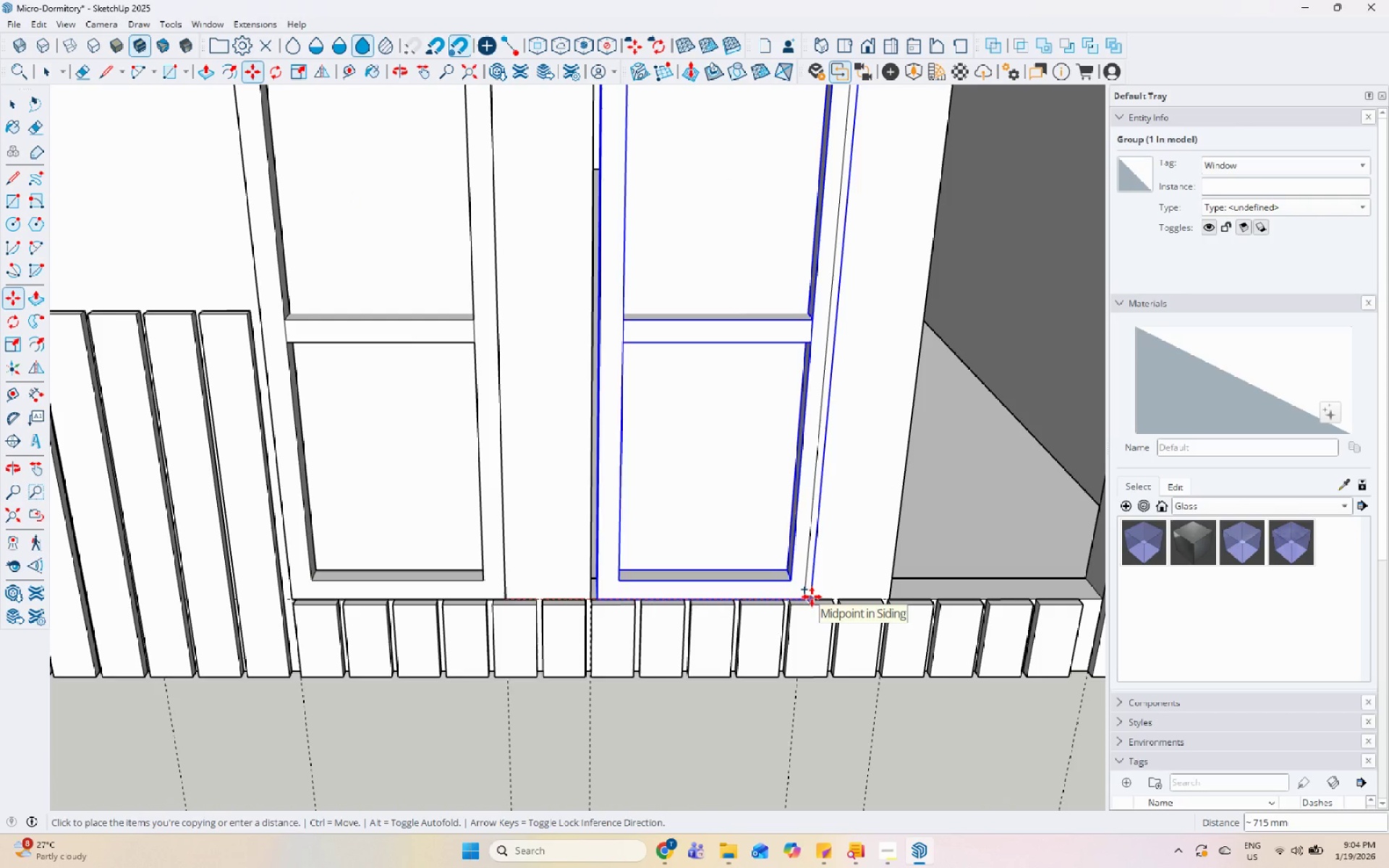 
left_click([805, 595])
 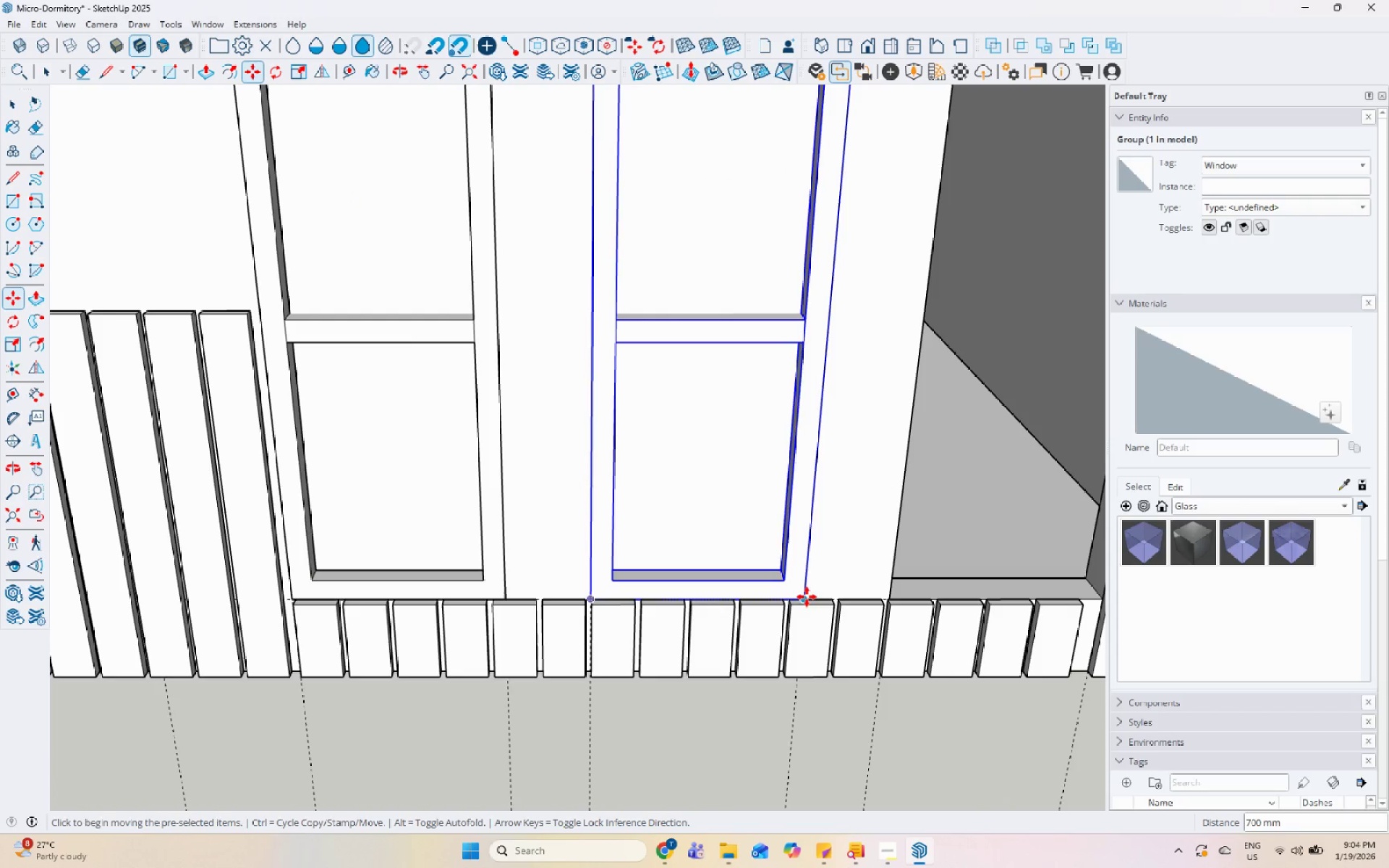 
key(Control+ControlLeft)
 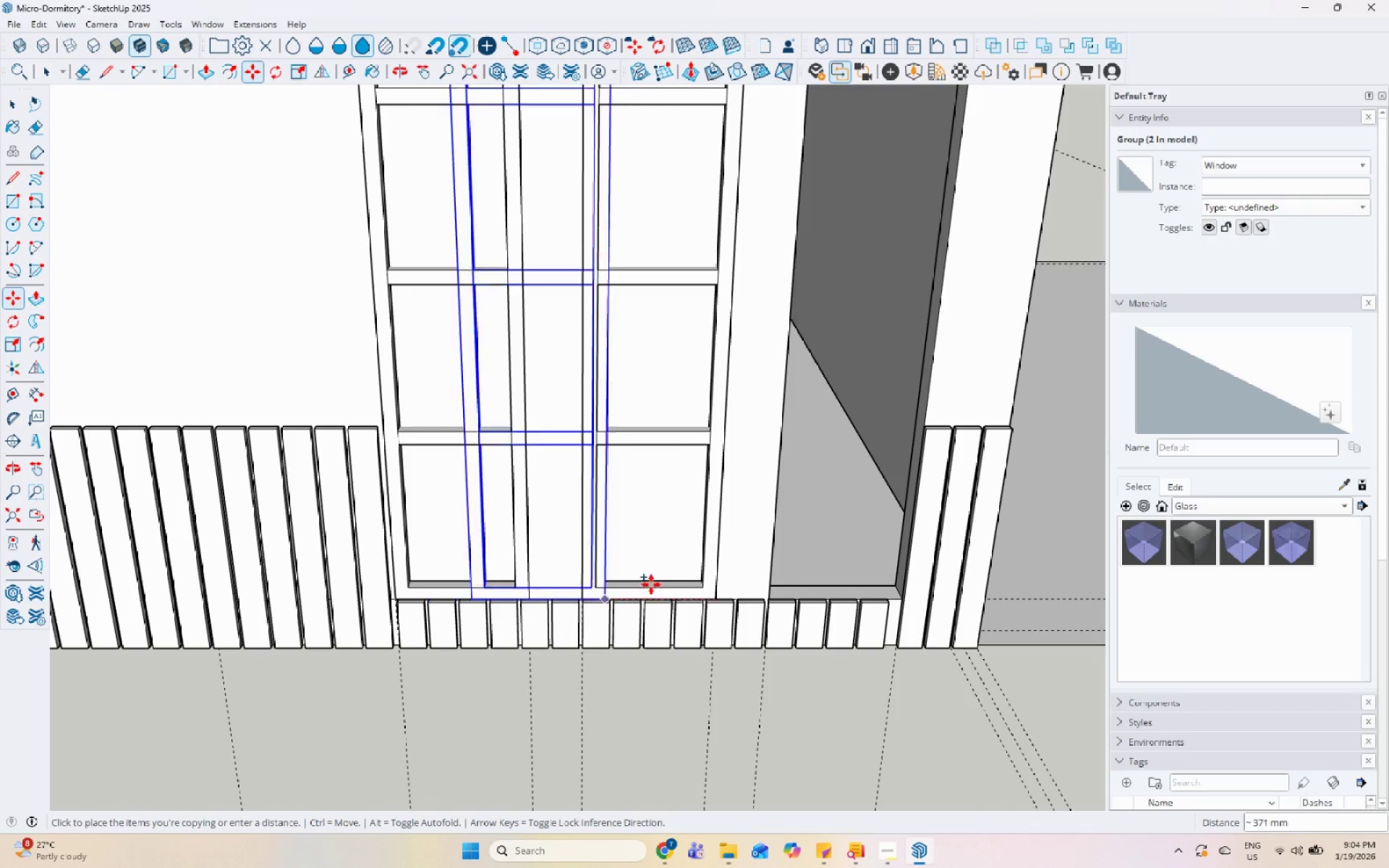 
left_click([804, 596])
 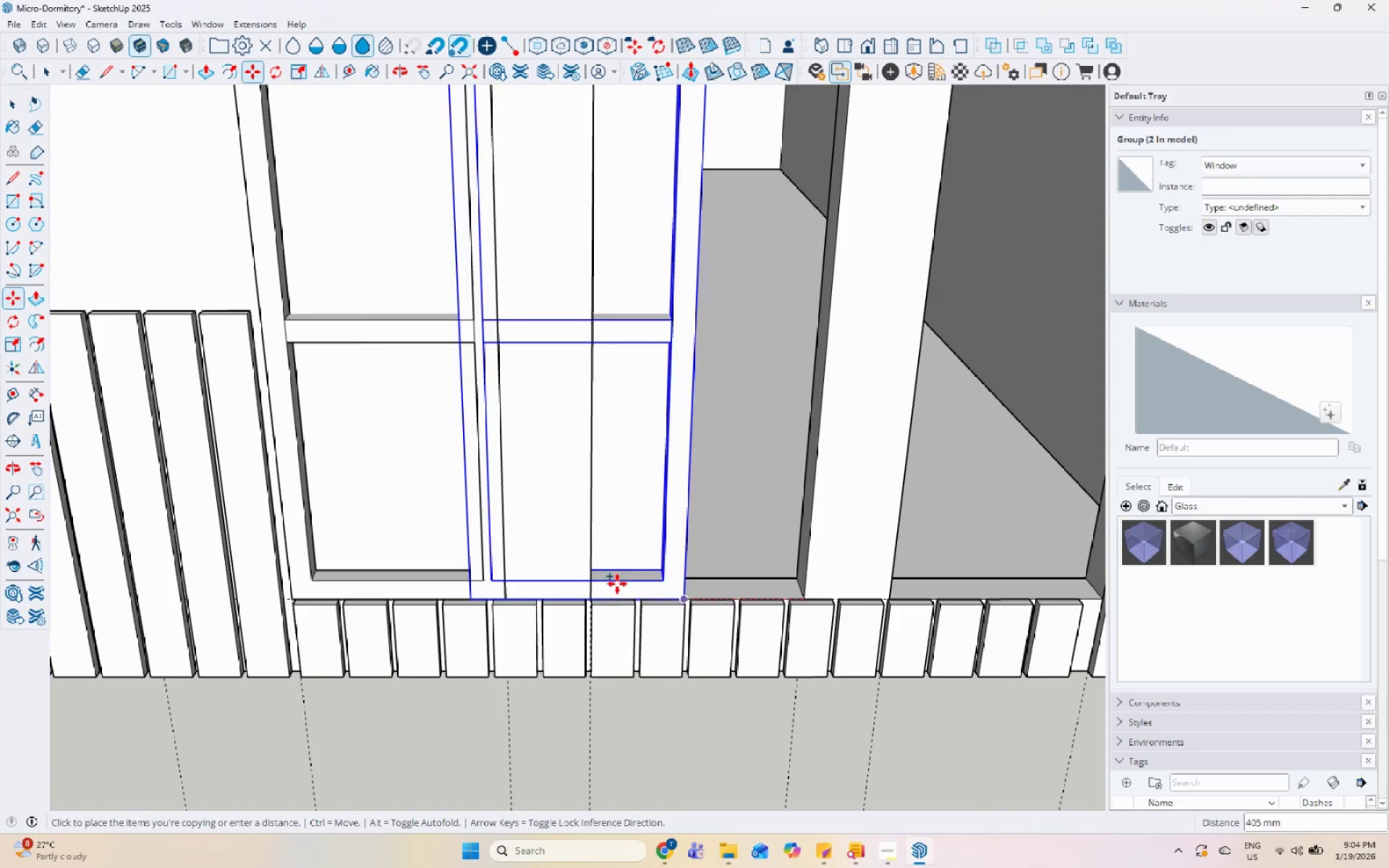 
scroll: coordinate [561, 603], scroll_direction: down, amount: 5.0
 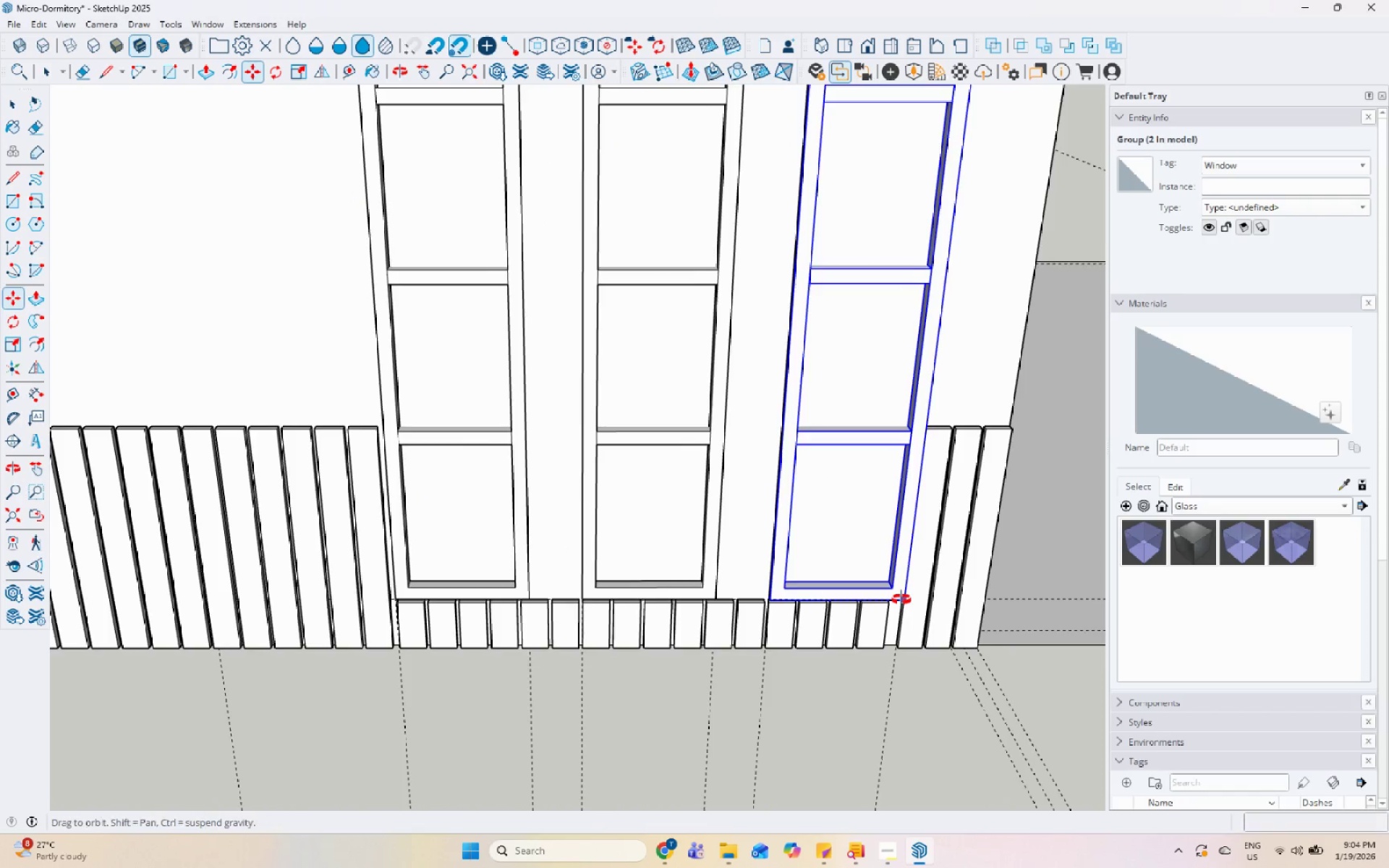 
scroll: coordinate [878, 523], scroll_direction: up, amount: 11.0
 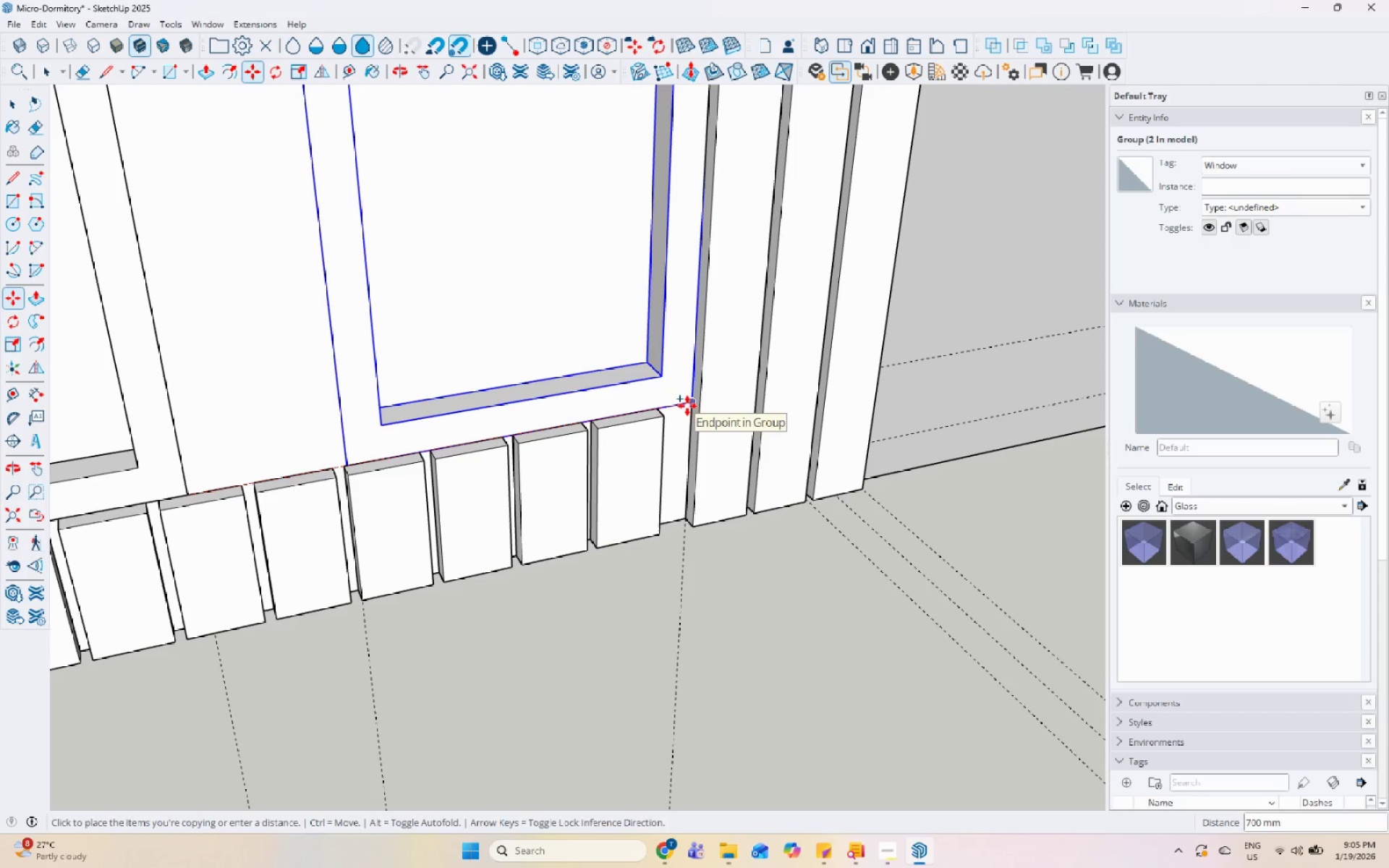 
scroll: coordinate [741, 622], scroll_direction: down, amount: 22.0
 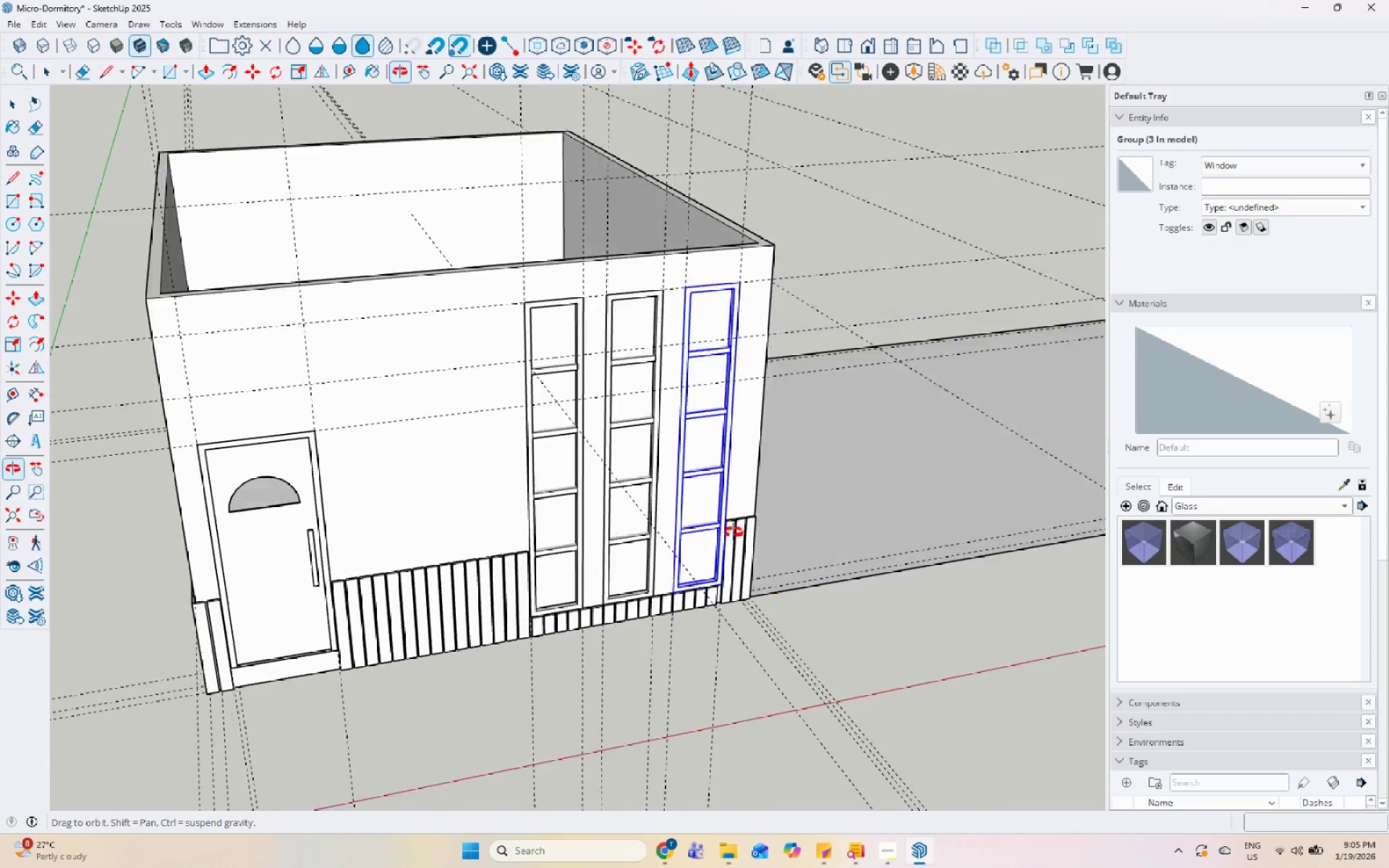 
key(Space)
 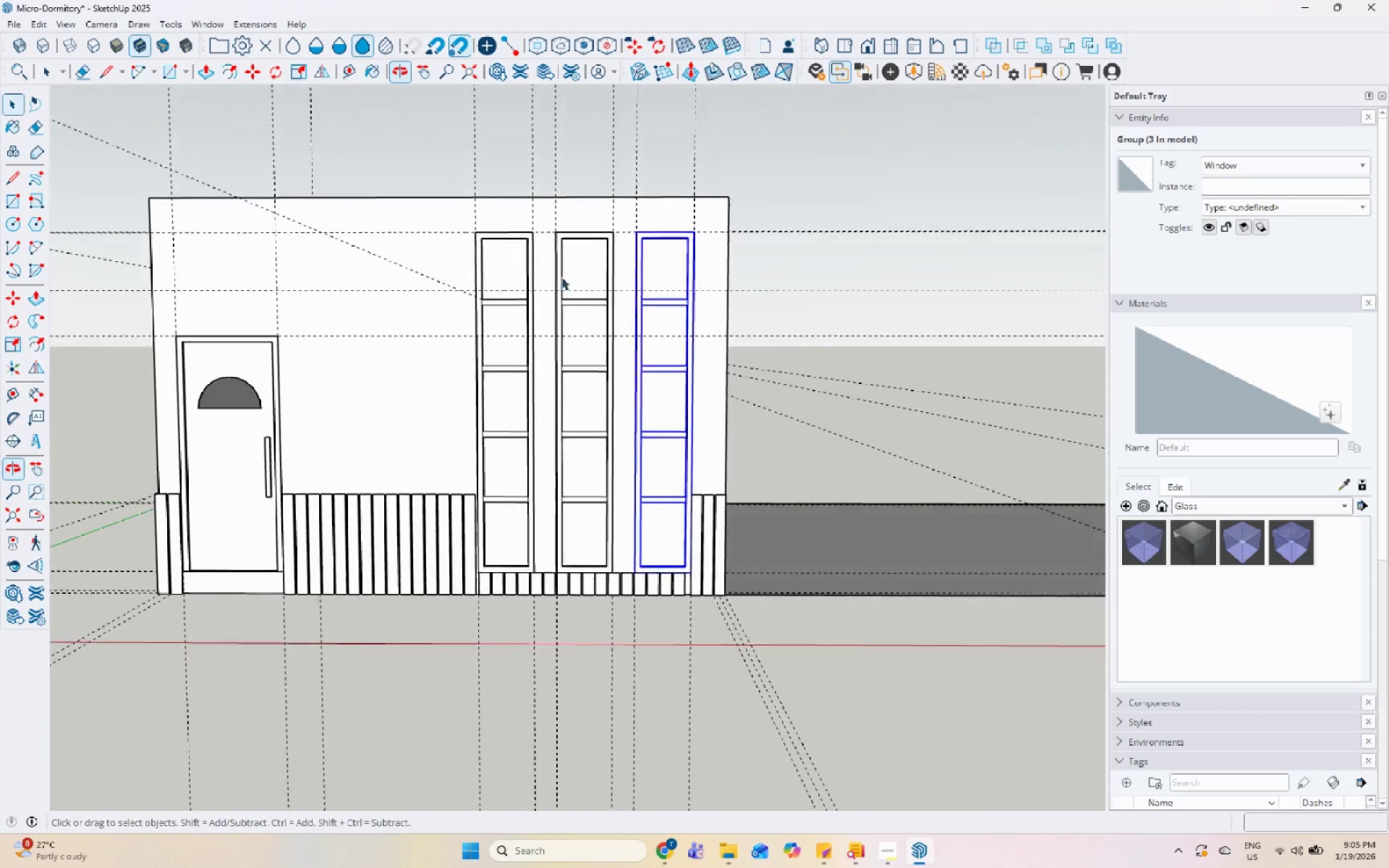 
scroll: coordinate [1232, 650], scroll_direction: down, amount: 9.0
 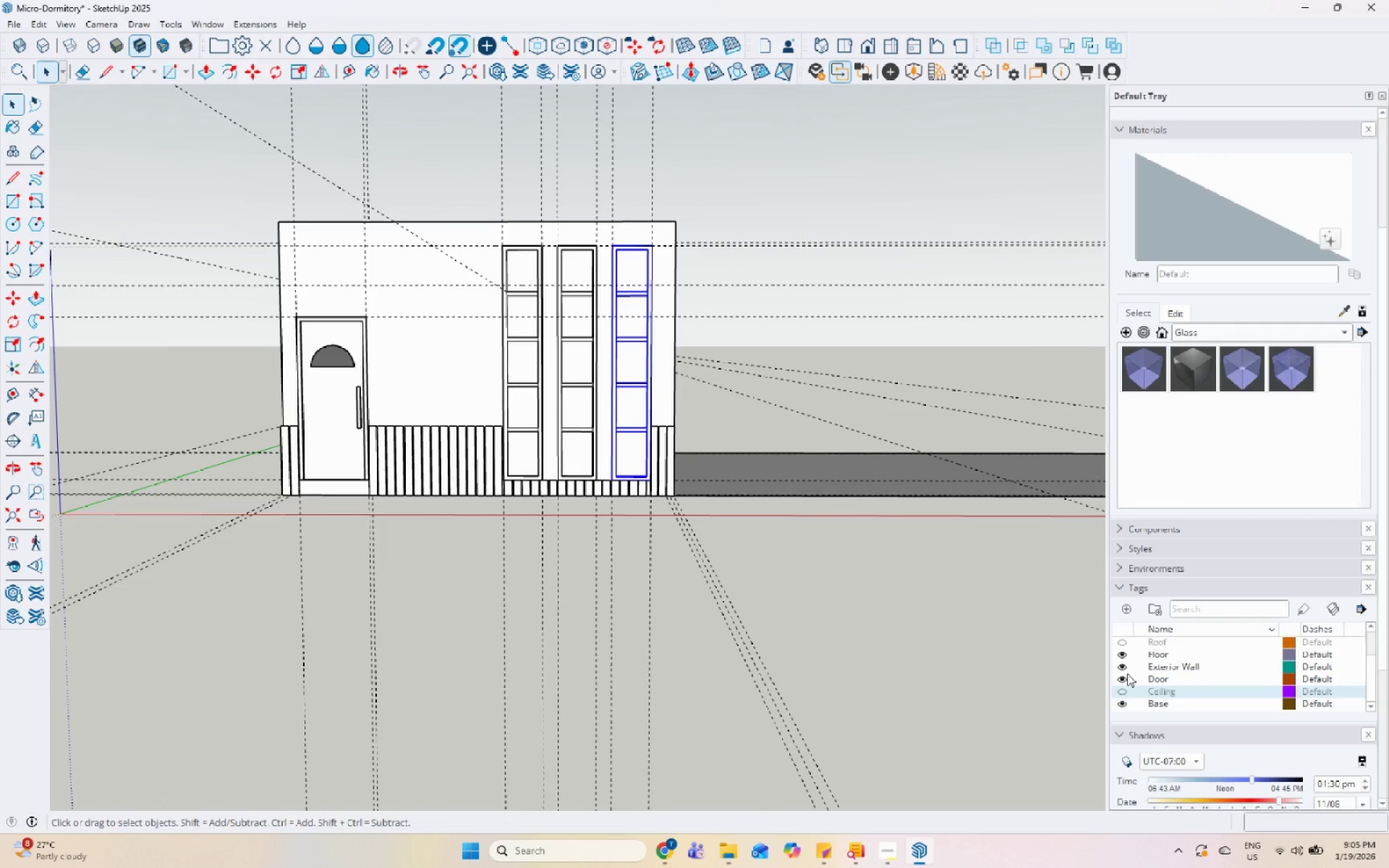 
scroll: coordinate [1127, 673], scroll_direction: up, amount: 4.0
 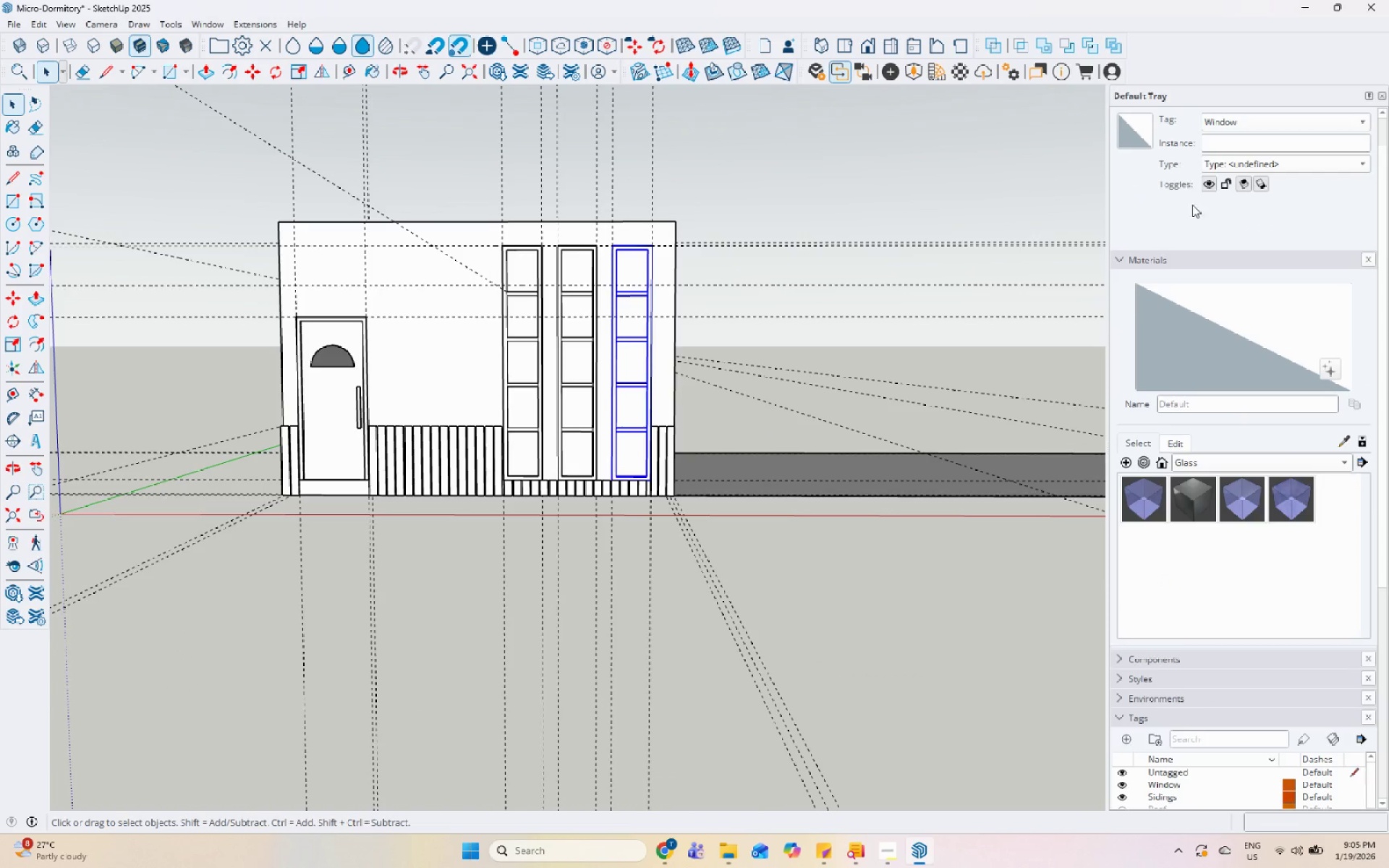 
scroll: coordinate [1178, 551], scroll_direction: down, amount: 4.0
 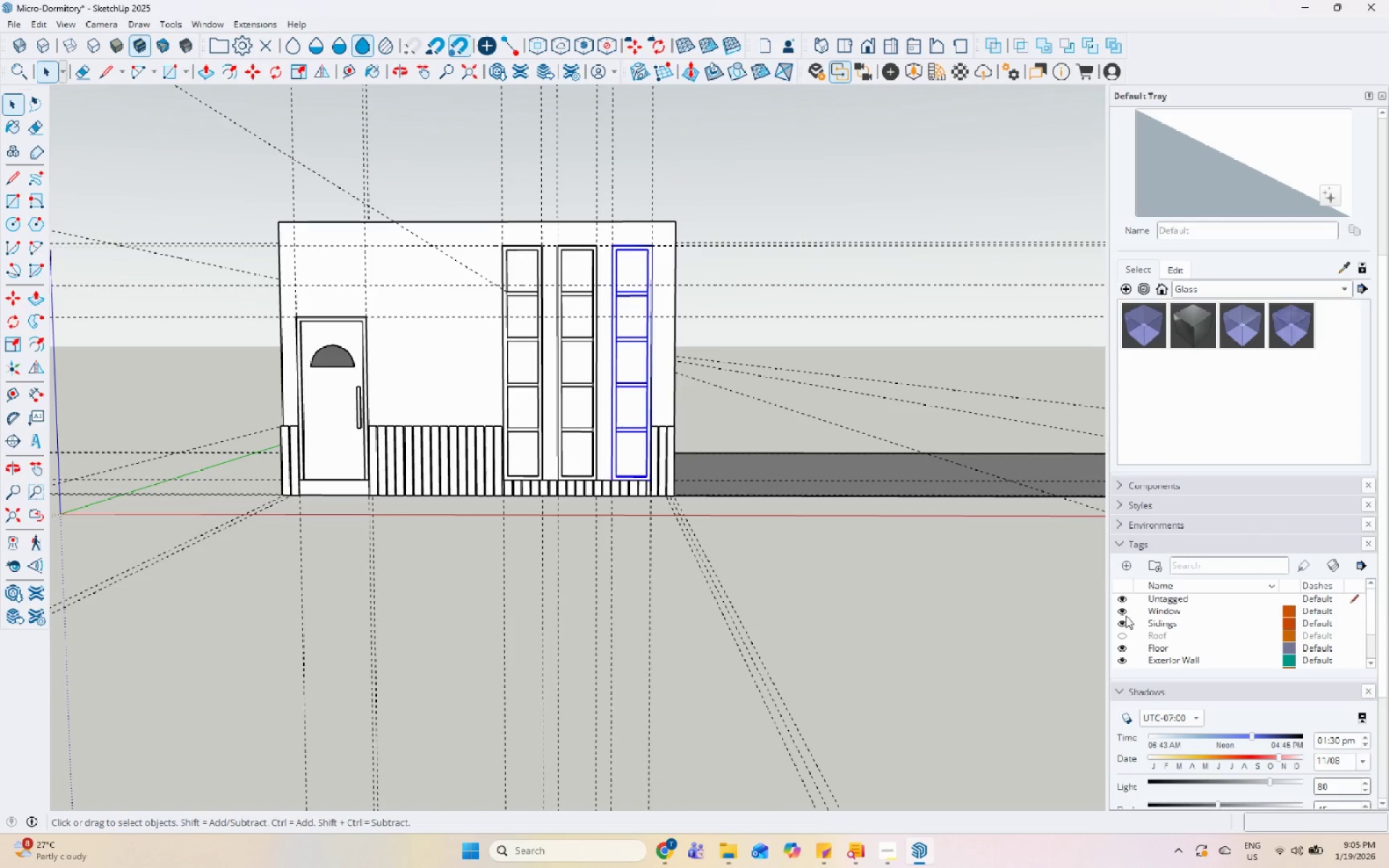 
left_click([1122, 611])
 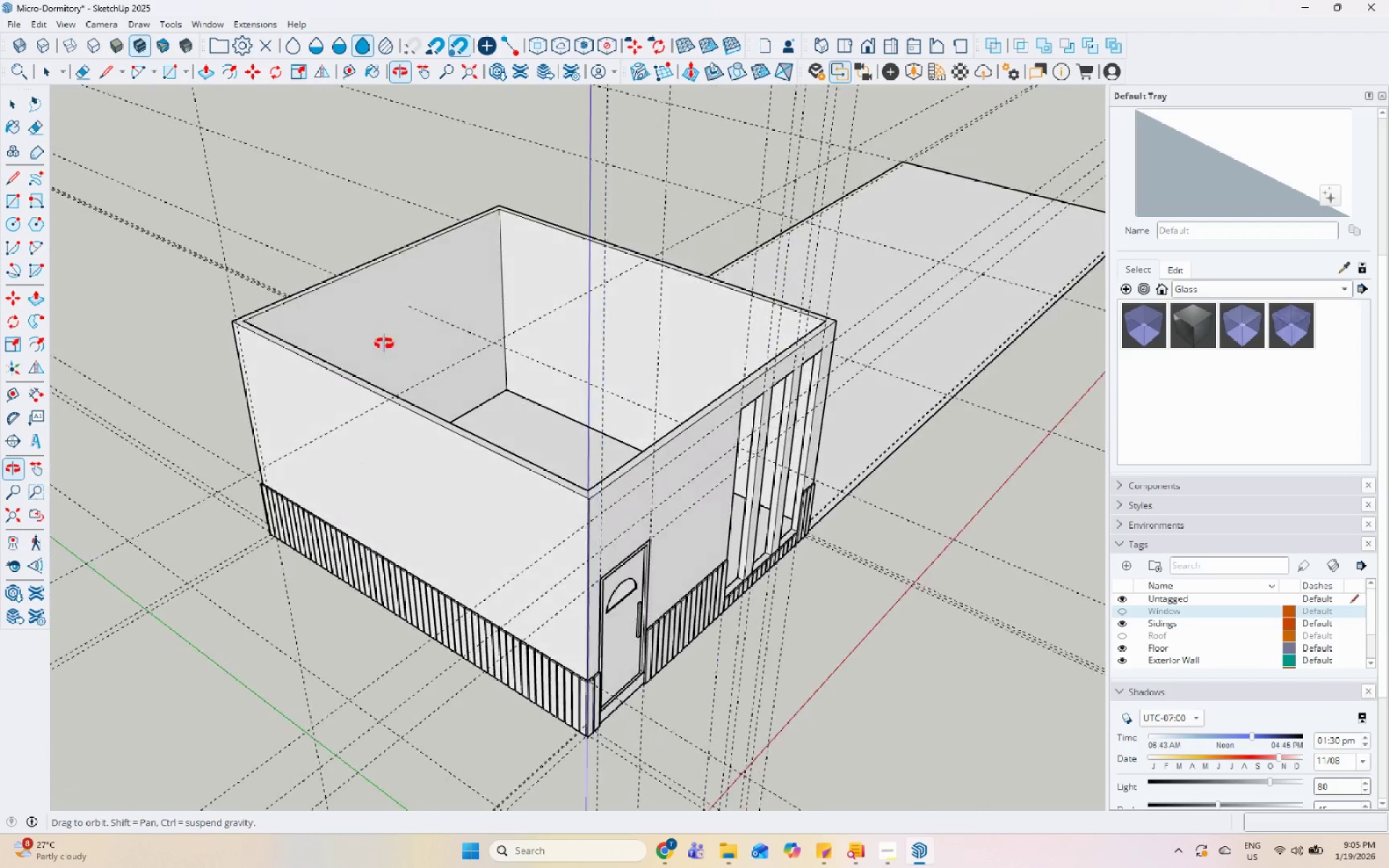 
scroll: coordinate [470, 291], scroll_direction: up, amount: 4.0
 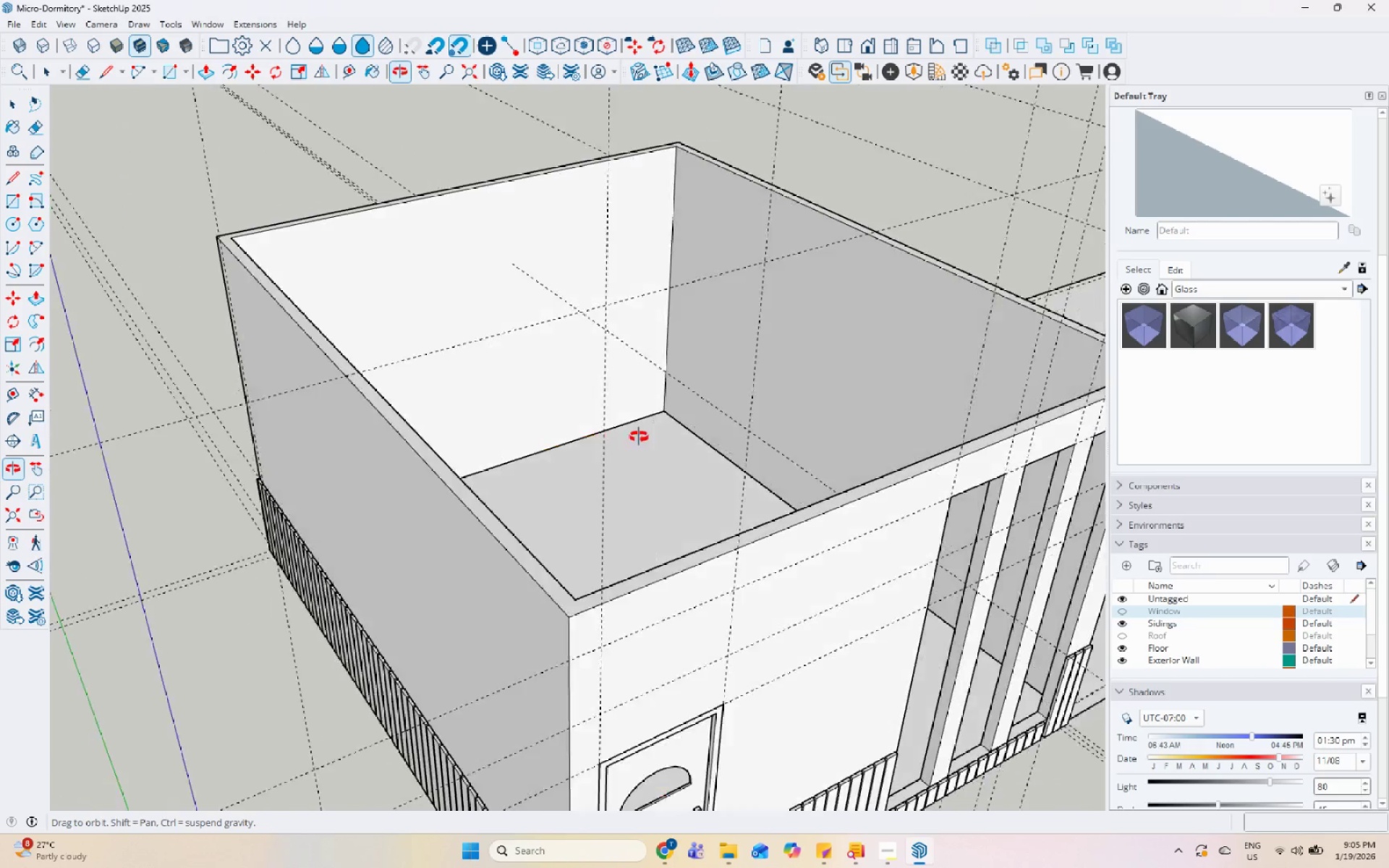 
wait(5.89)
 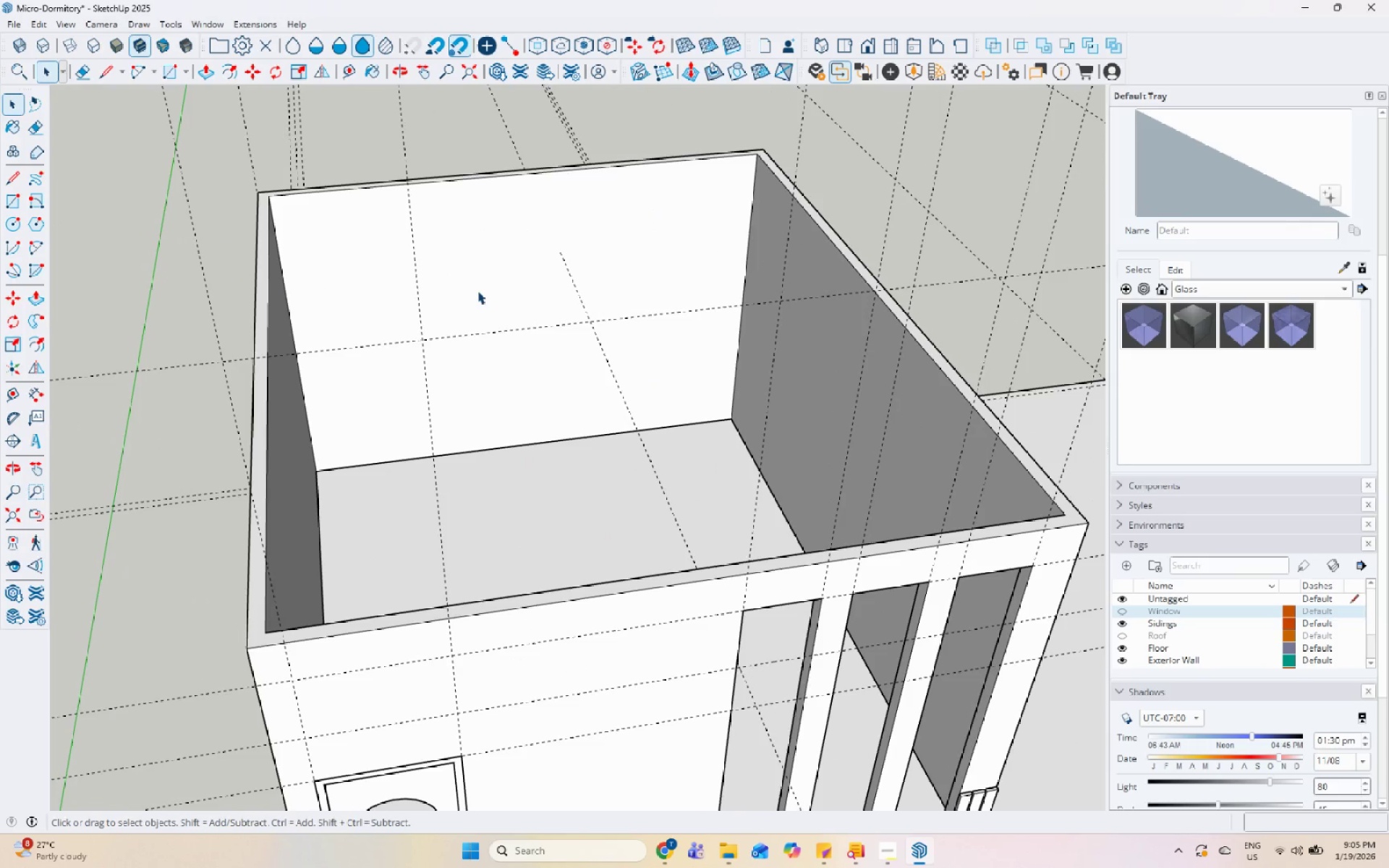 
left_click([497, 333])
 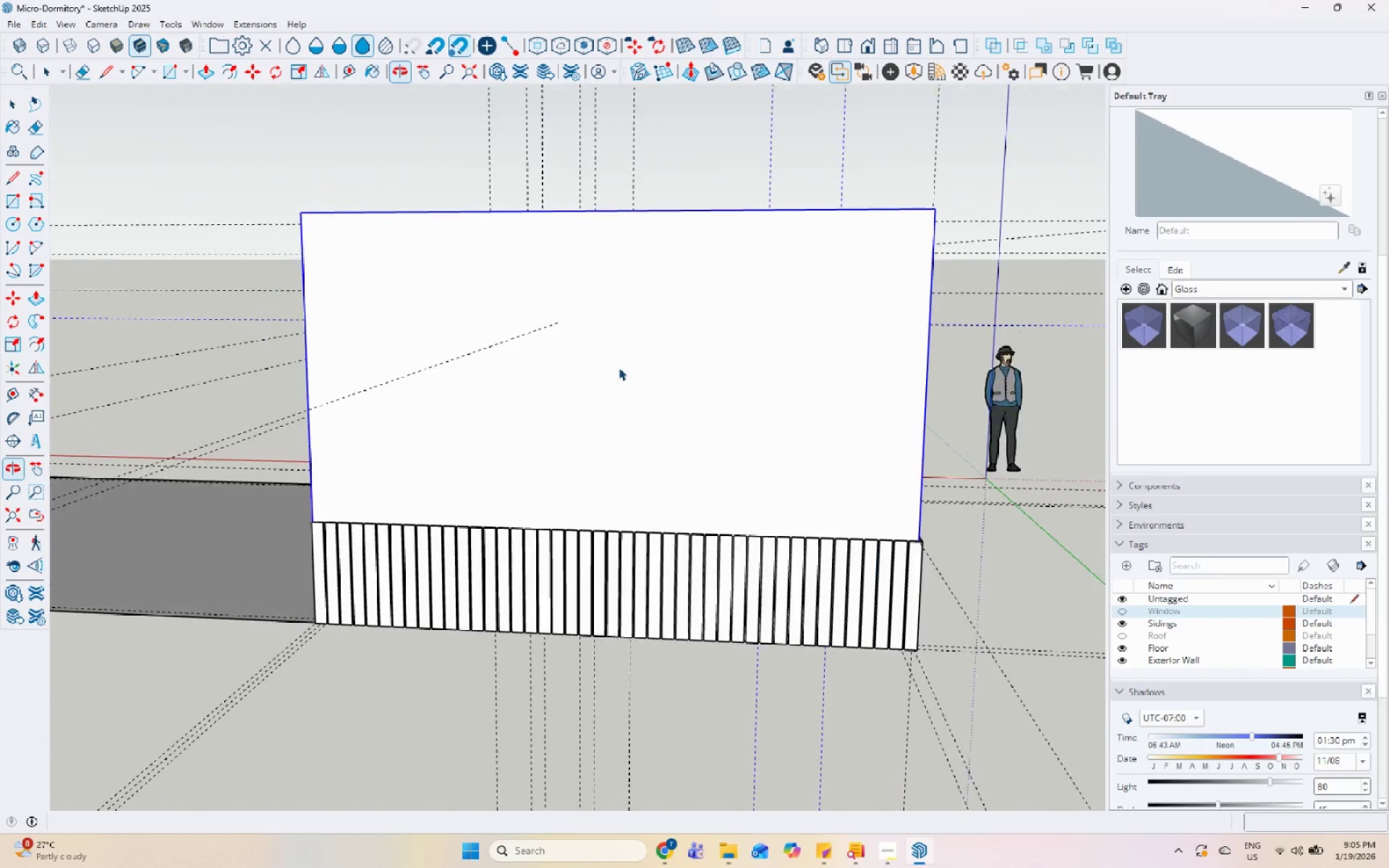 
double_click([620, 362])
 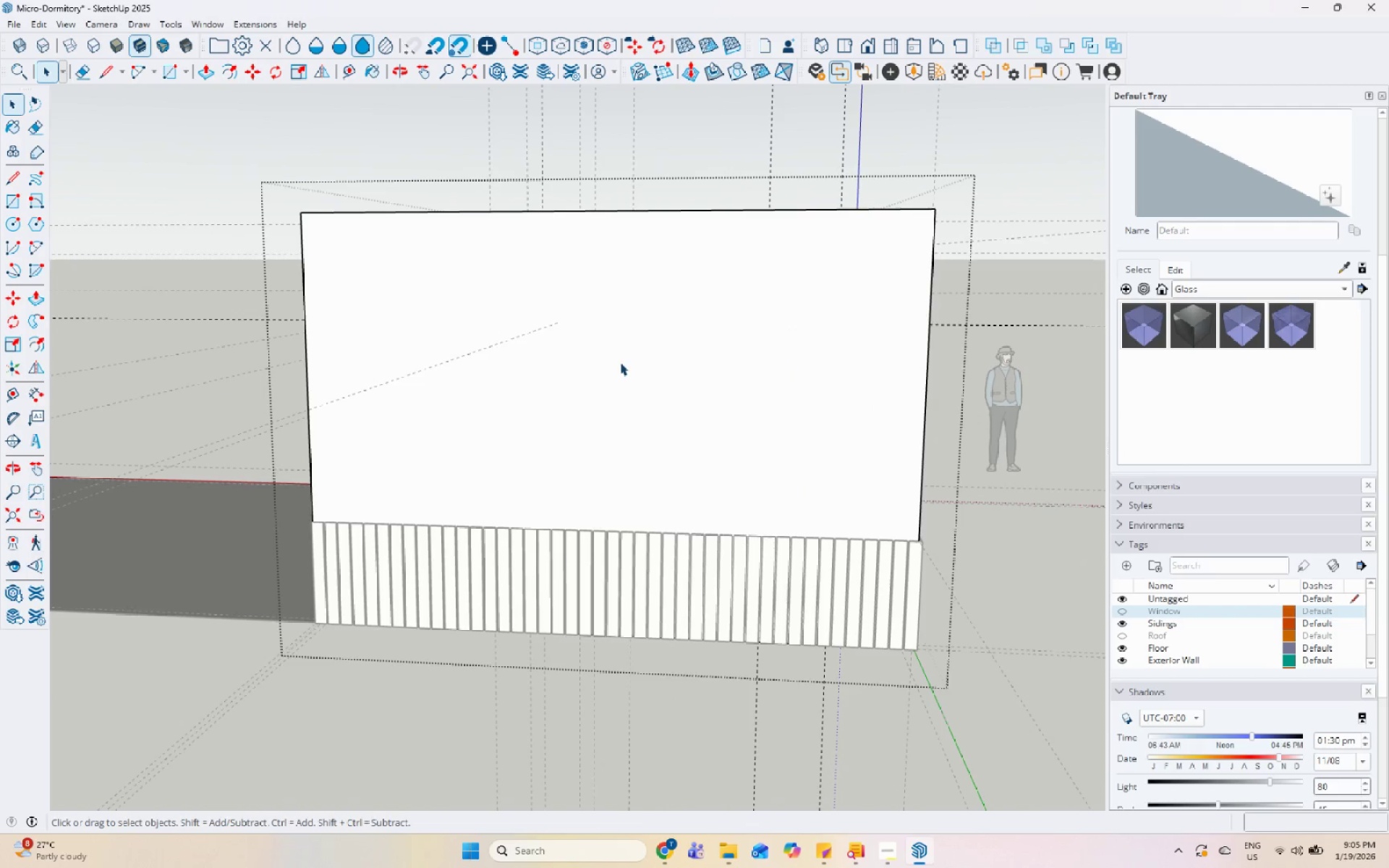 
triple_click([620, 362])
 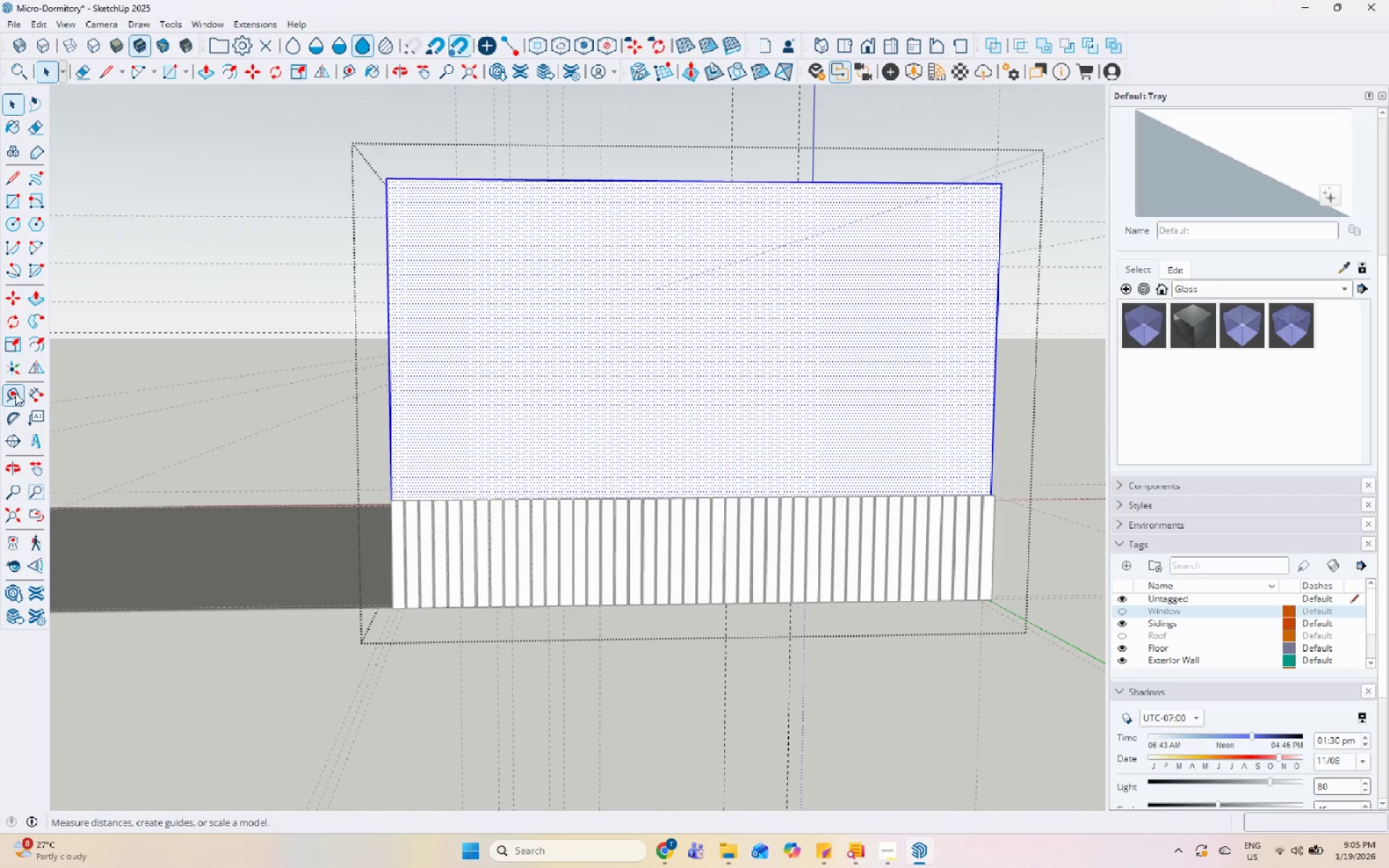 
scroll: coordinate [389, 641], scroll_direction: up, amount: 9.0
 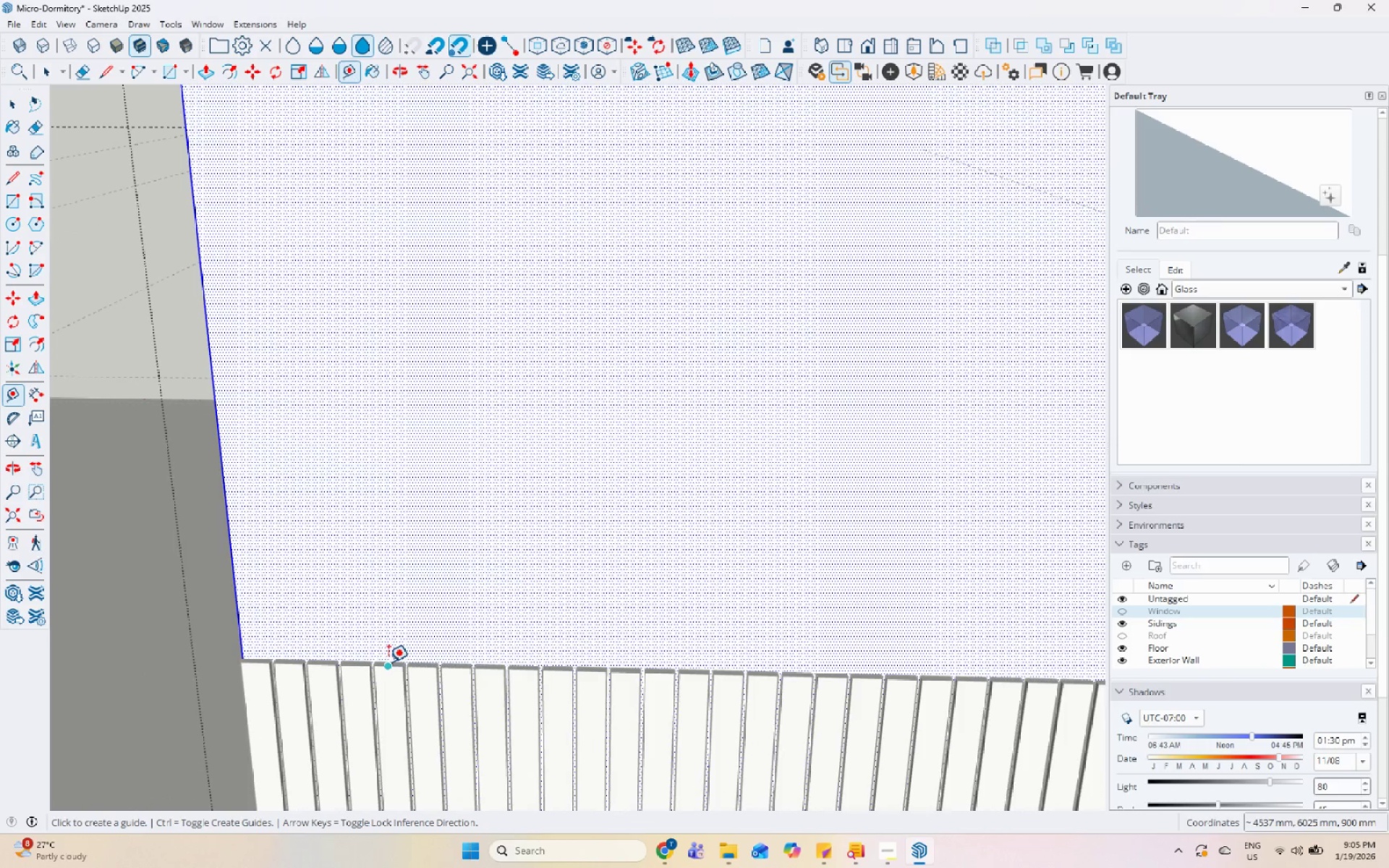 
scroll: coordinate [397, 647], scroll_direction: down, amount: 5.0
 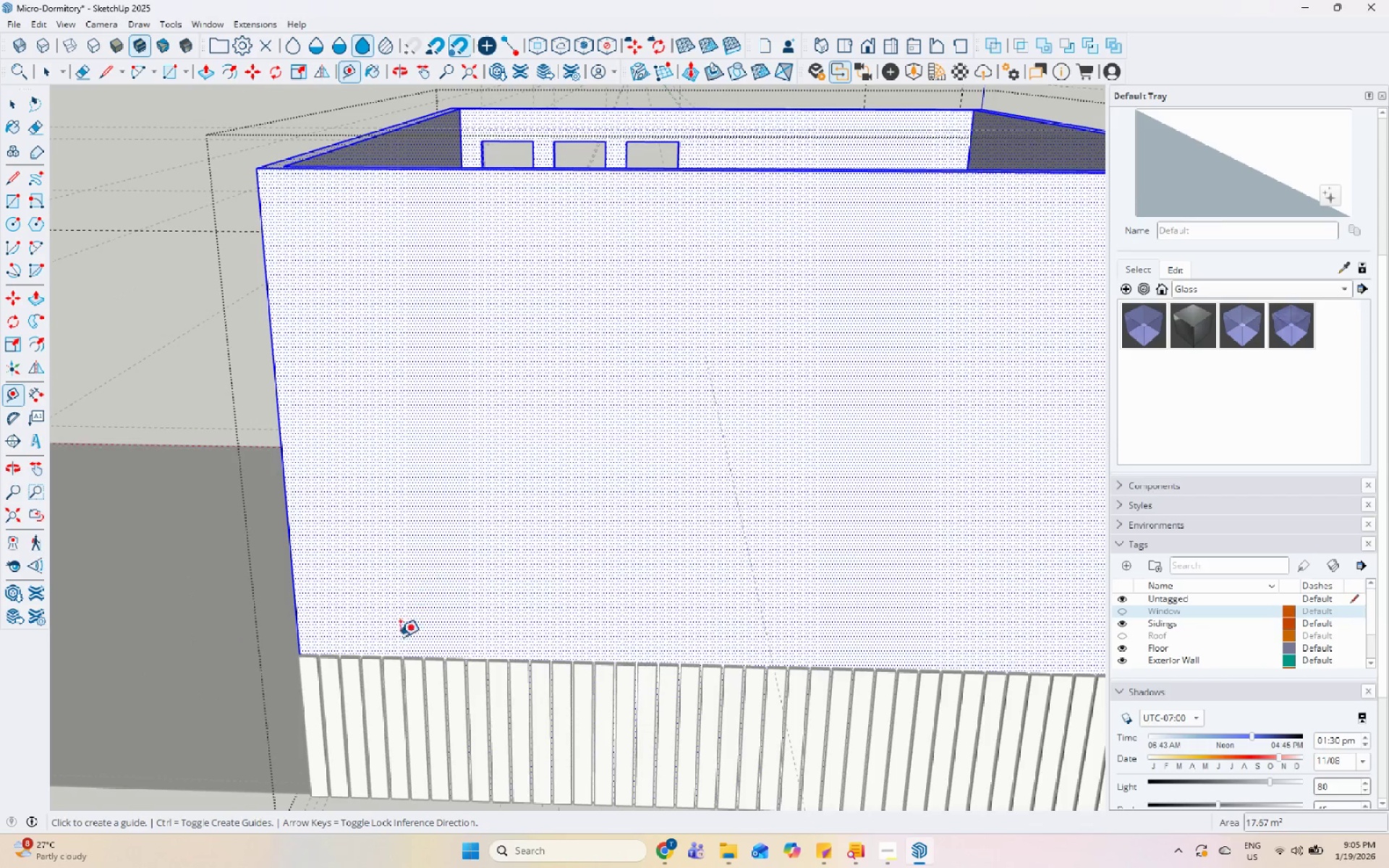 
scroll: coordinate [394, 648], scroll_direction: up, amount: 4.0
 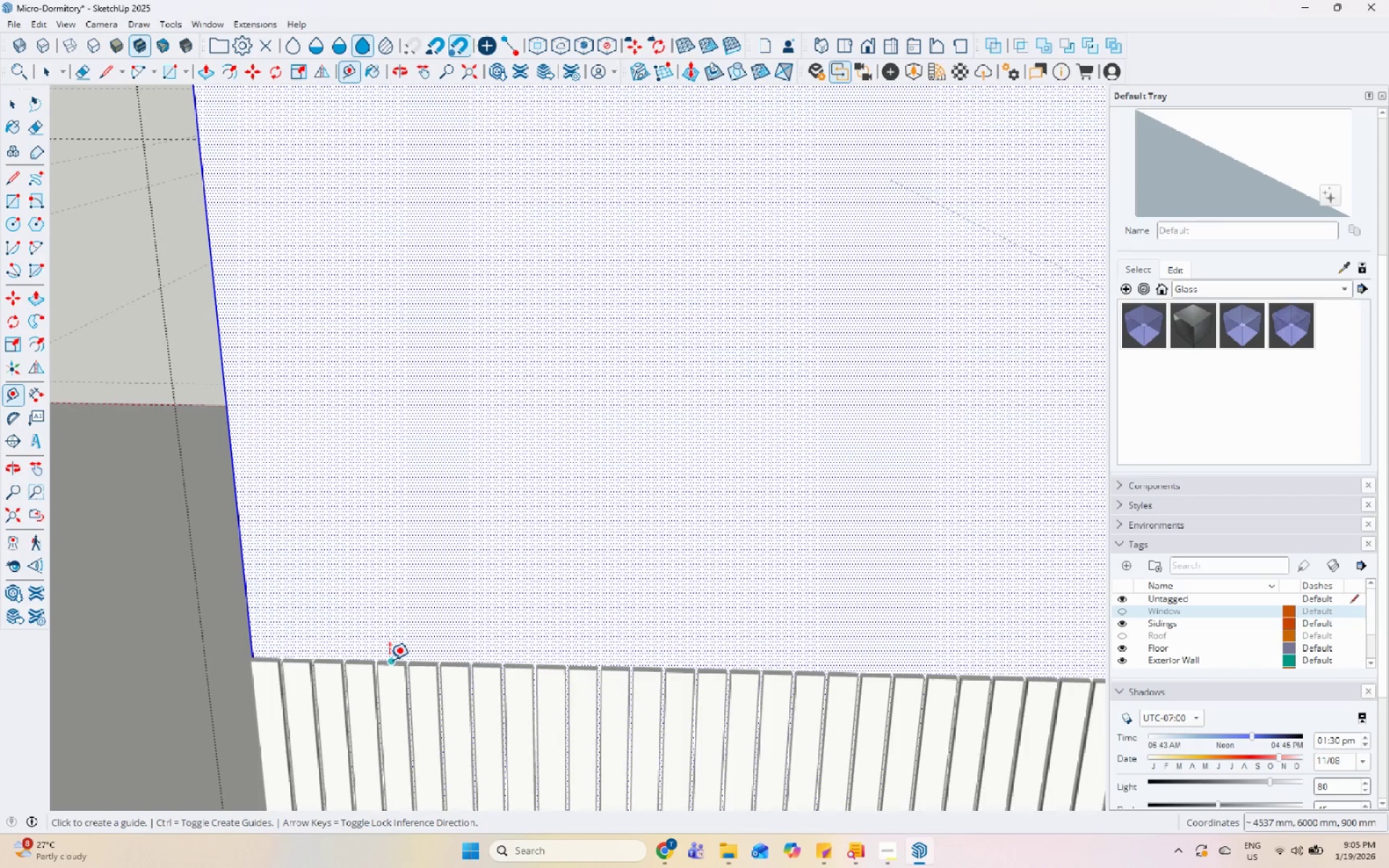 
left_click([389, 660])
 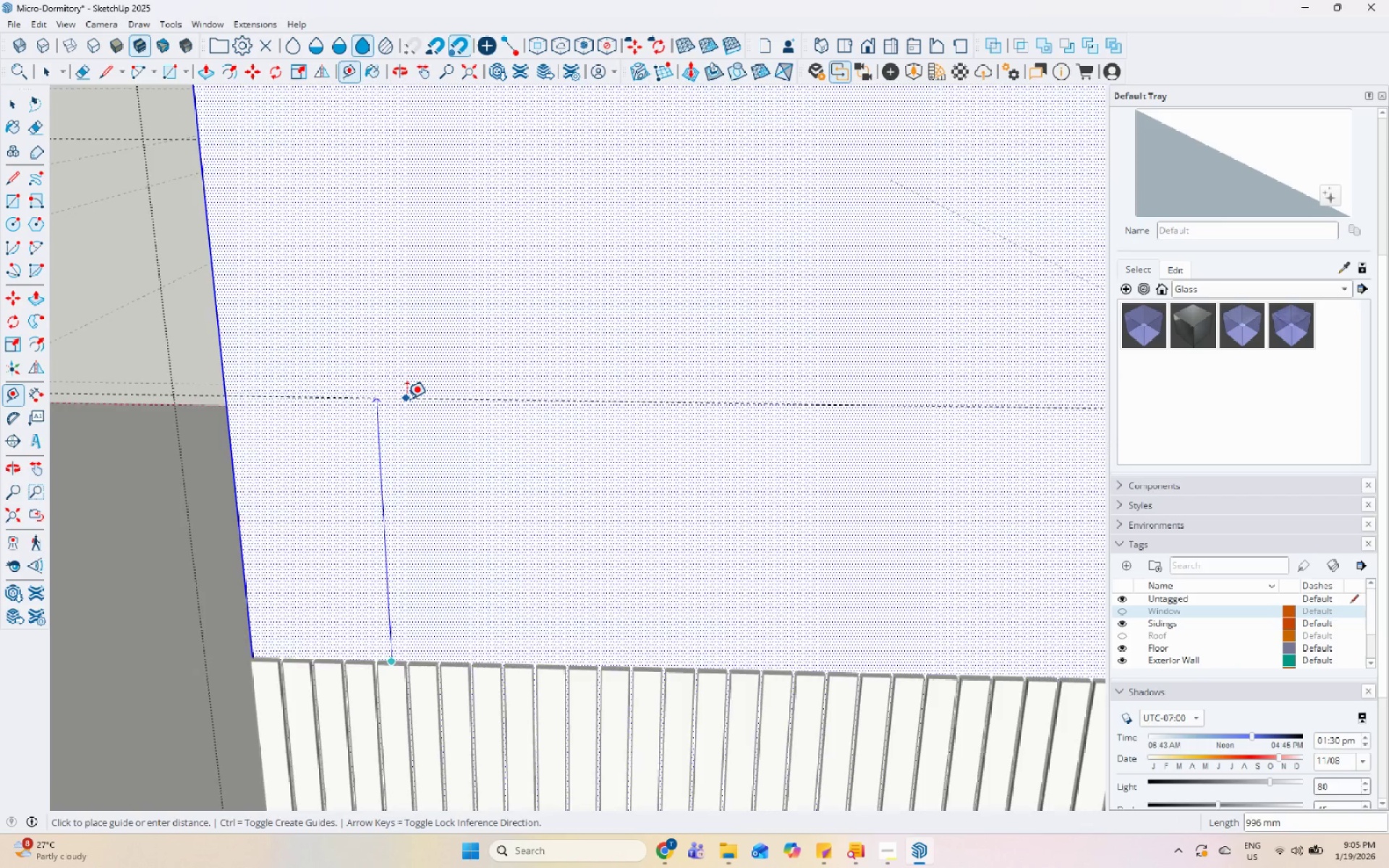 
scroll: coordinate [399, 408], scroll_direction: down, amount: 6.0
 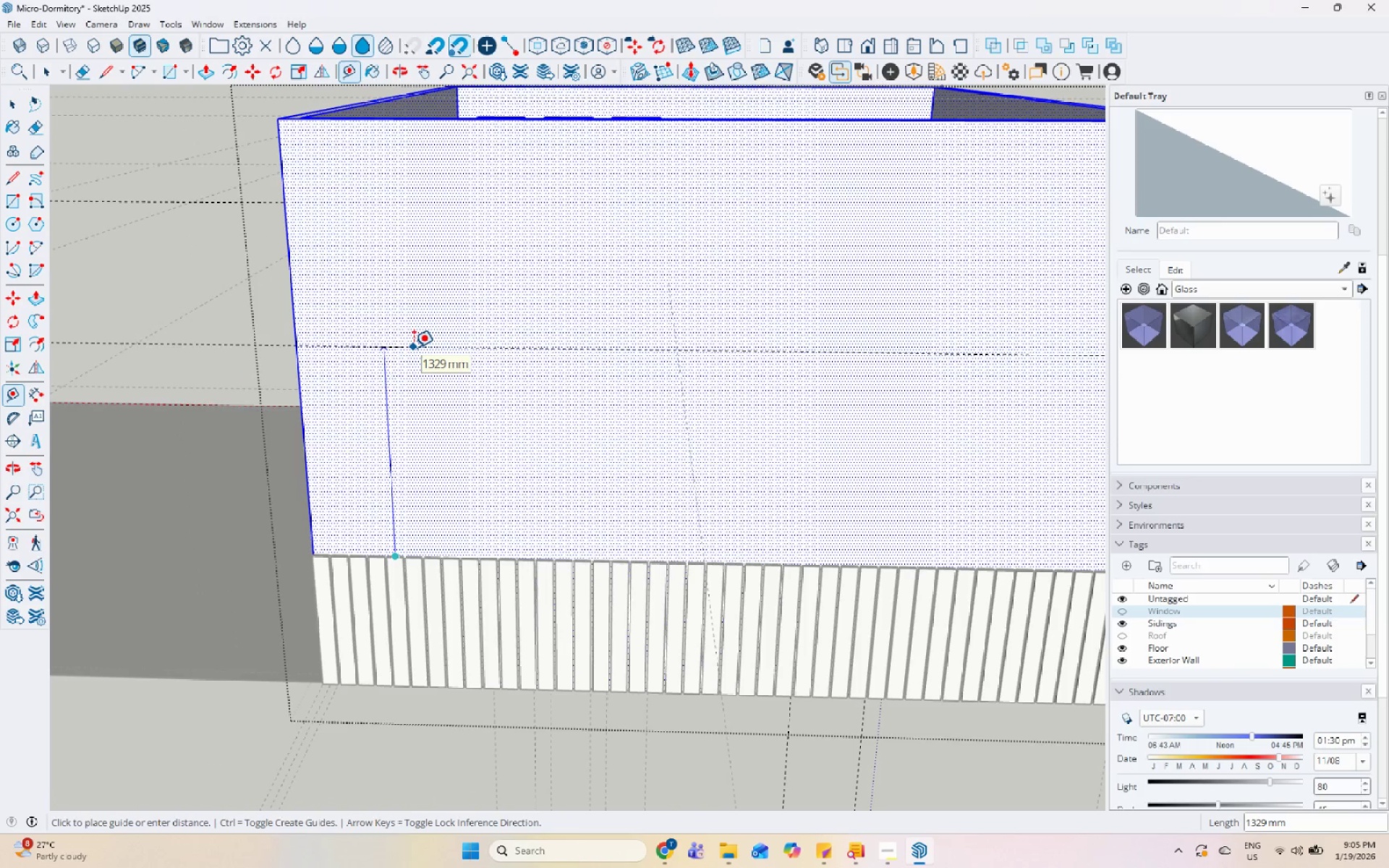 
key(Numpad2)
 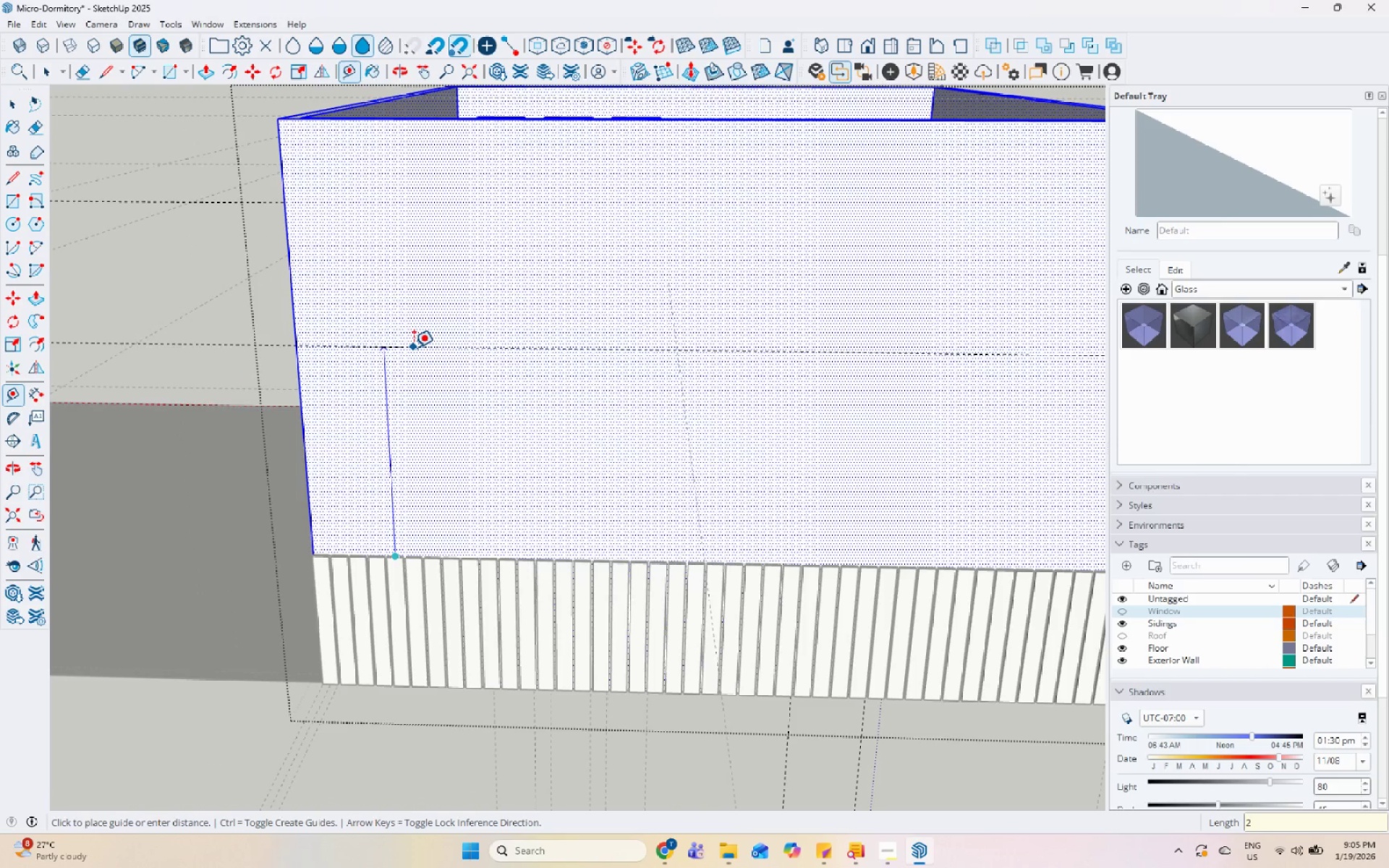 
key(Numpad1)
 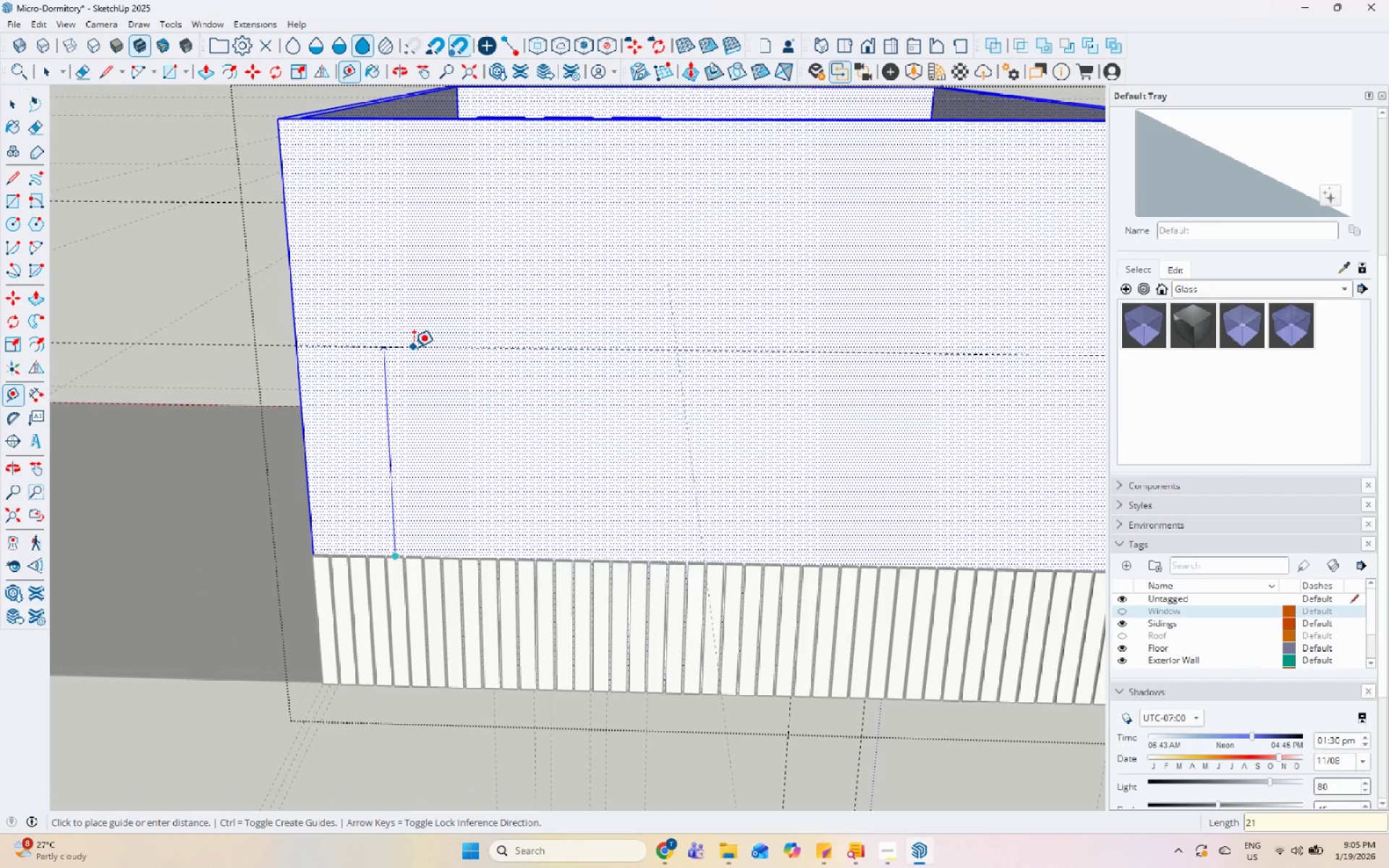 
key(Numpad5)
 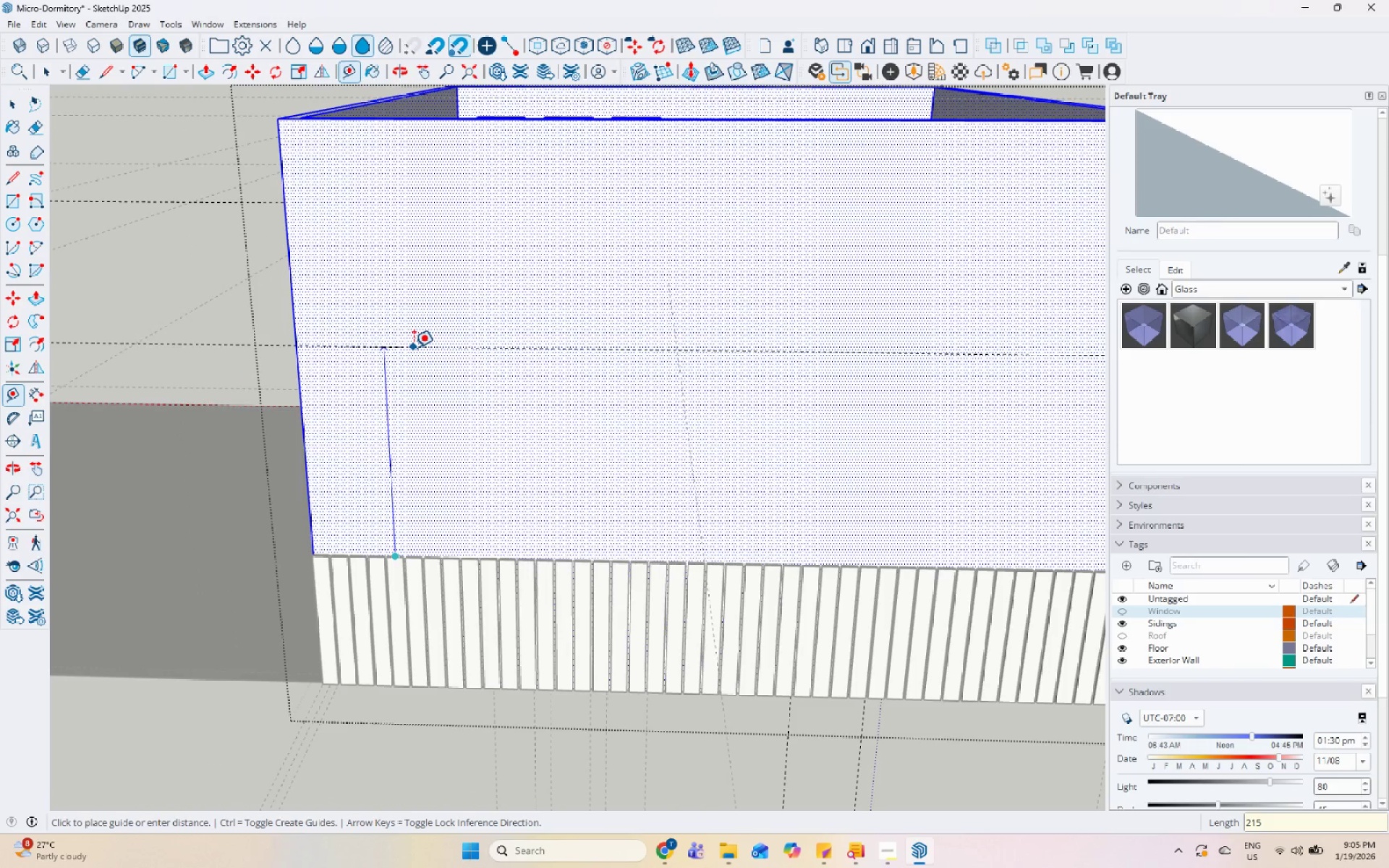 
key(Numpad0)
 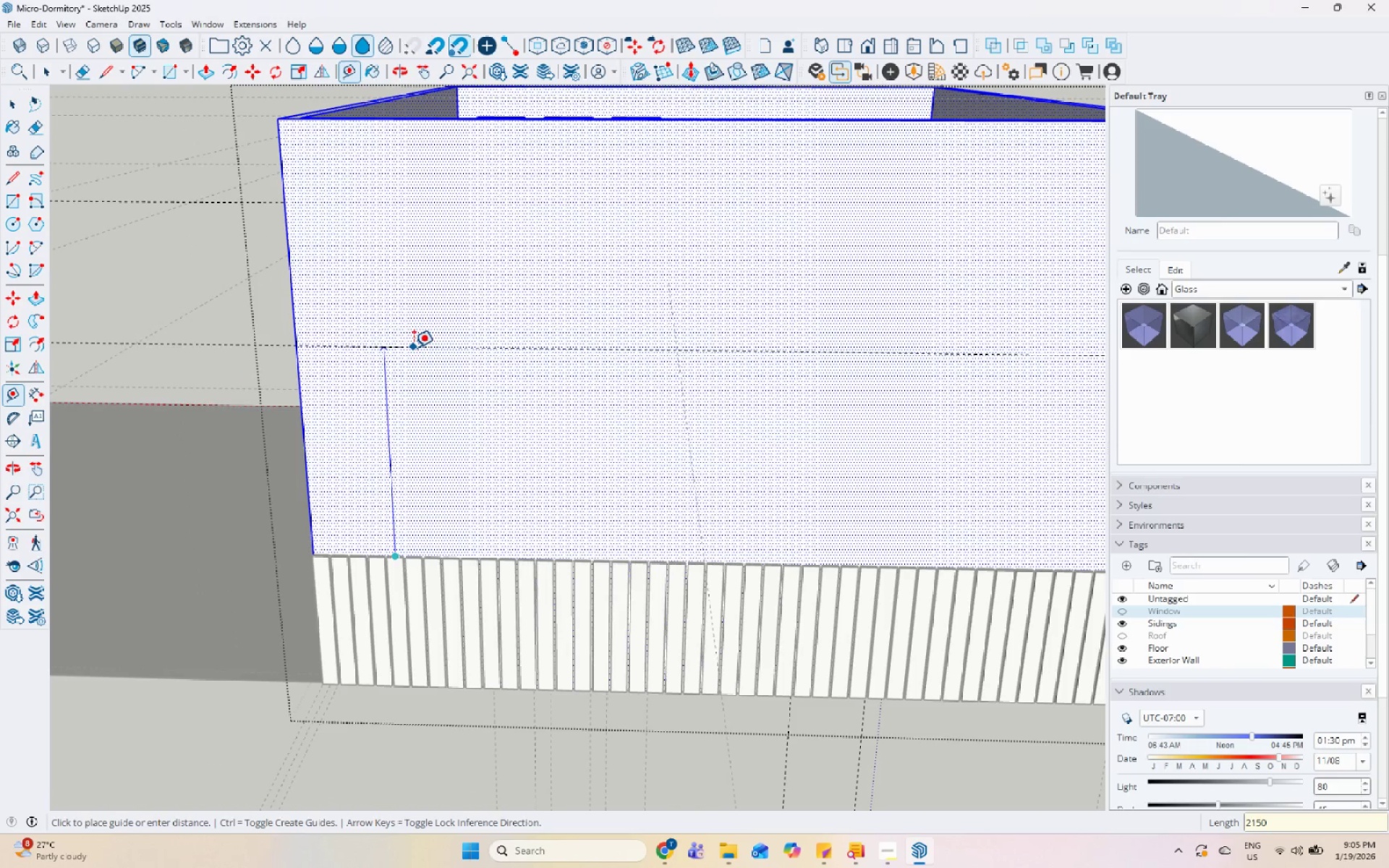 
key(Enter)
 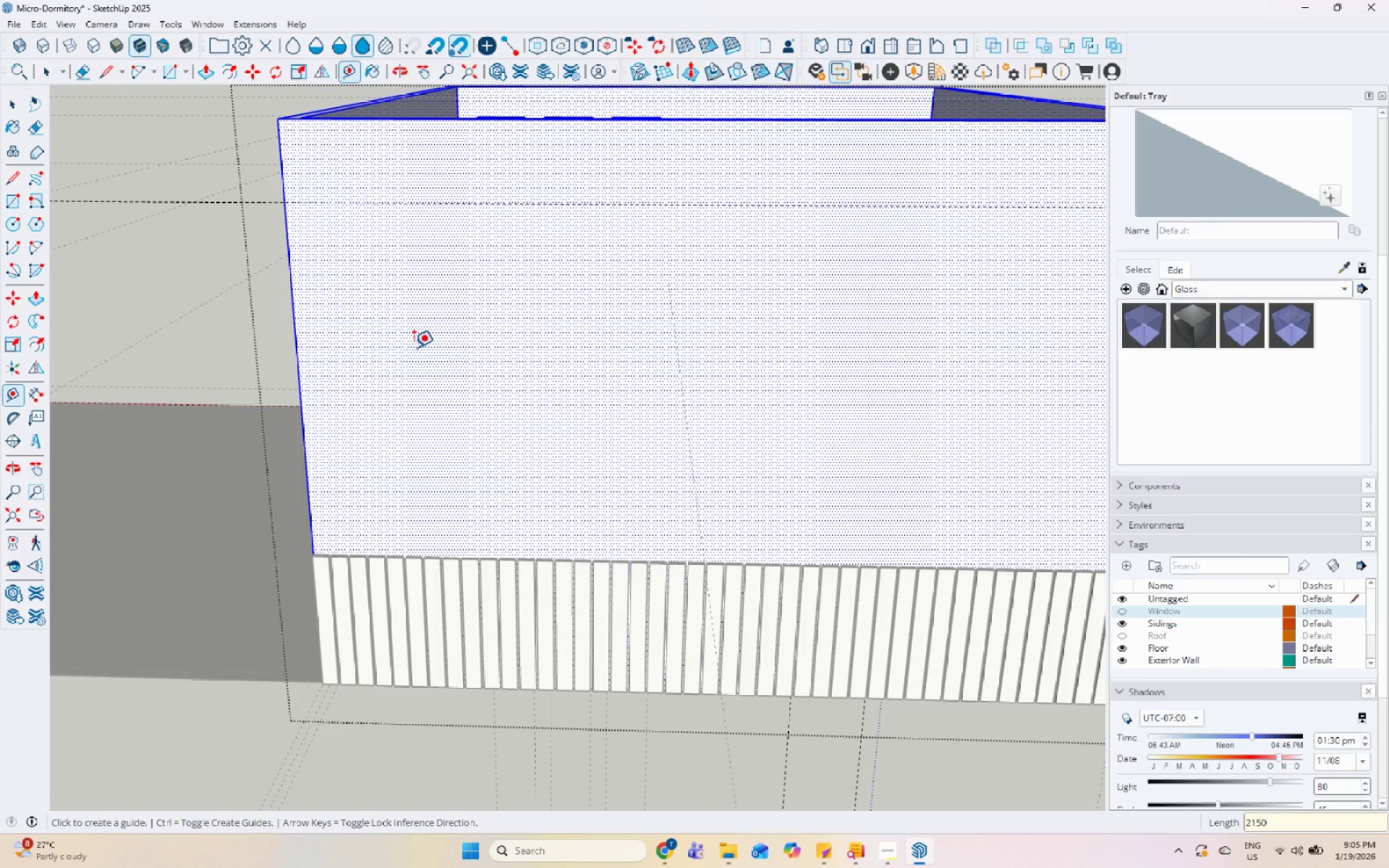 
key(Space)
 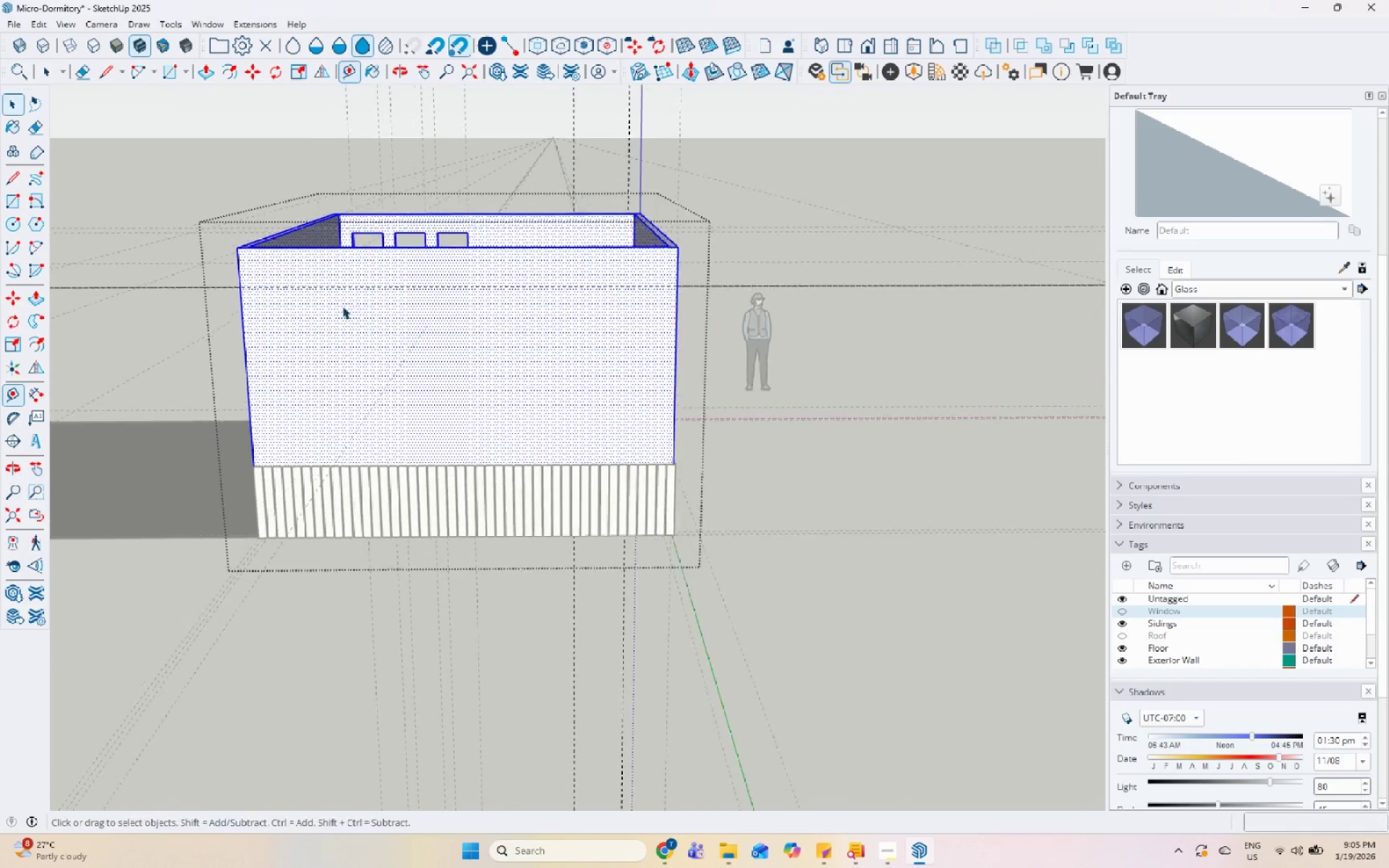 
scroll: coordinate [225, 367], scroll_direction: down, amount: 8.0
 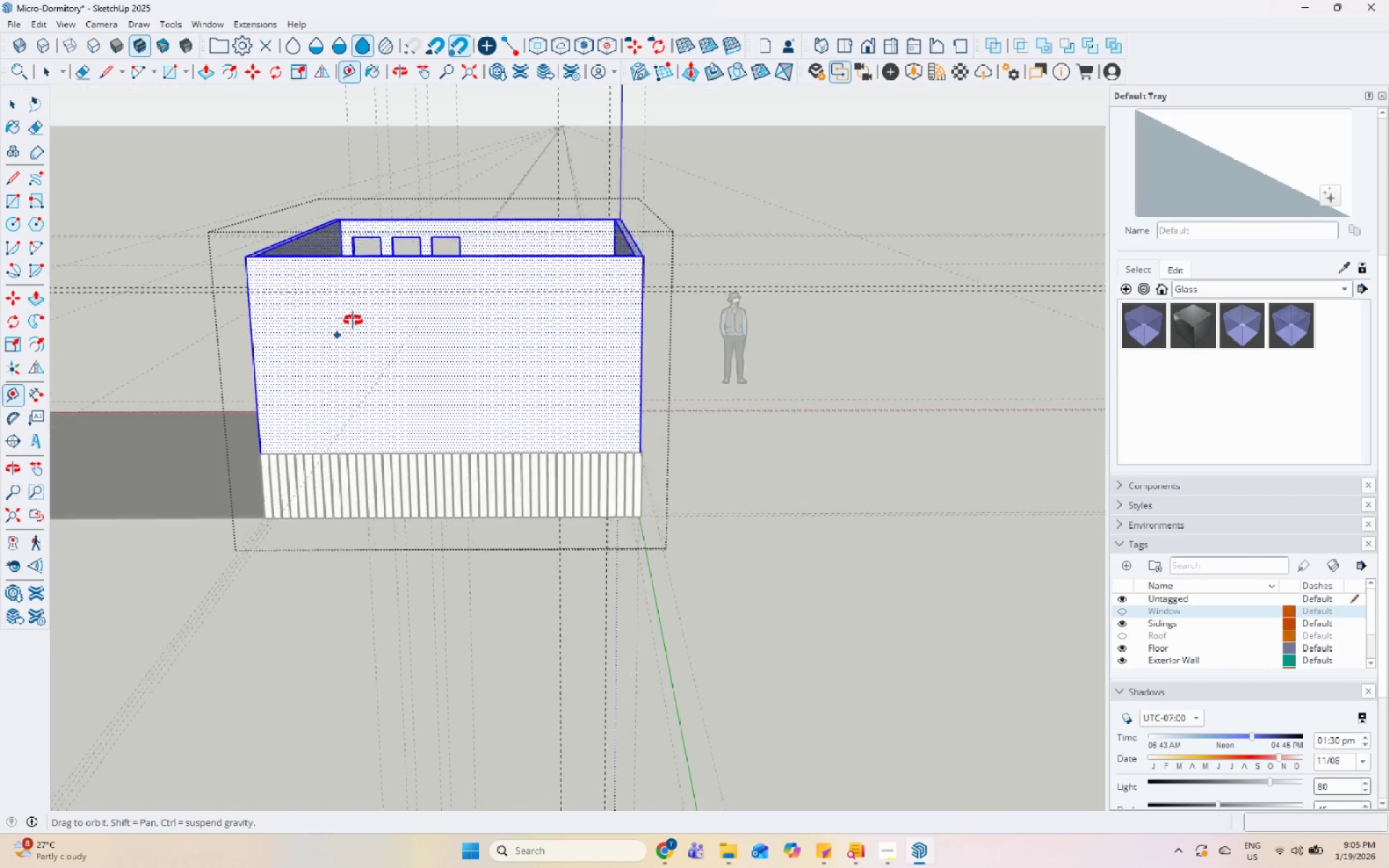 
scroll: coordinate [289, 273], scroll_direction: up, amount: 5.0
 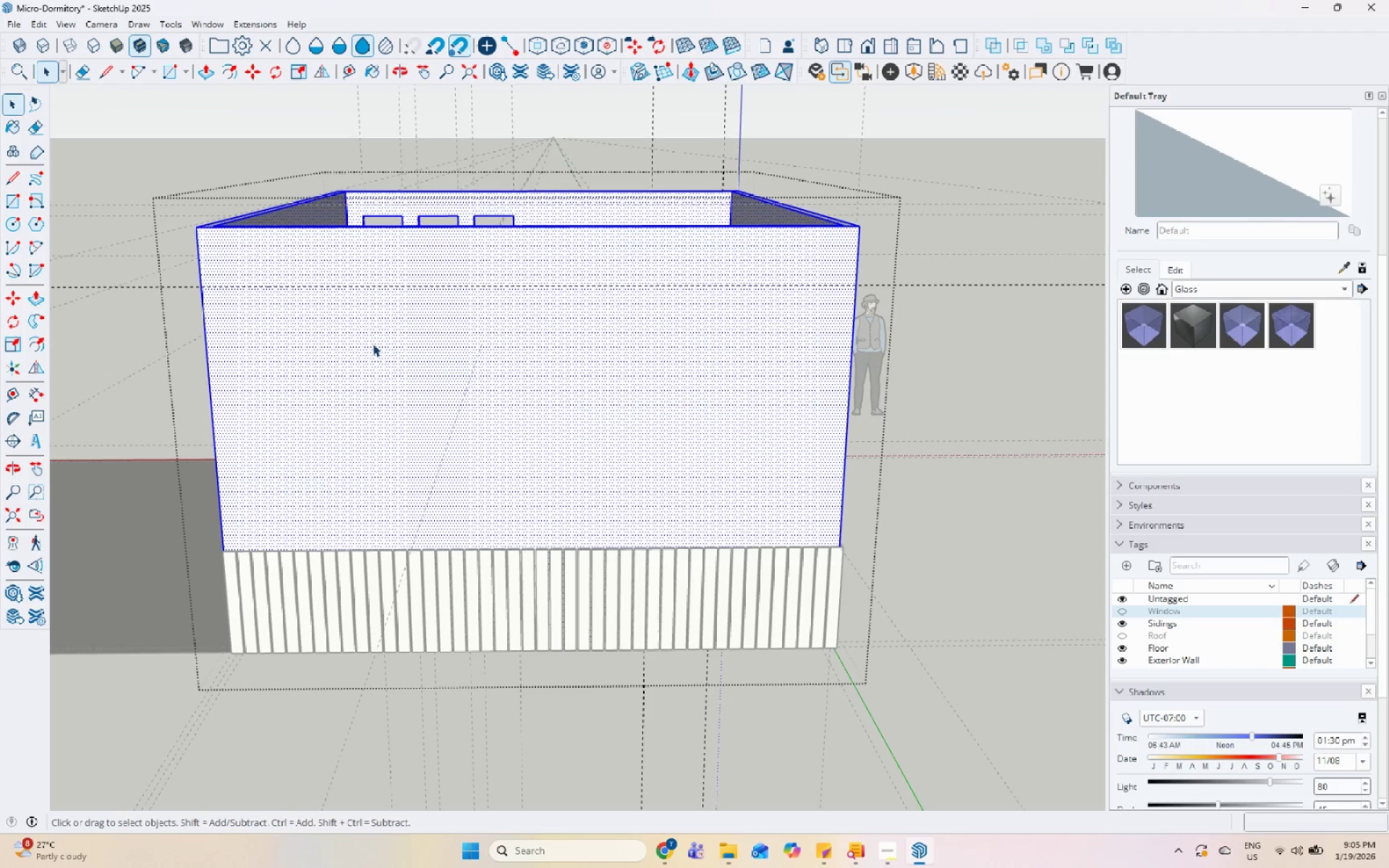 
left_click([373, 344])
 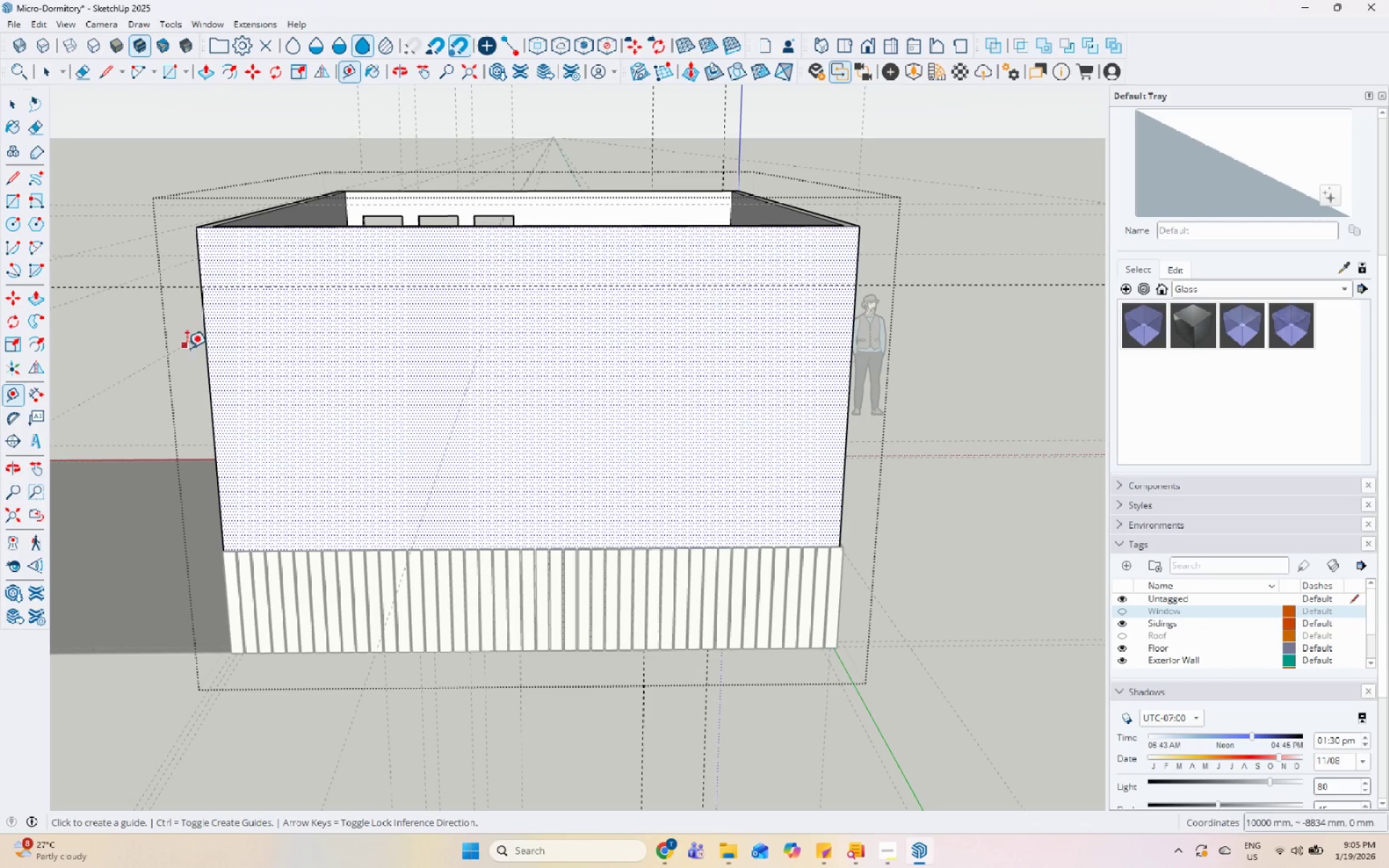 
left_click([203, 346])
 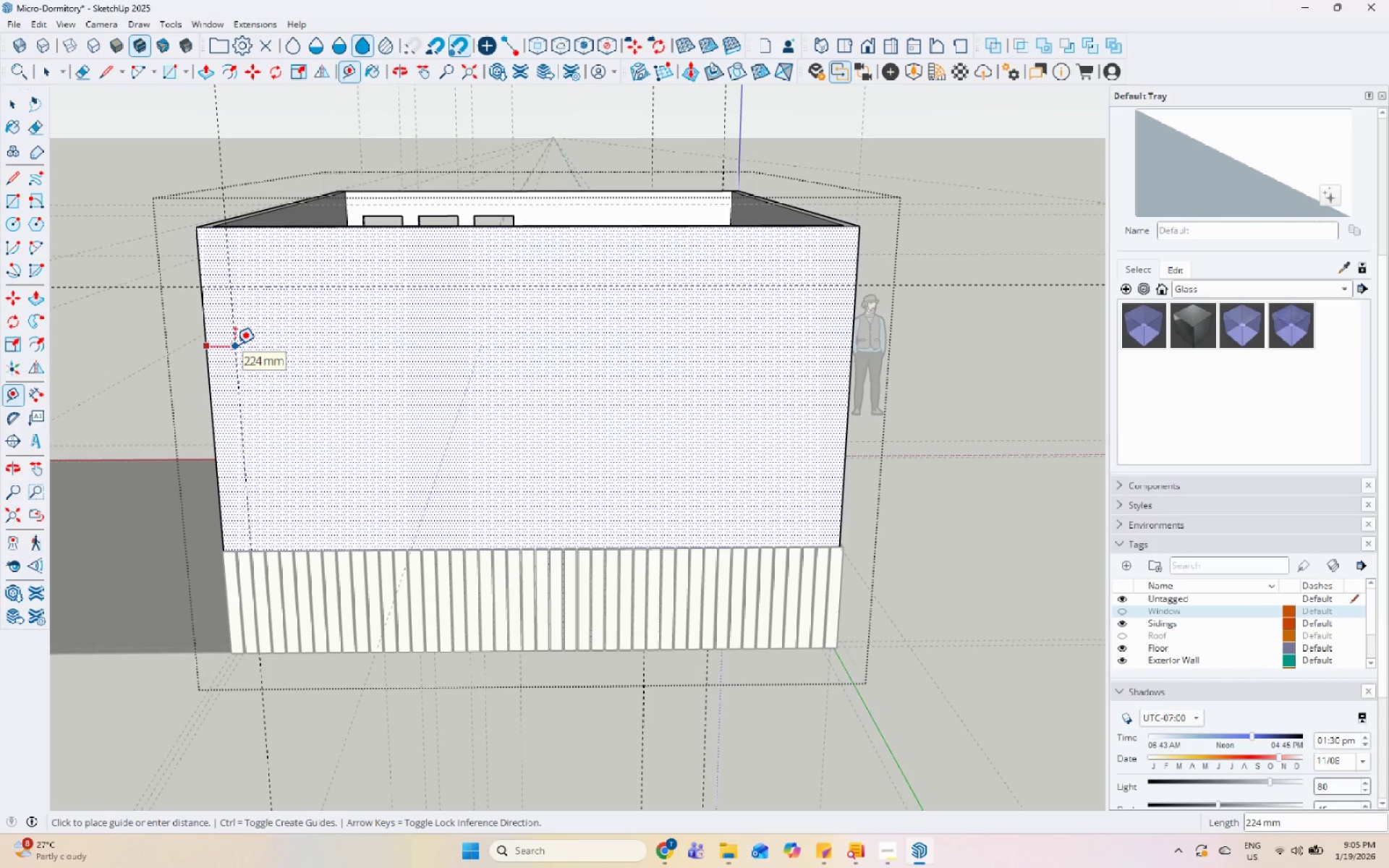 
wait(7.27)
 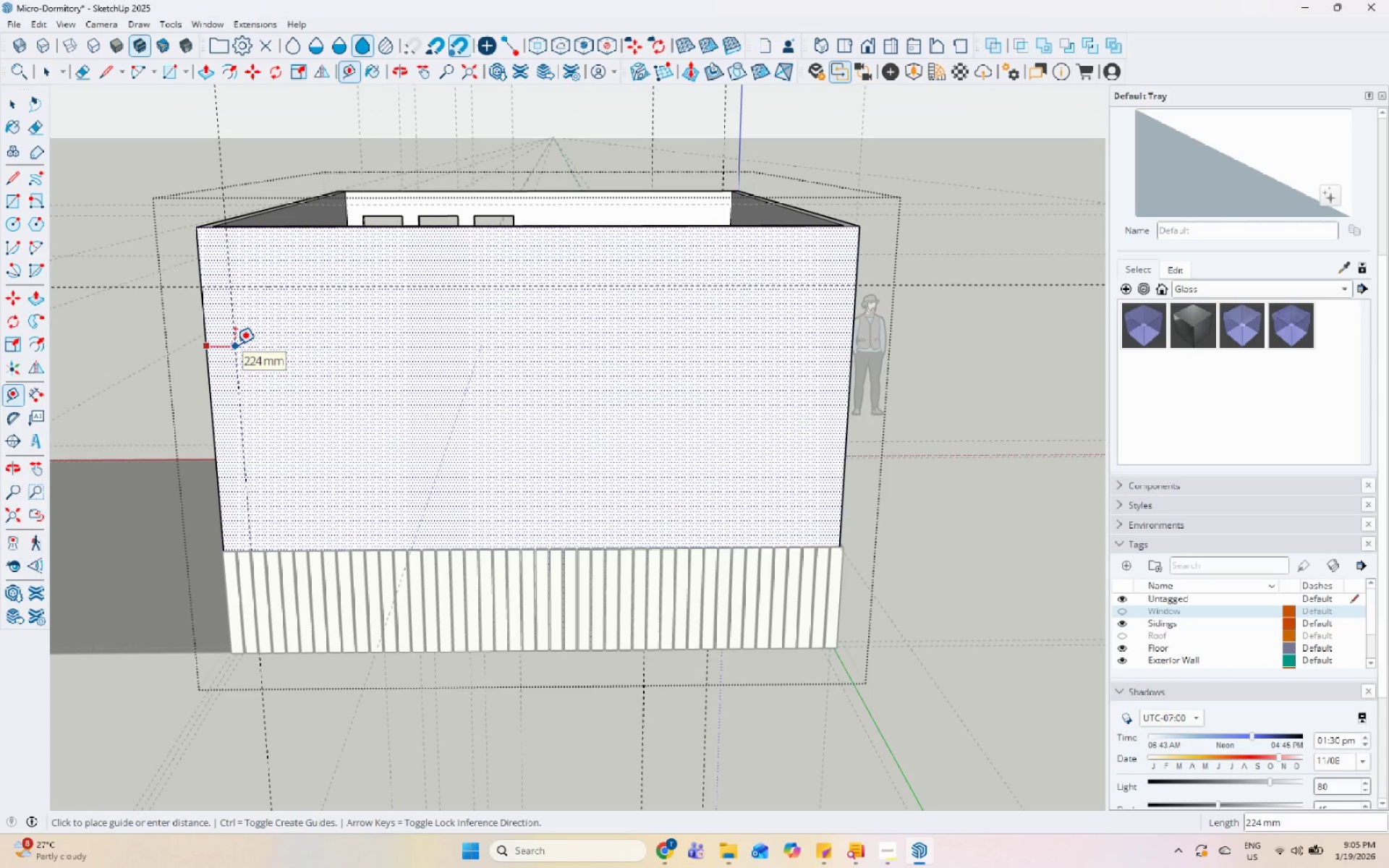 
key(Escape)
 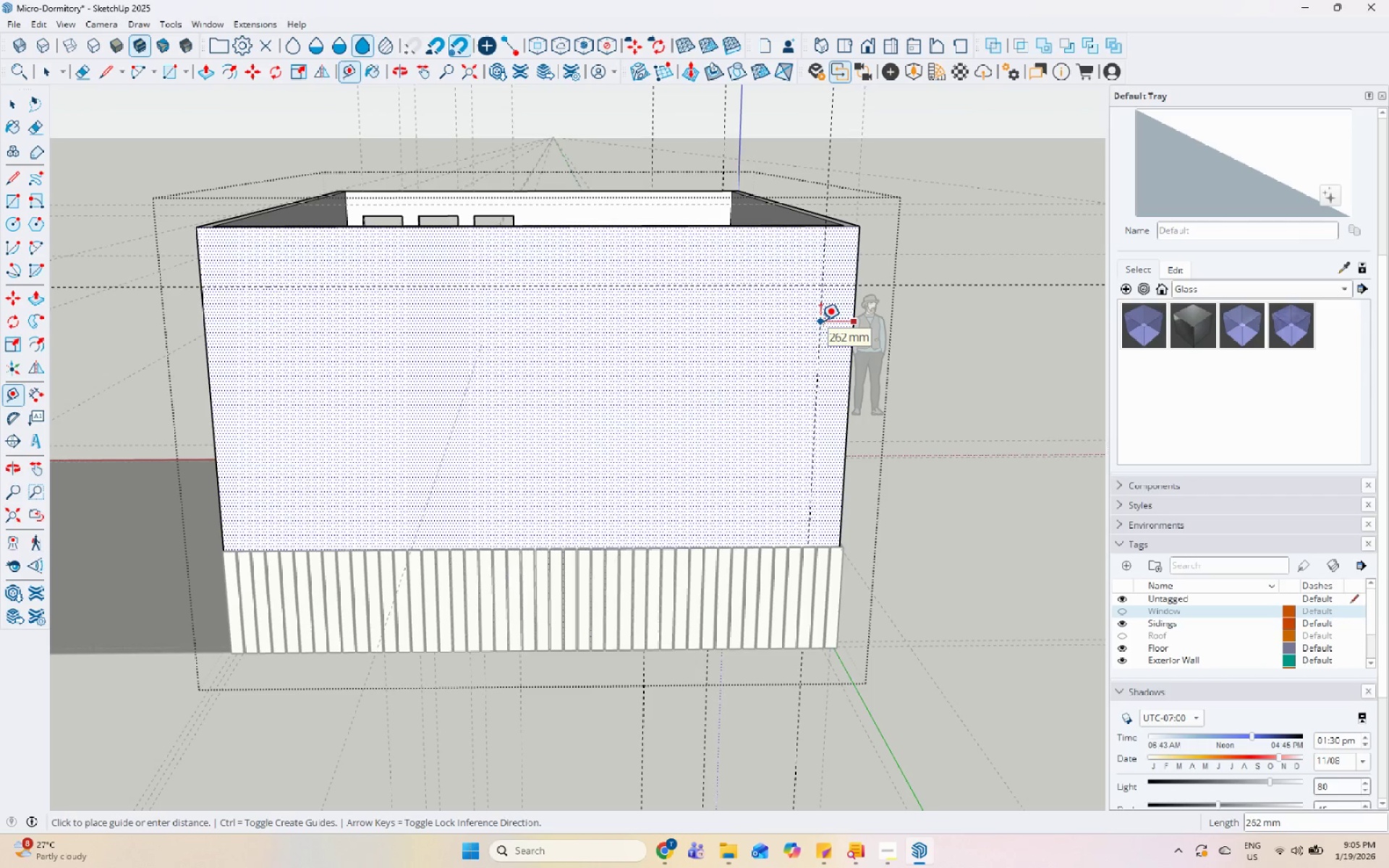 
key(Numpad5)
 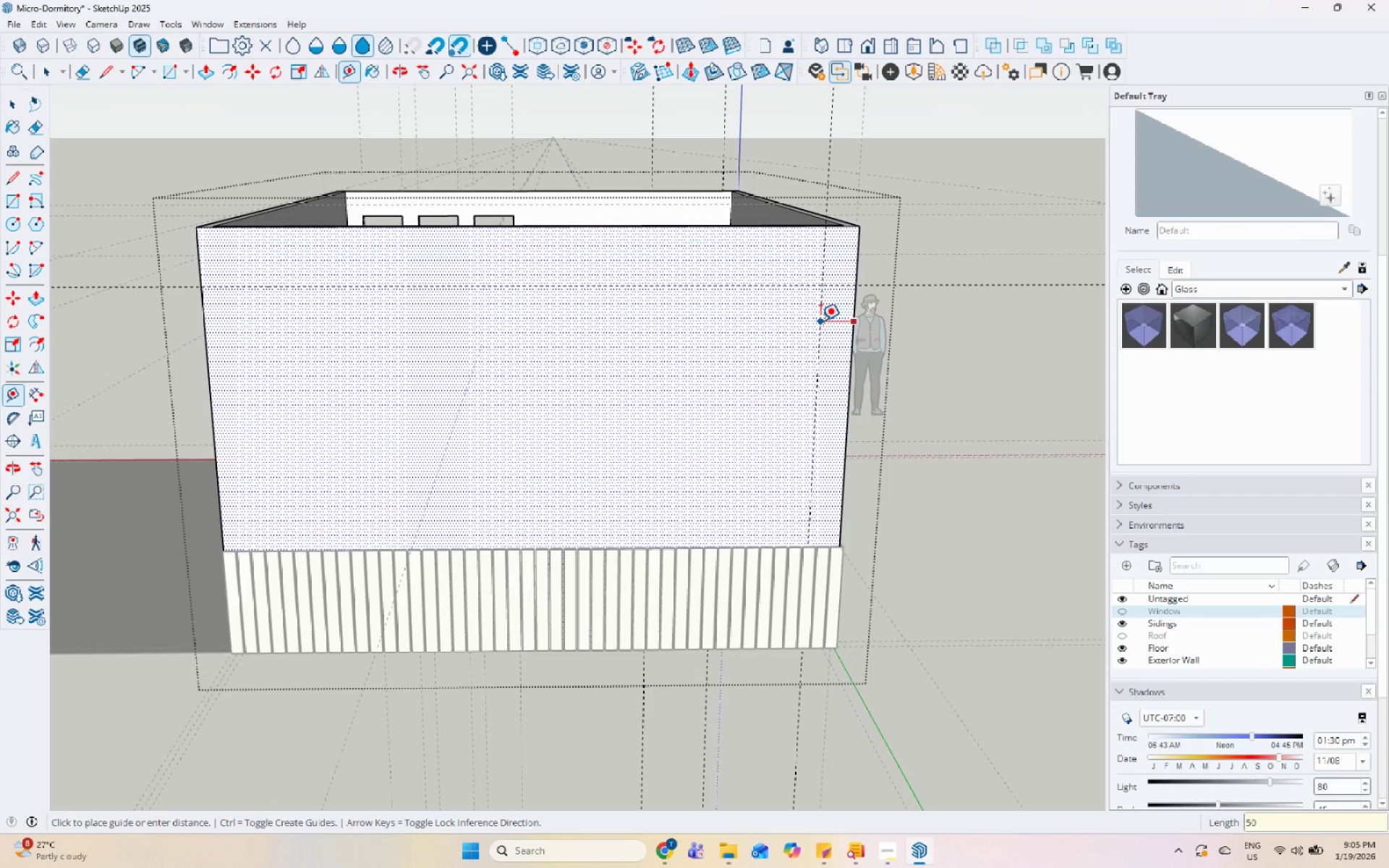 
key(Numpad0)
 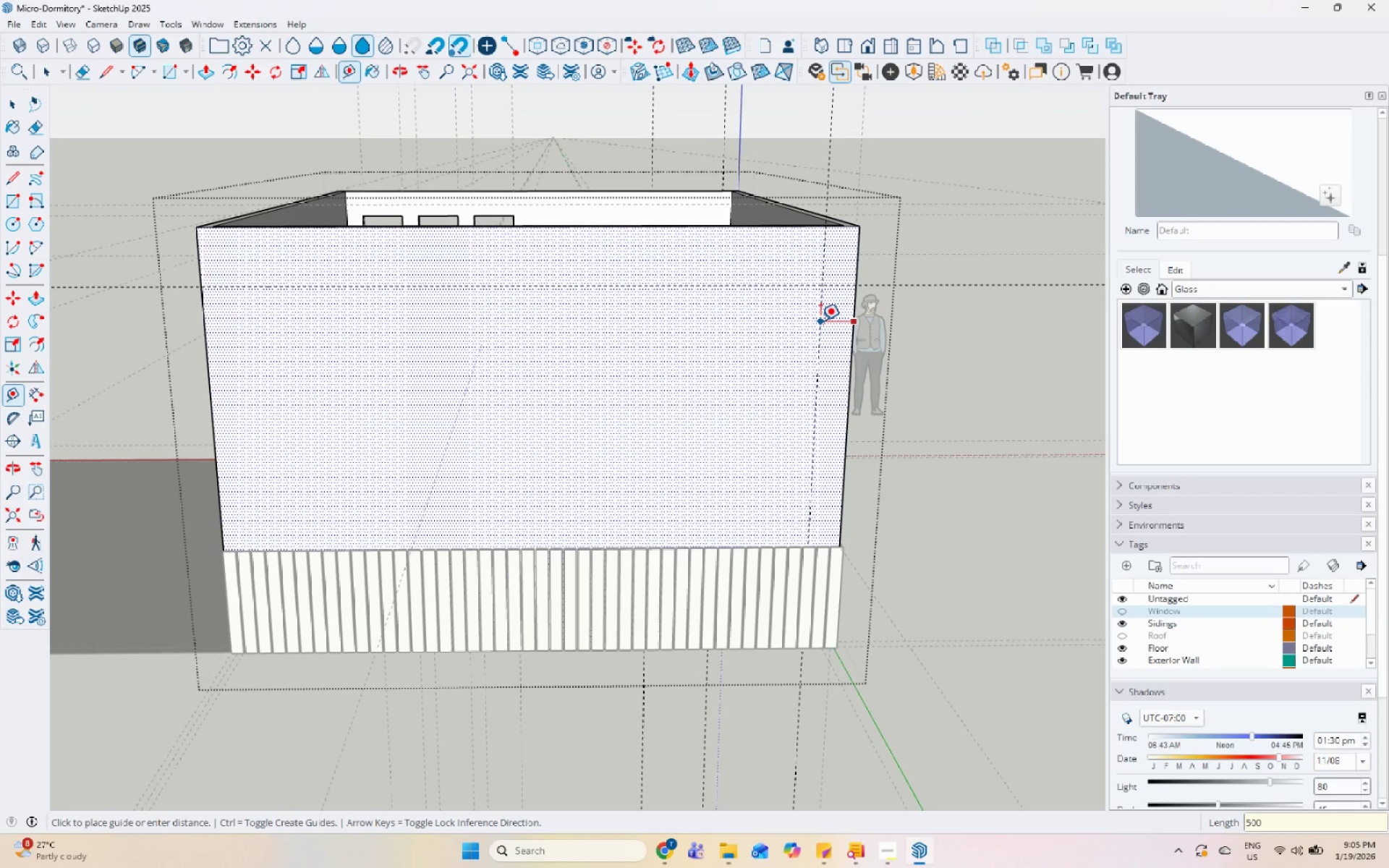 
key(Numpad0)
 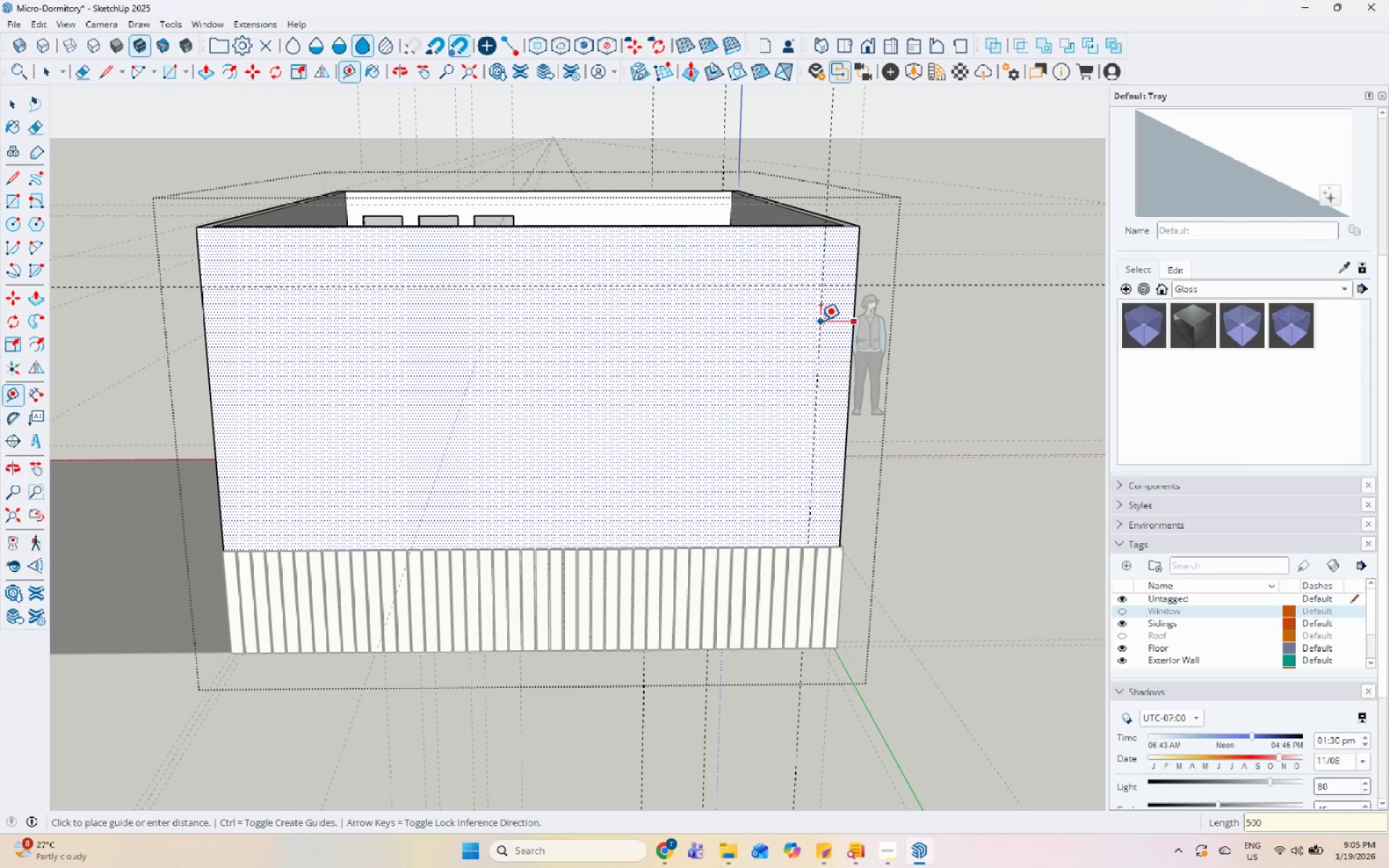 
key(Enter)
 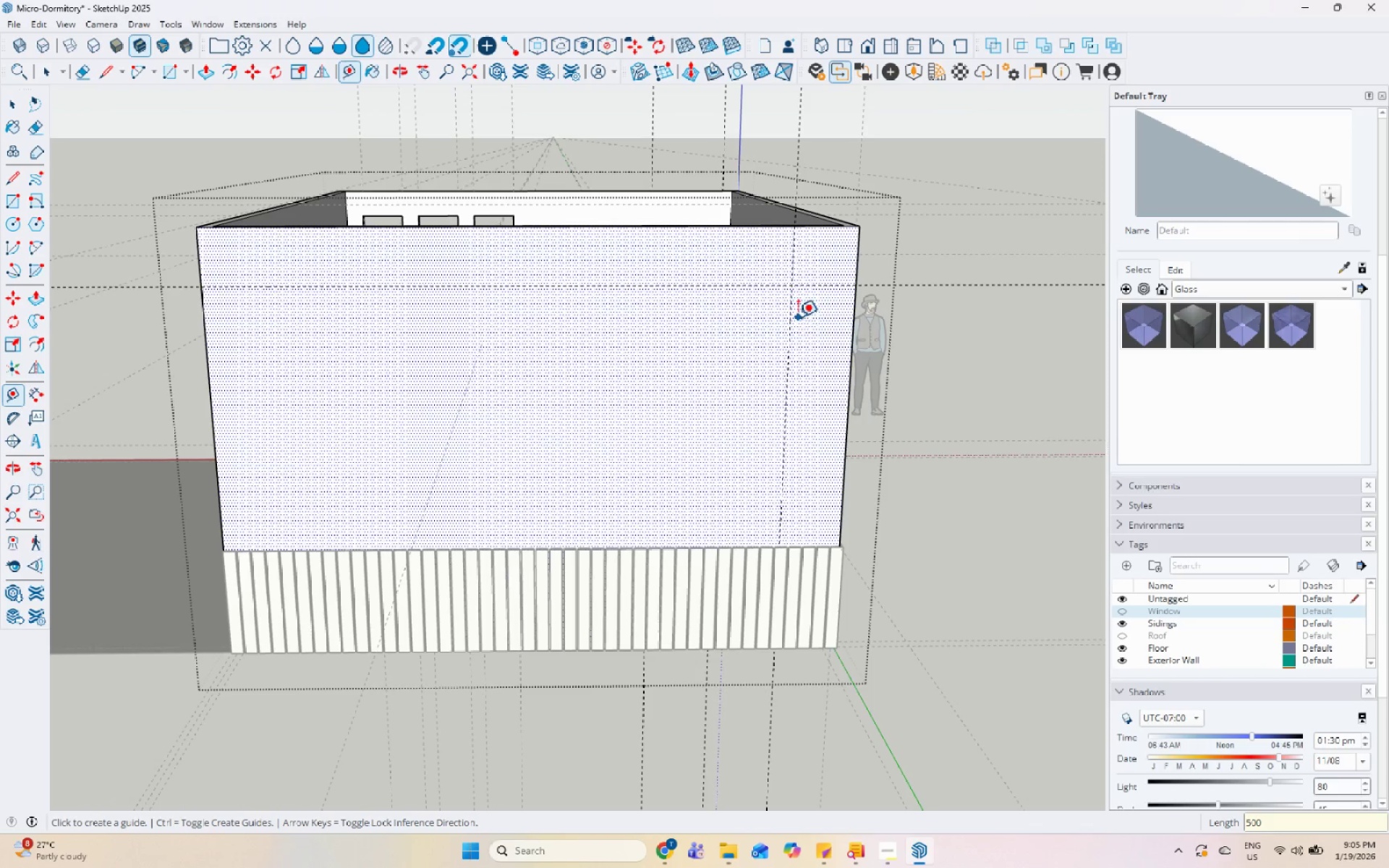 
left_click([792, 315])
 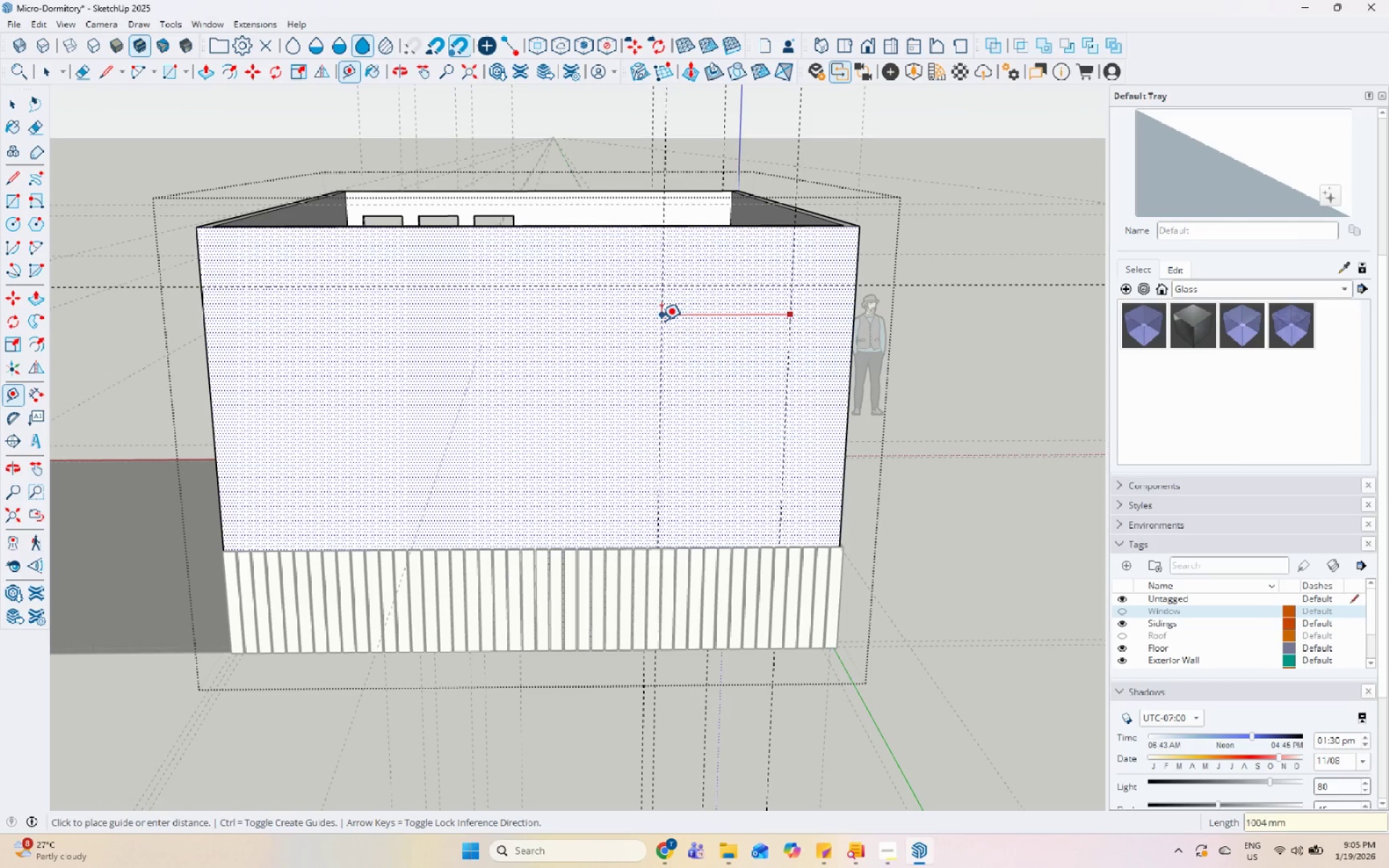 
key(Escape)
 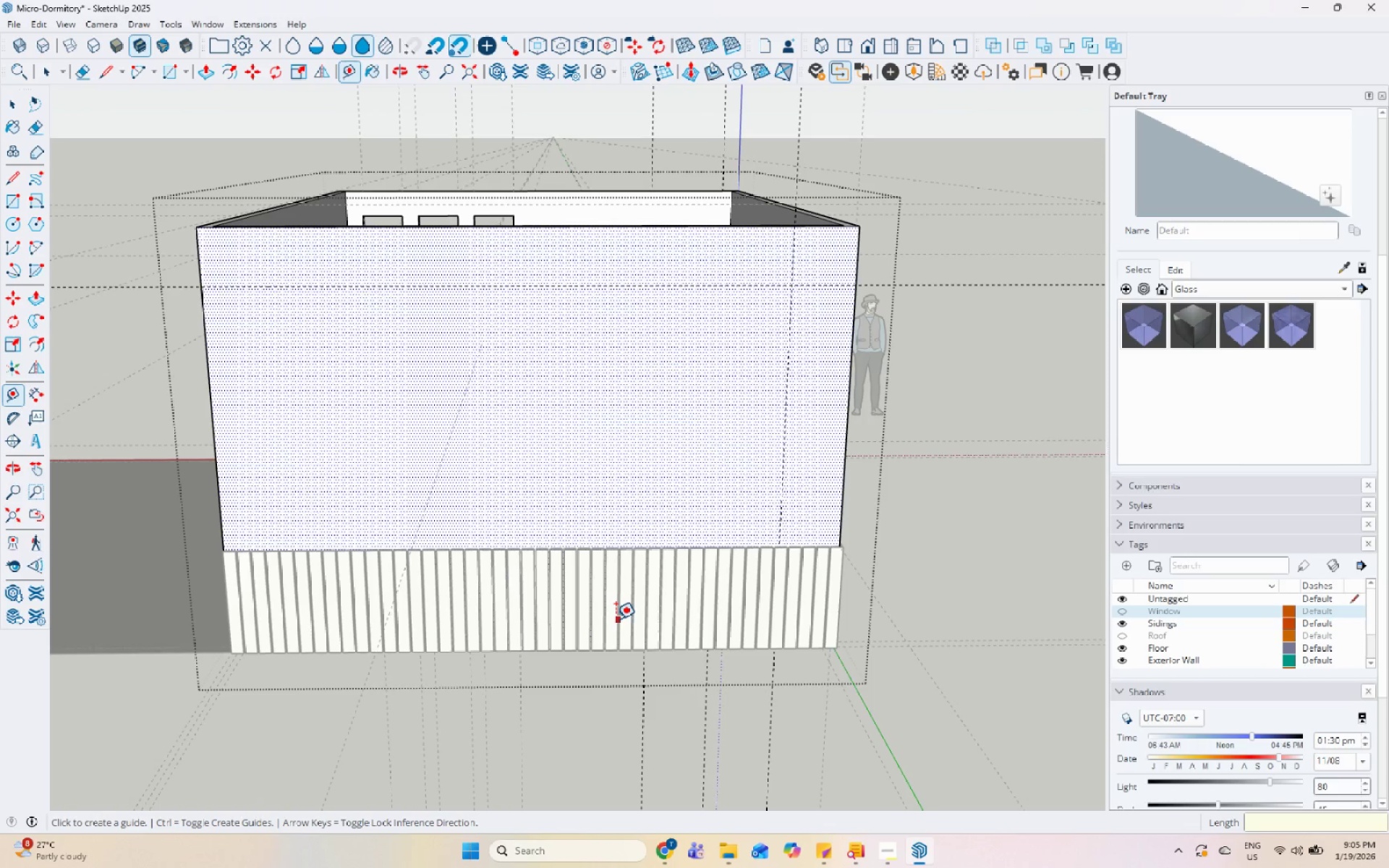 
hold_key(key=ControlLeft, duration=0.5)
 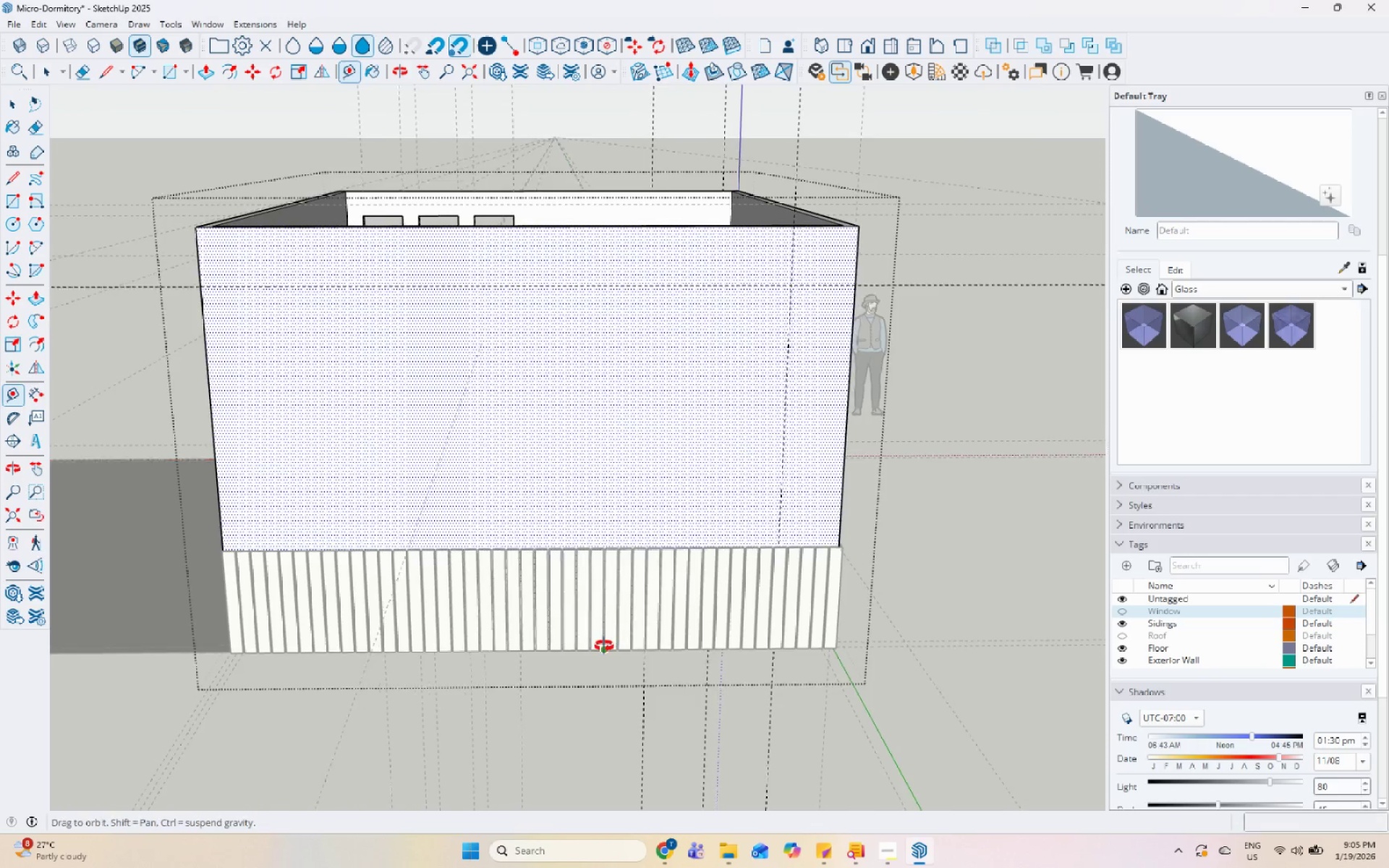 
scroll: coordinate [553, 652], scroll_direction: up, amount: 22.0
 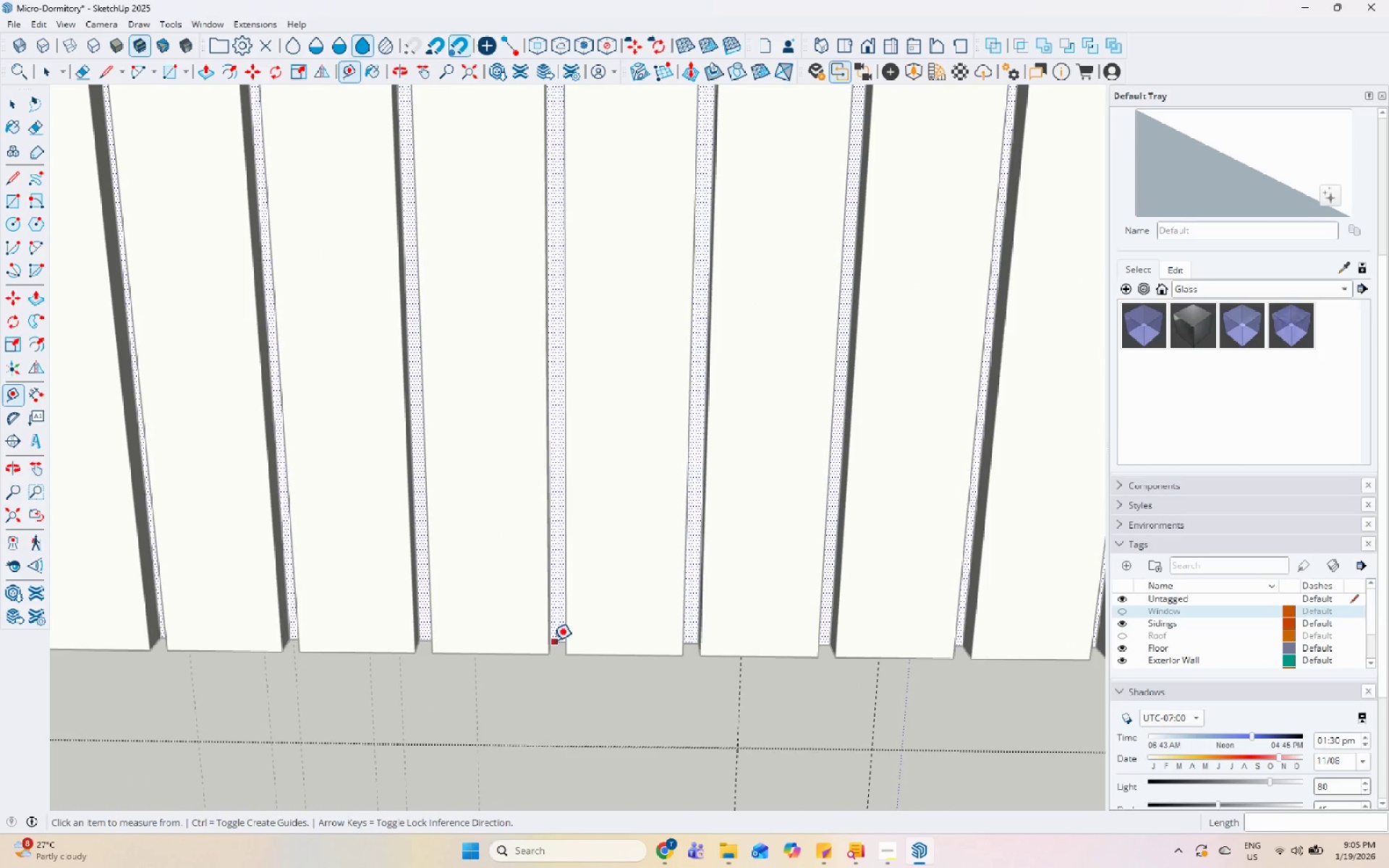 
scroll: coordinate [493, 783], scroll_direction: down, amount: 13.0
 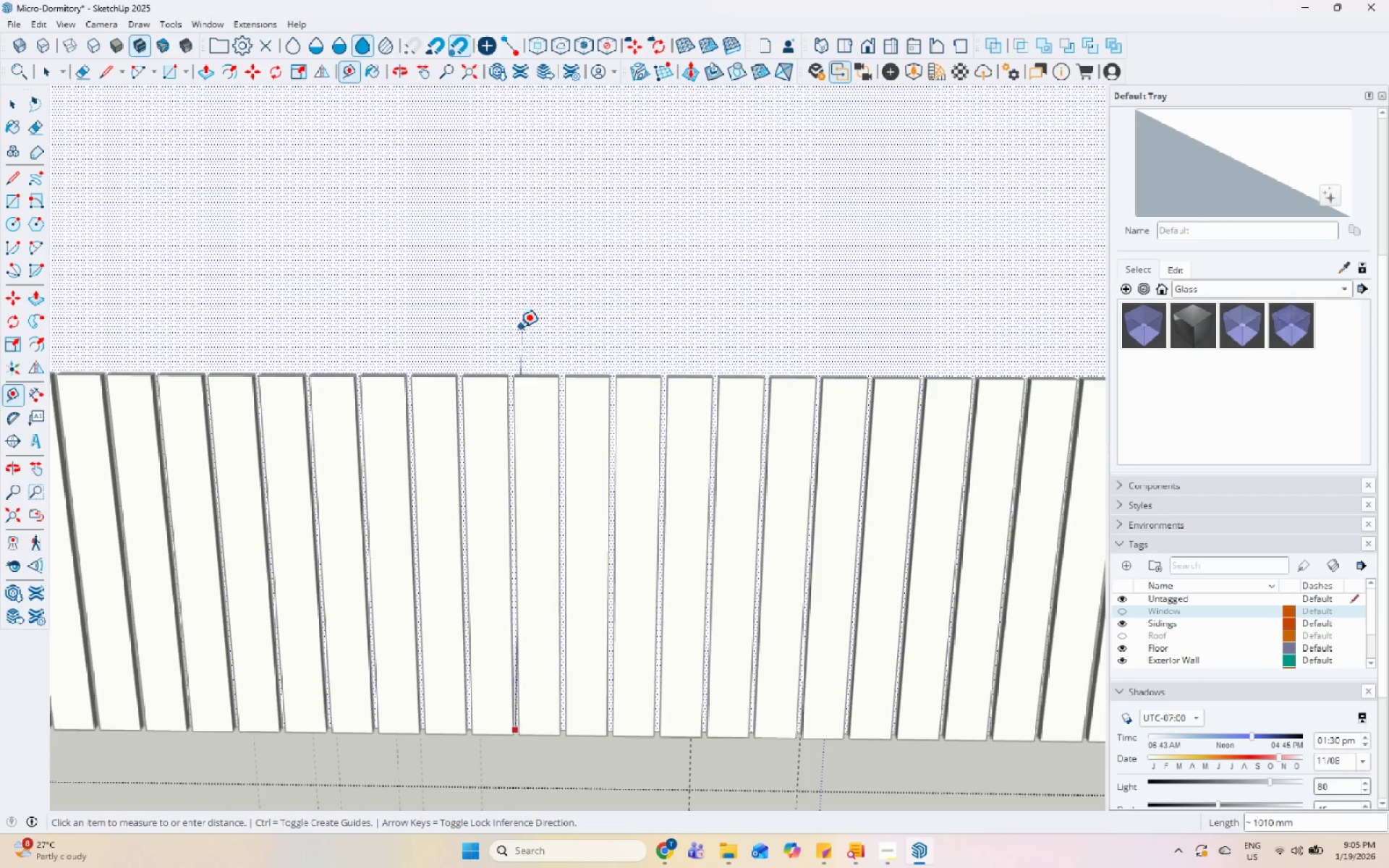 
key(Escape)
 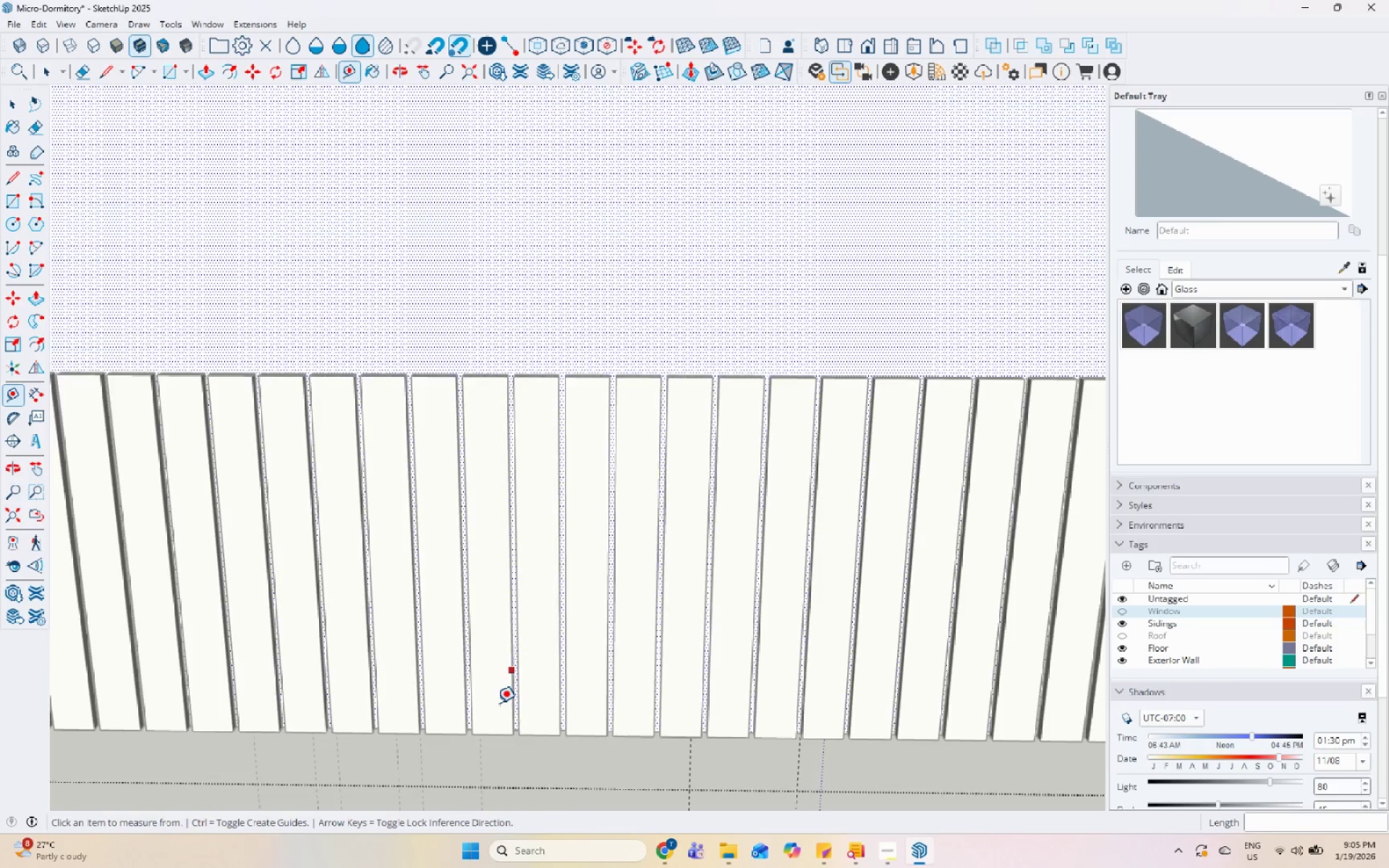 
scroll: coordinate [538, 733], scroll_direction: up, amount: 9.0
 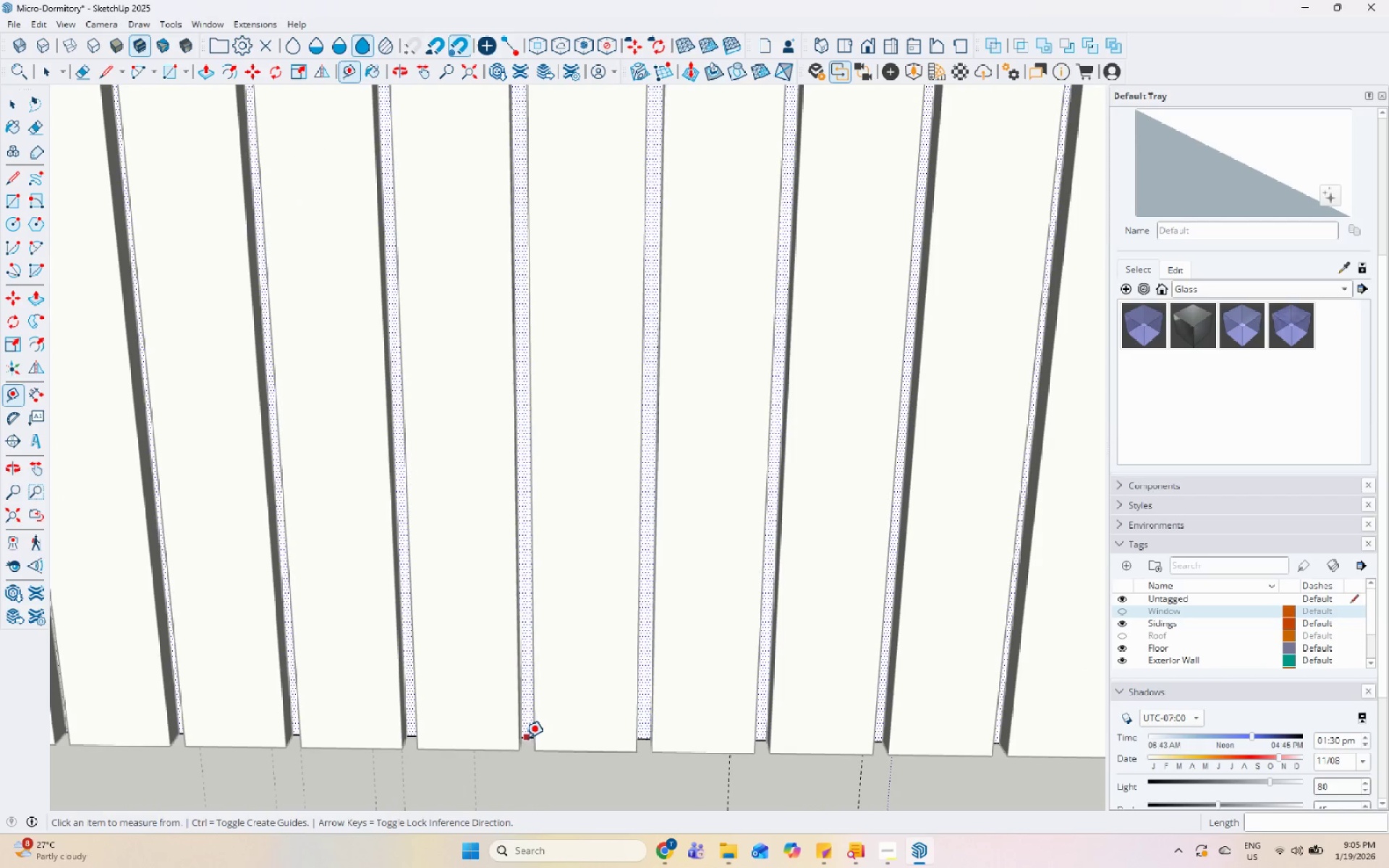 
left_click([527, 738])
 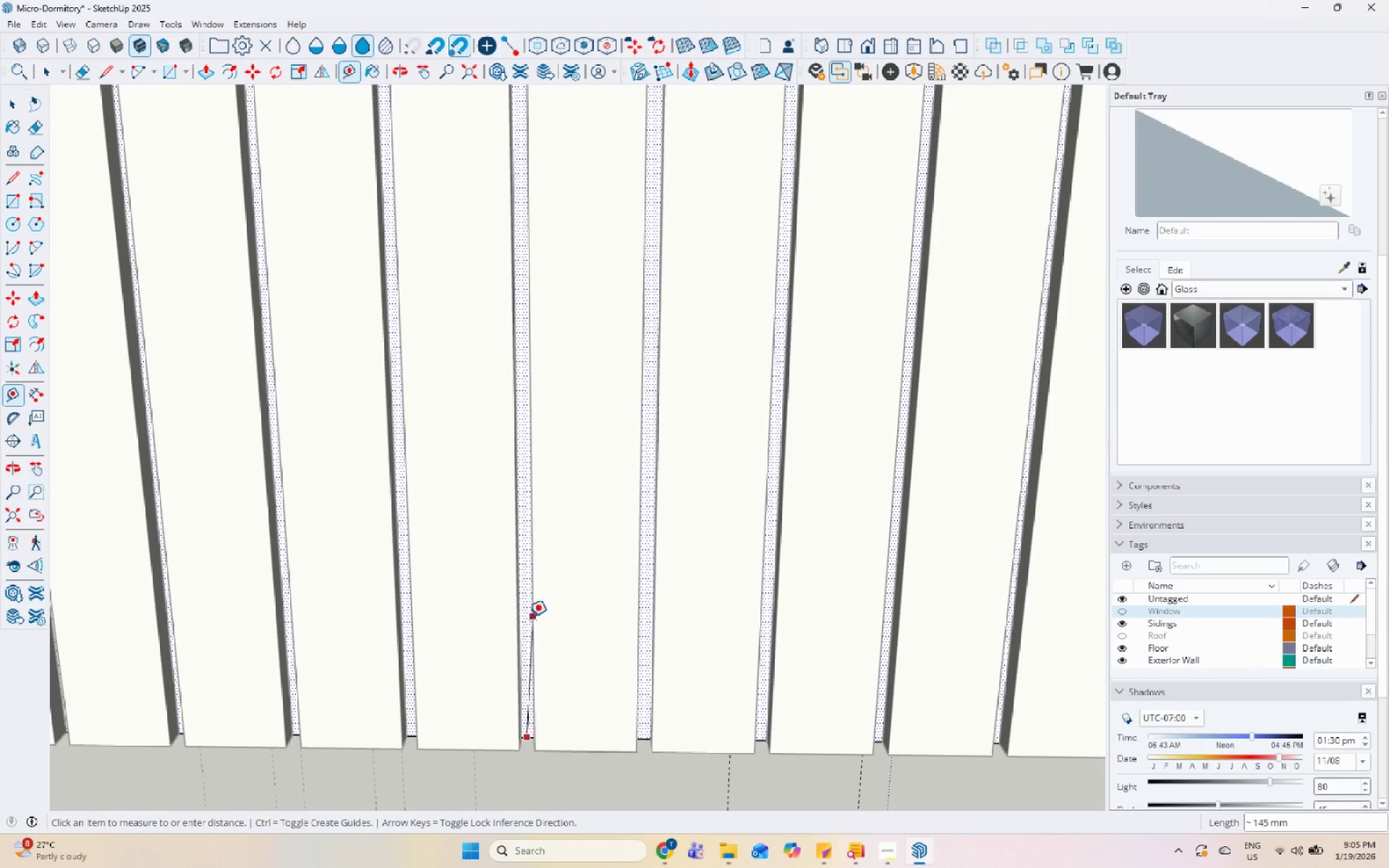 
key(Escape)
 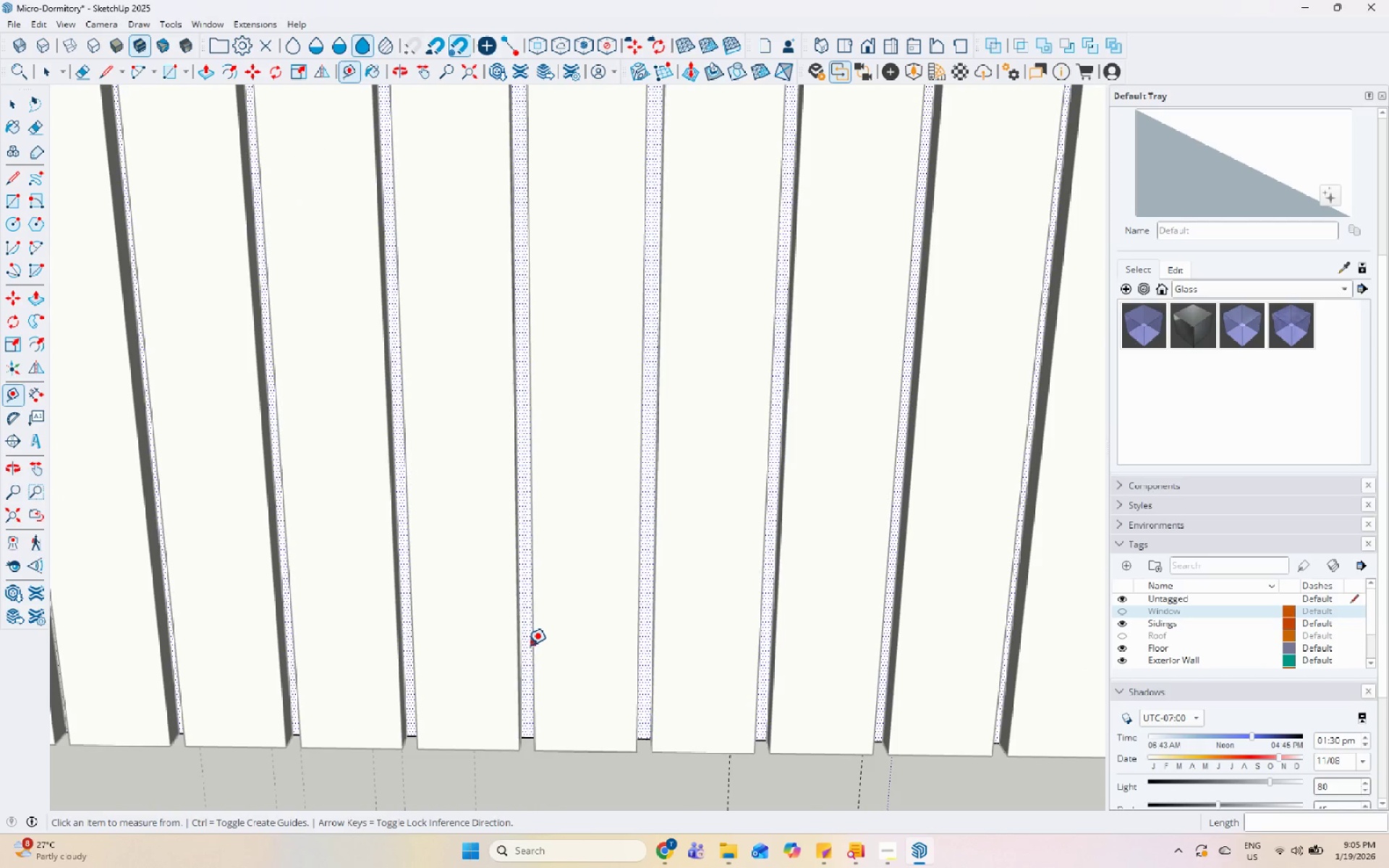 
key(Escape)
 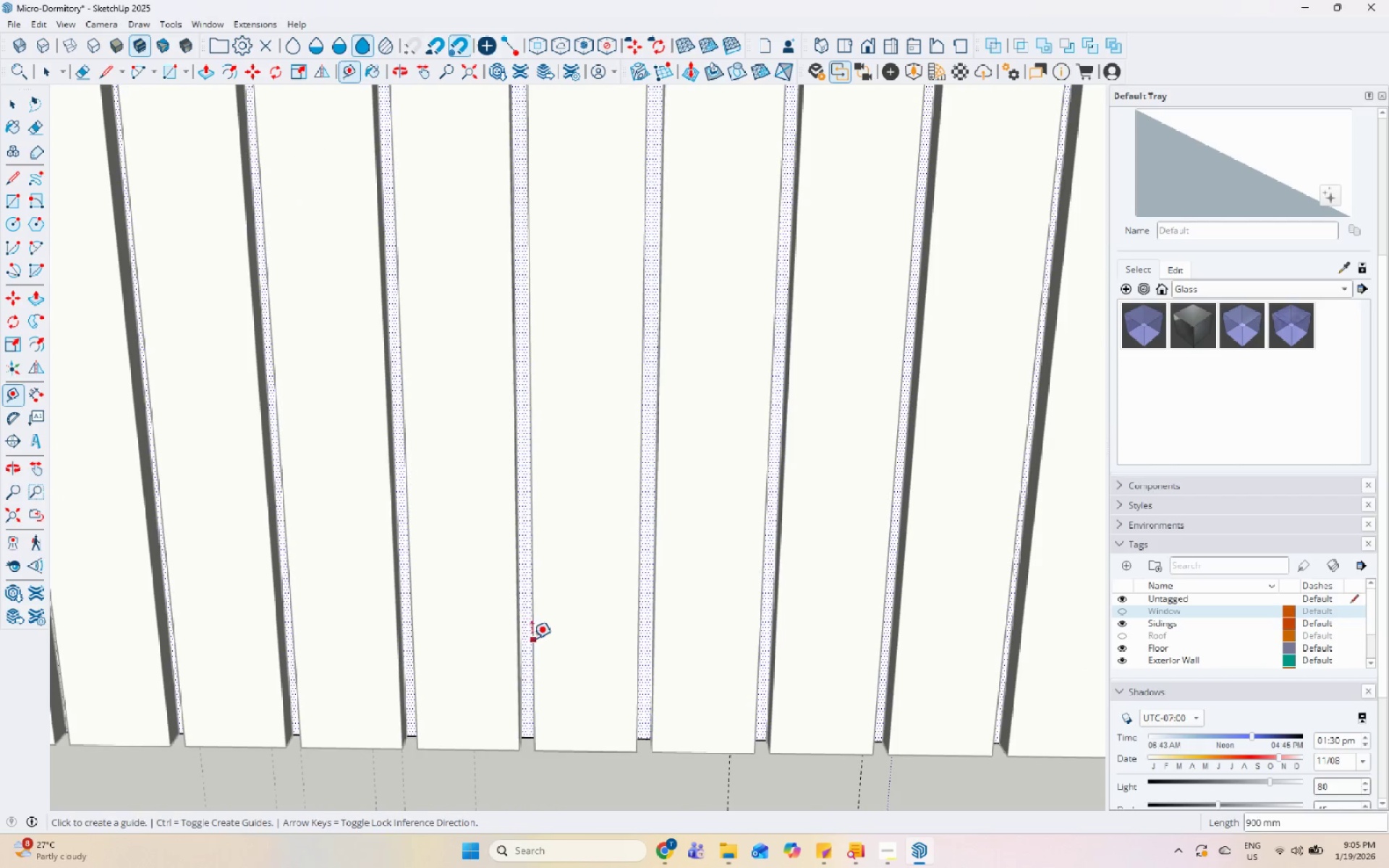 
key(Space)
 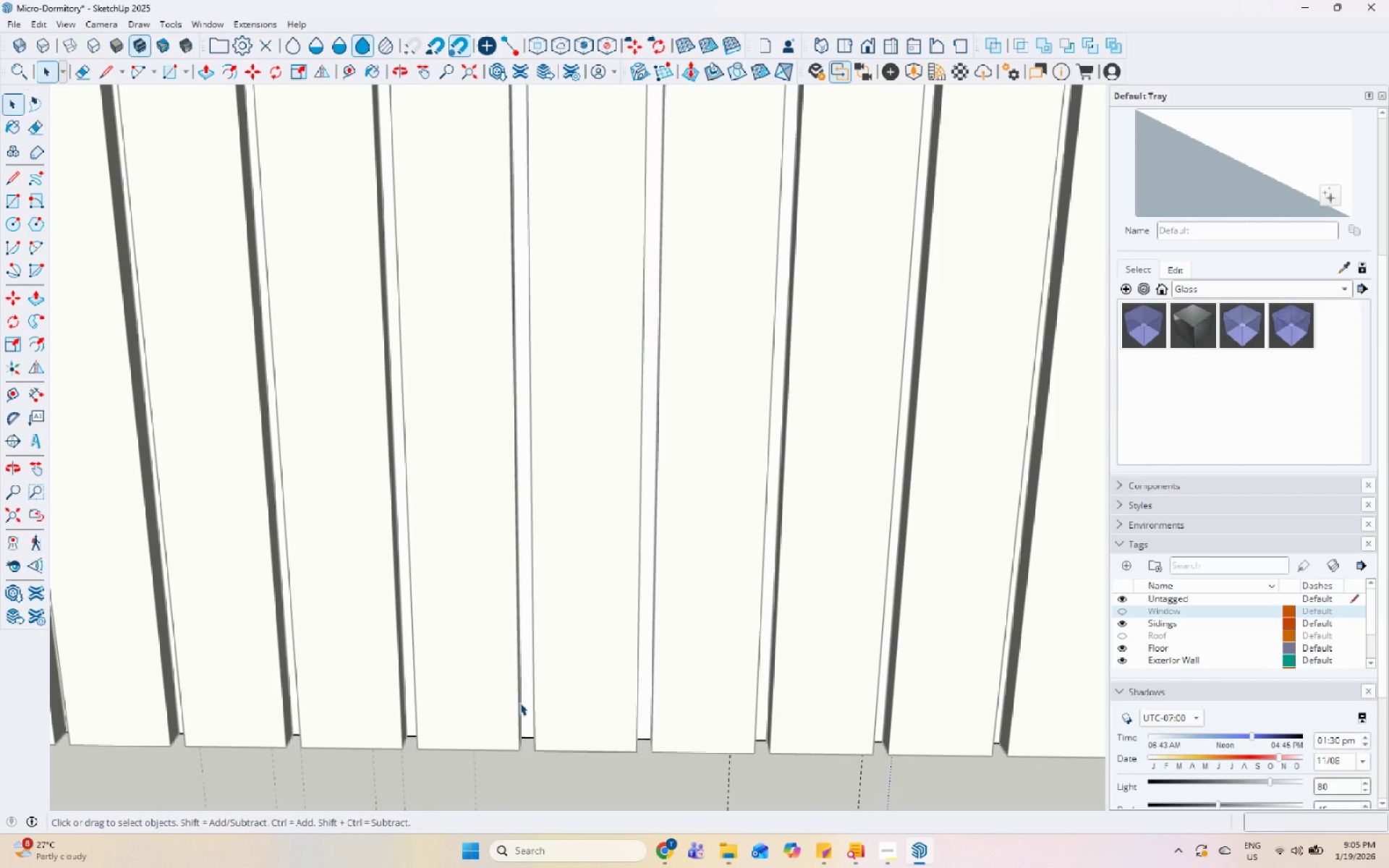 
double_click([524, 703])
 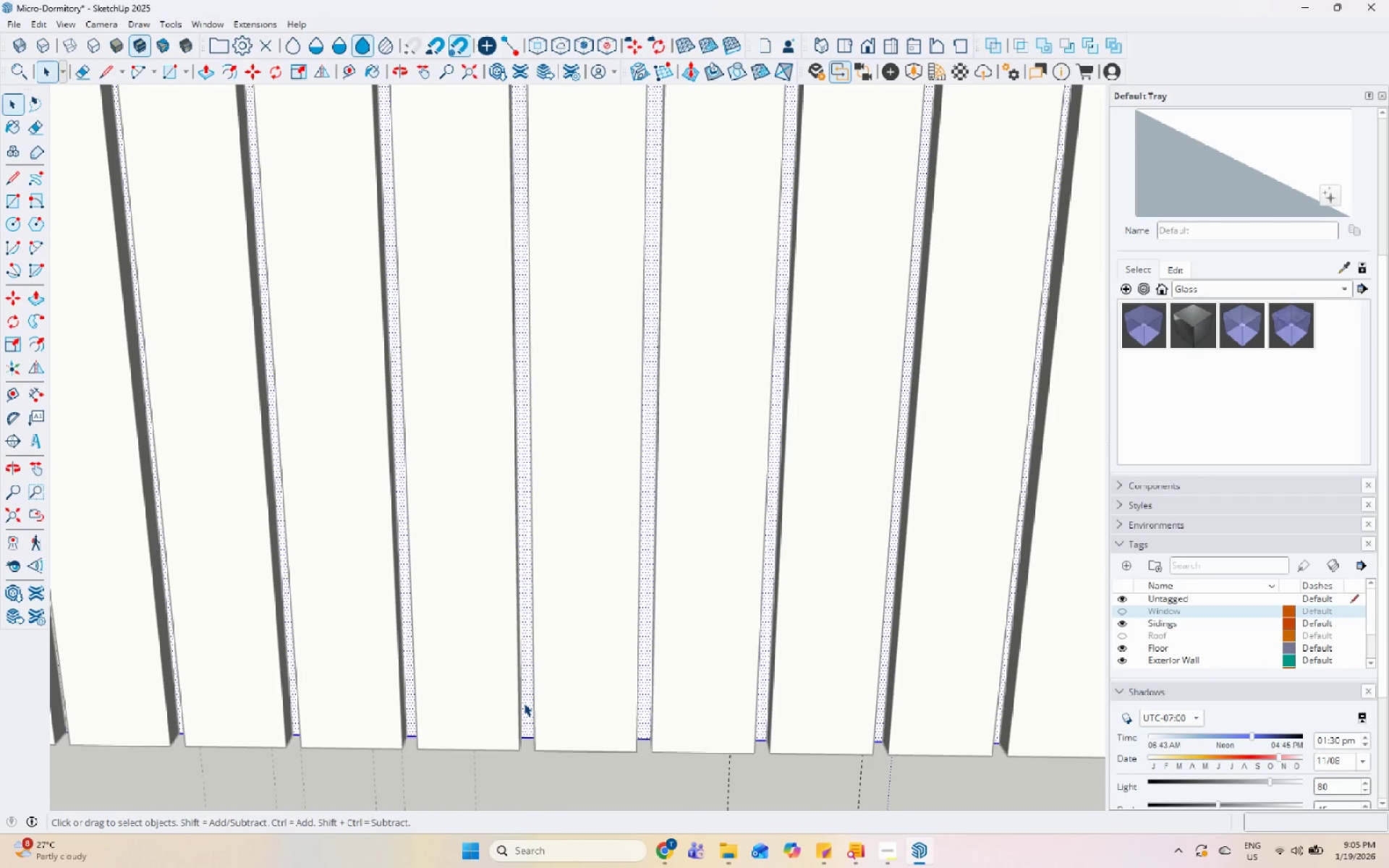 
triple_click([524, 703])
 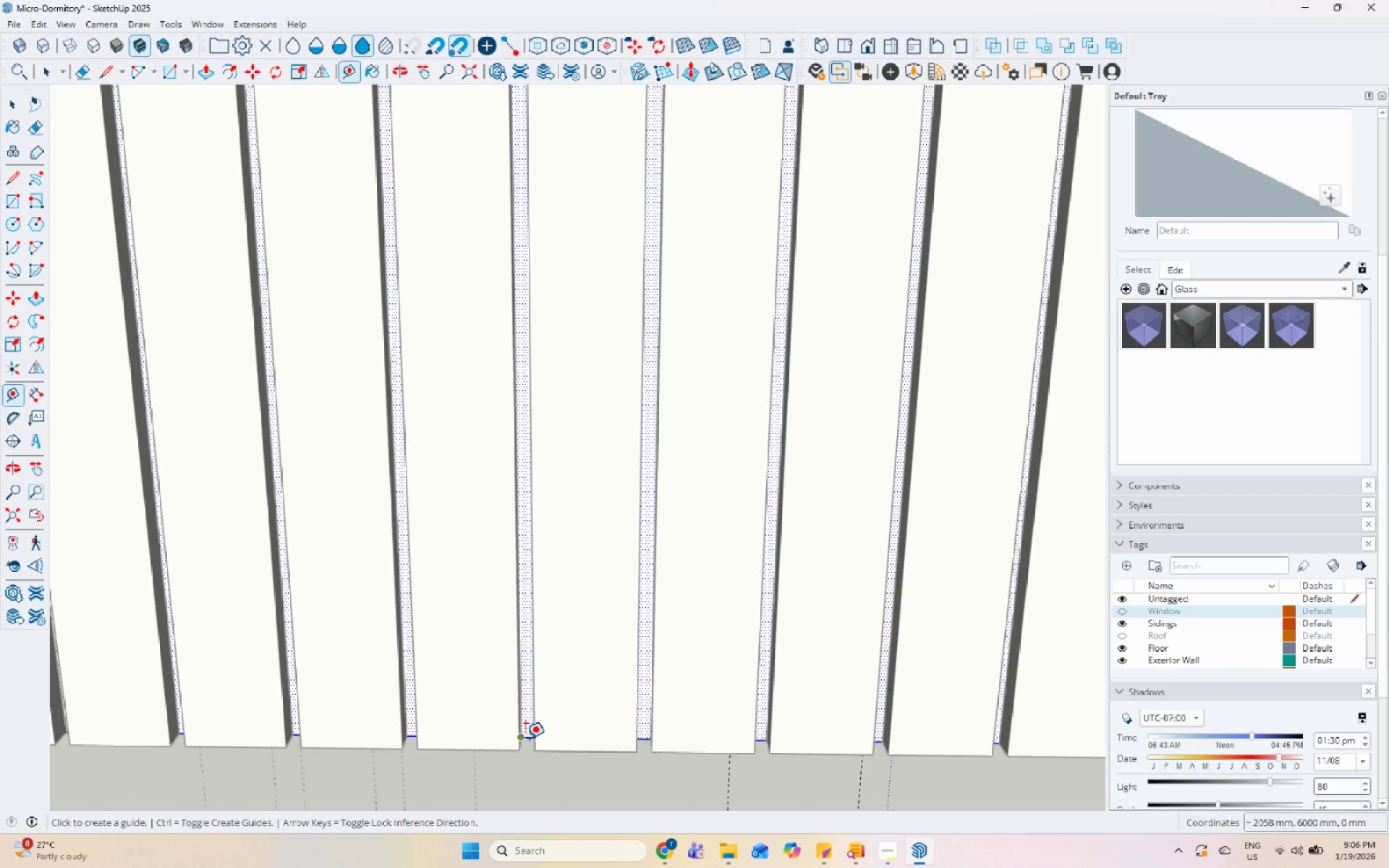 
left_click_drag(start_coordinate=[529, 736], to_coordinate=[530, 732])
 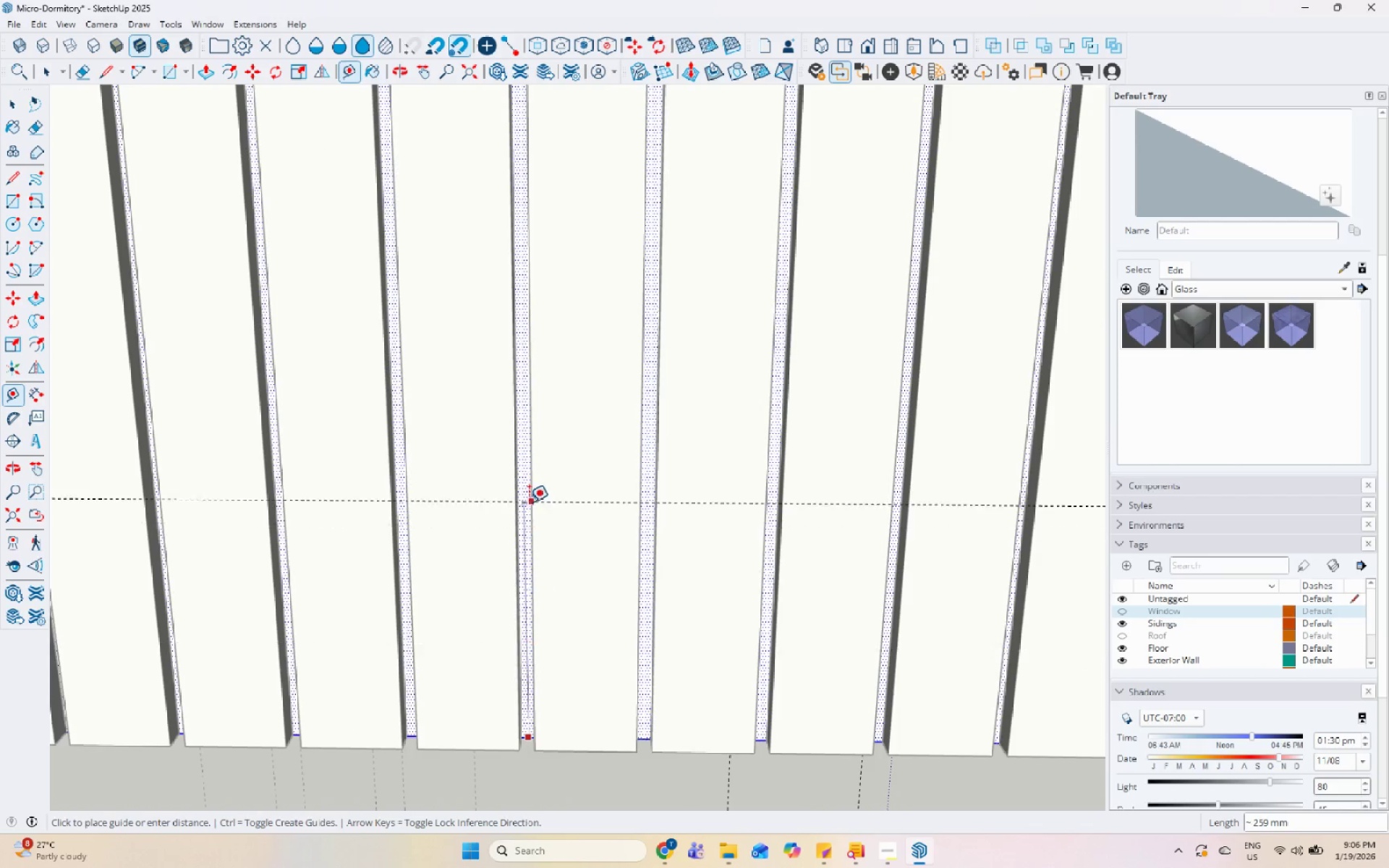 
scroll: coordinate [476, 529], scroll_direction: down, amount: 25.0
 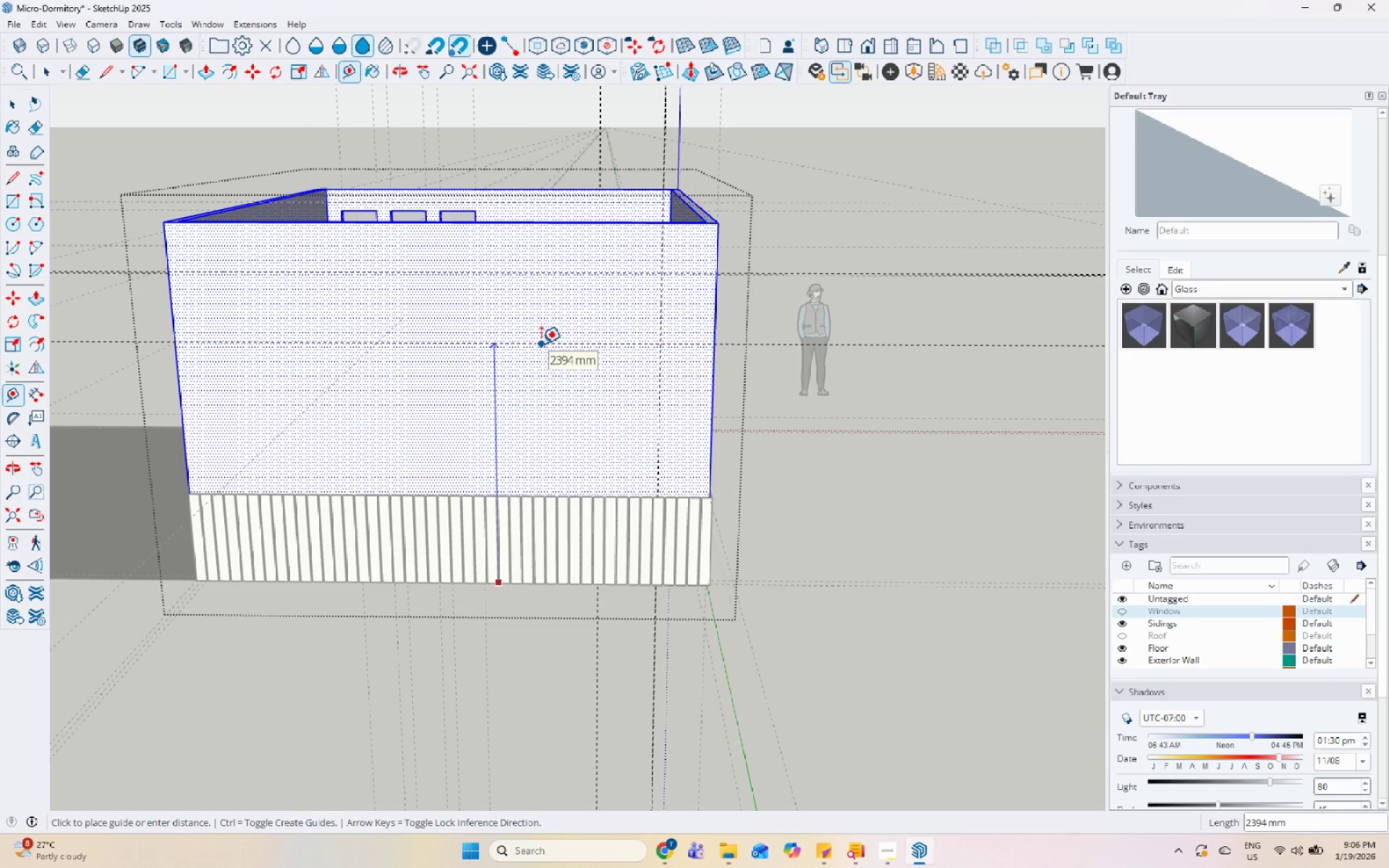 
key(Numpad2)
 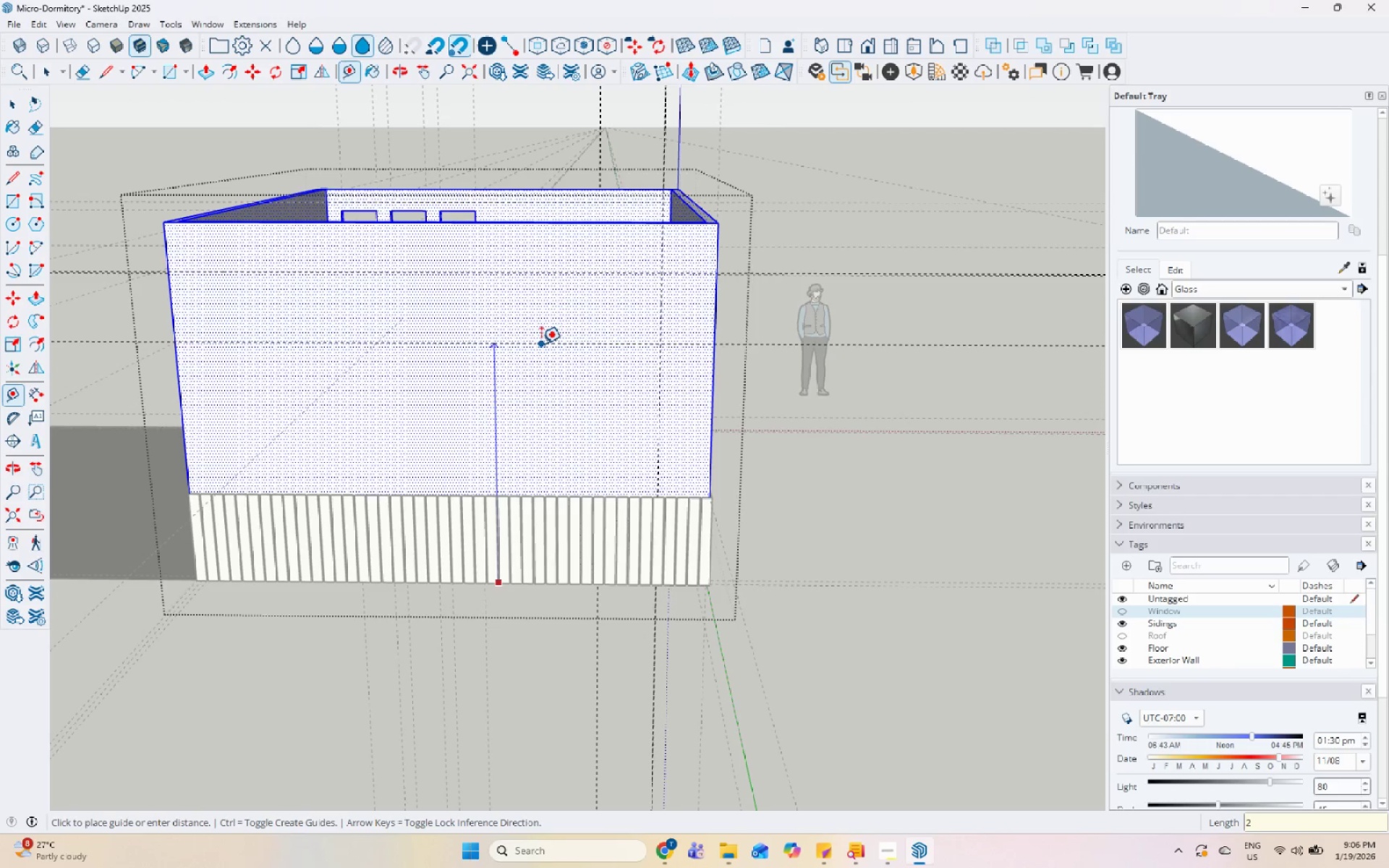 
key(Numpad1)
 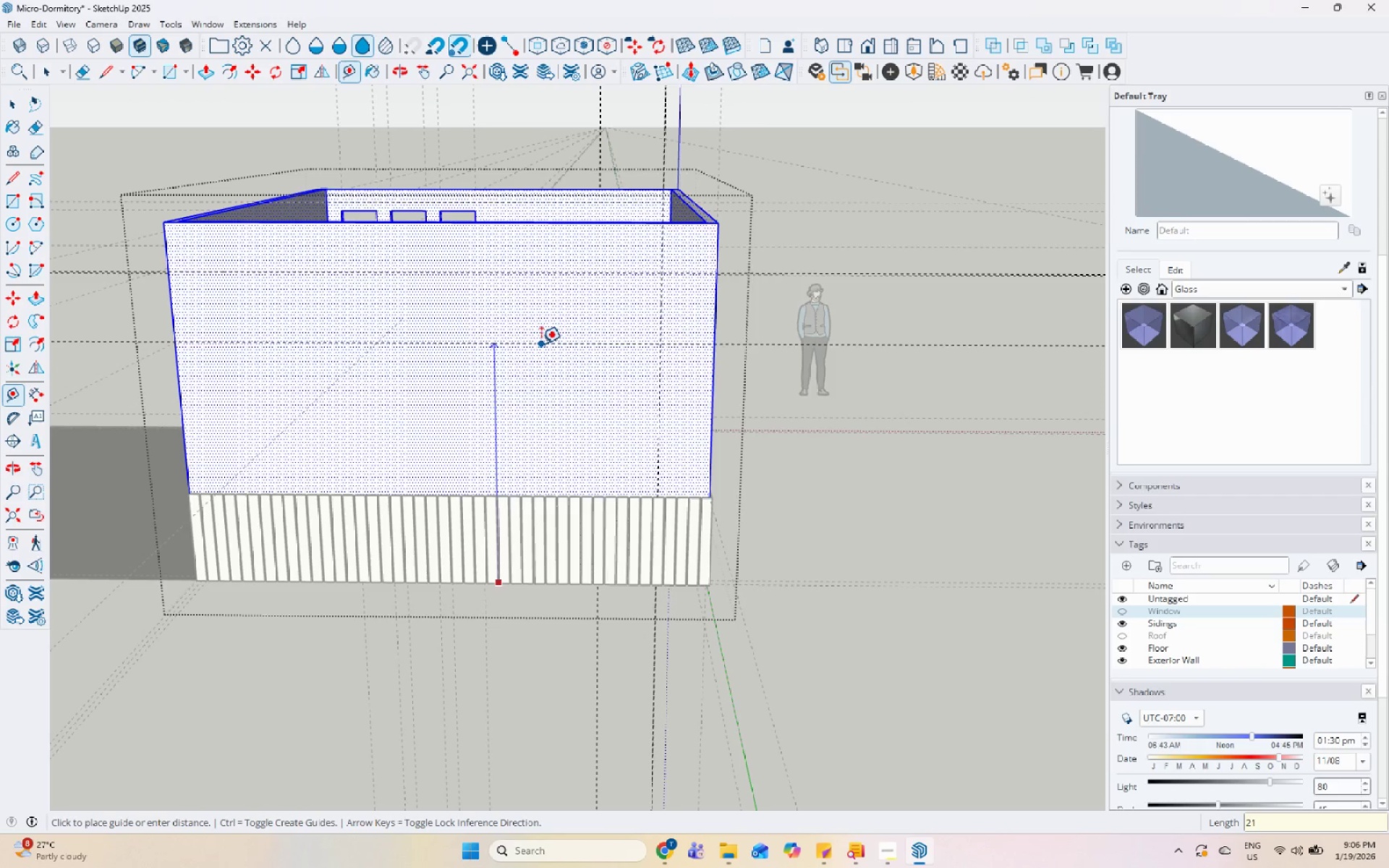 
key(Numpad5)
 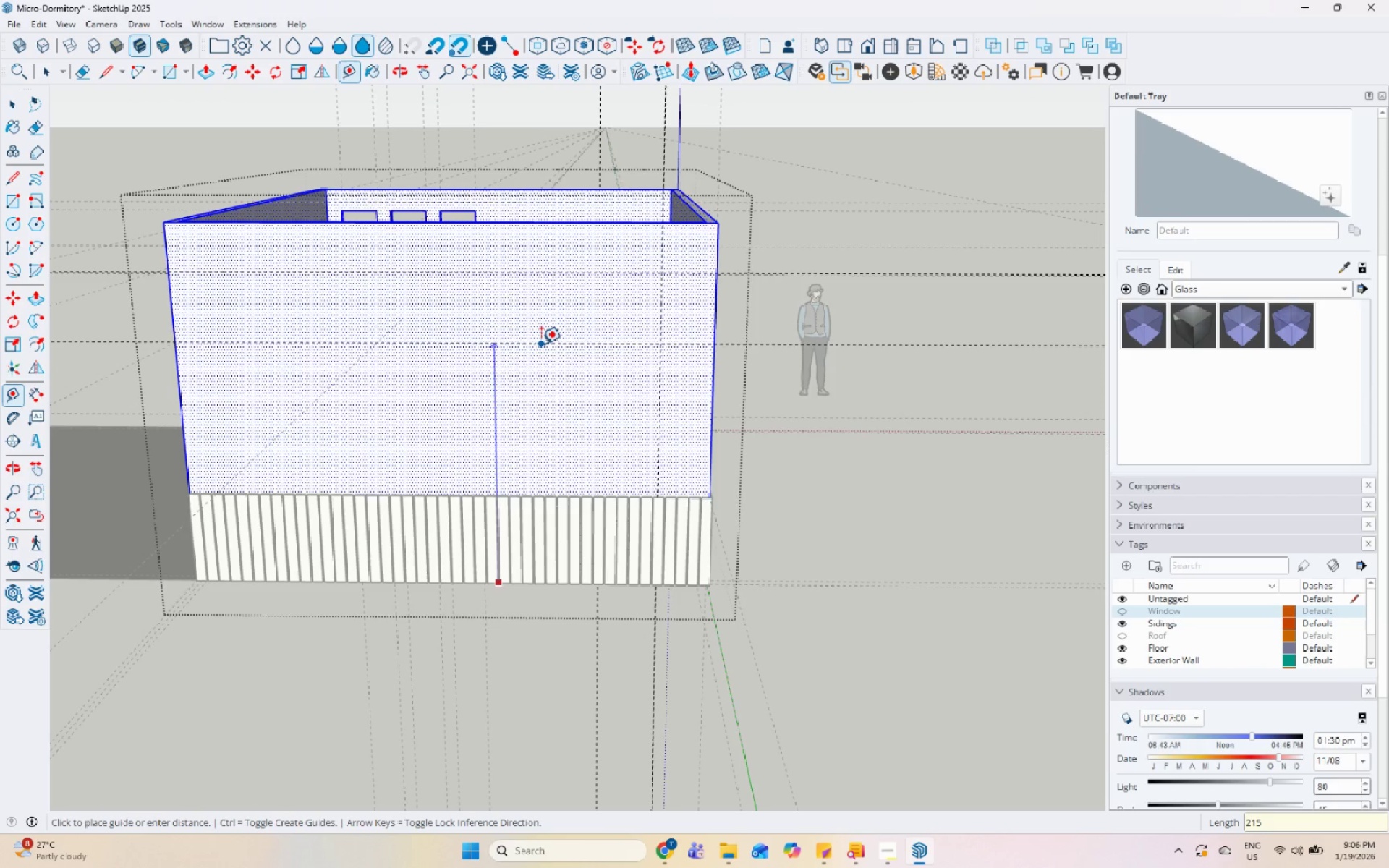 
key(Numpad0)
 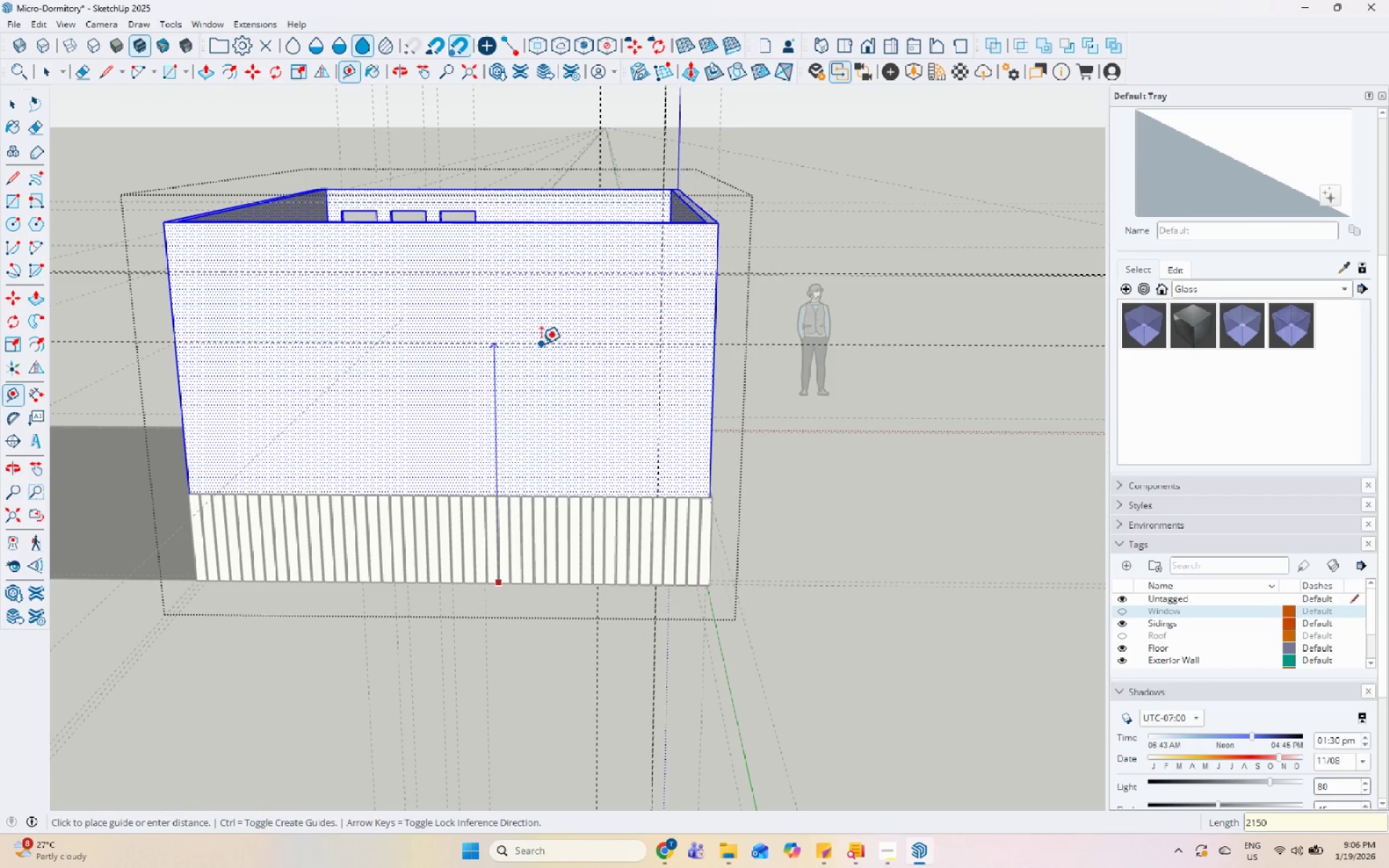 
key(Enter)
 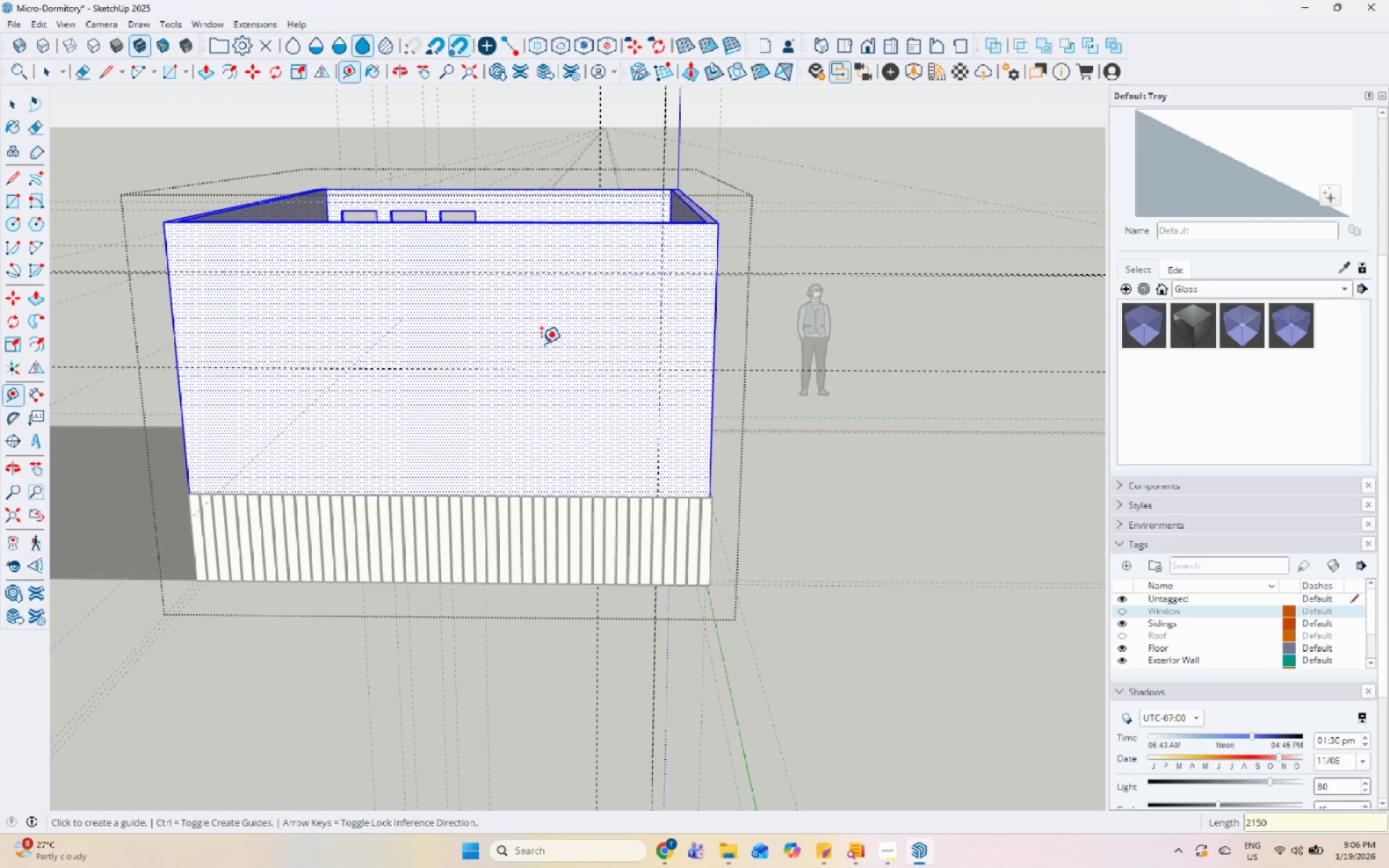 
key(Space)
 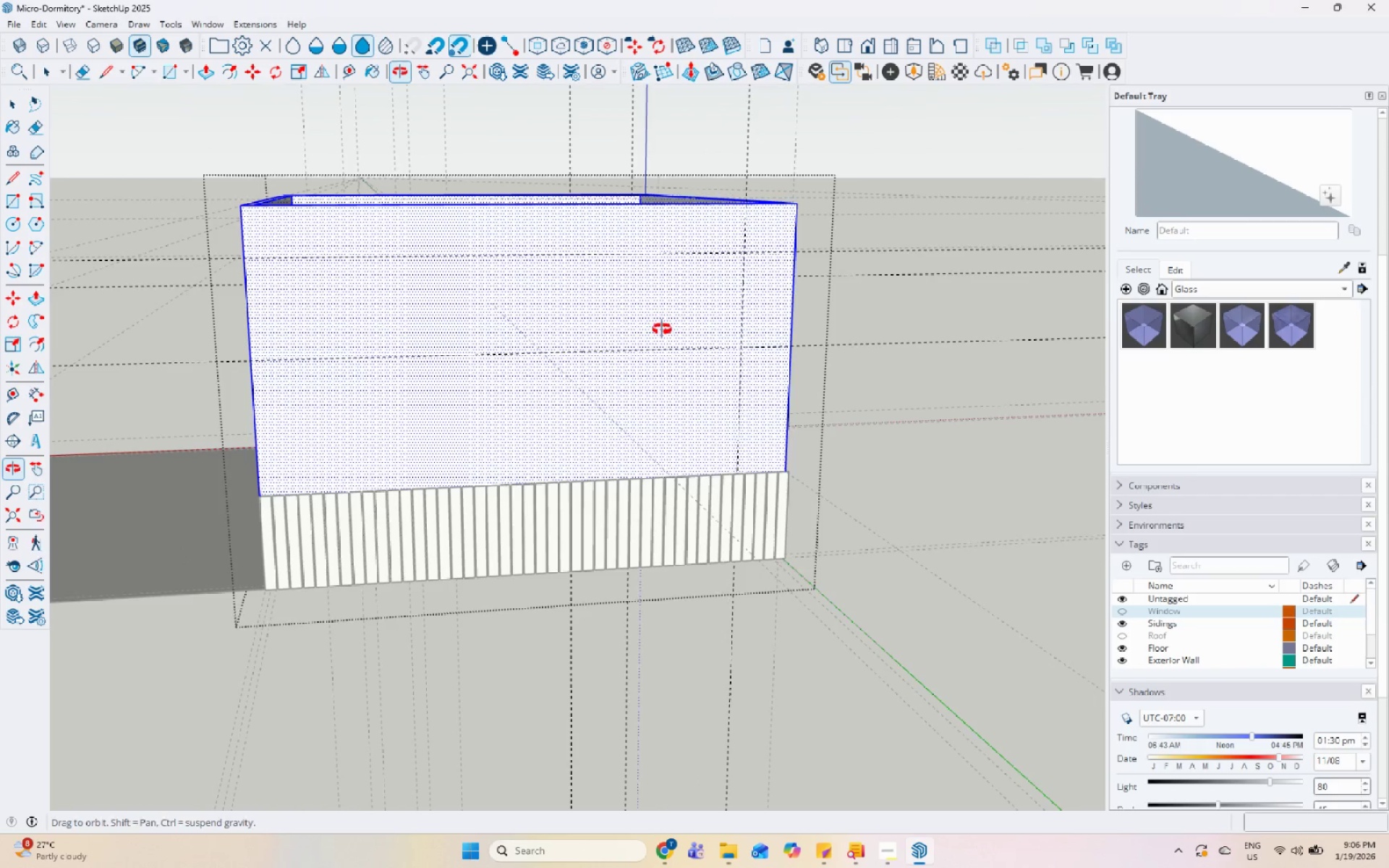 
scroll: coordinate [676, 374], scroll_direction: up, amount: 4.0
 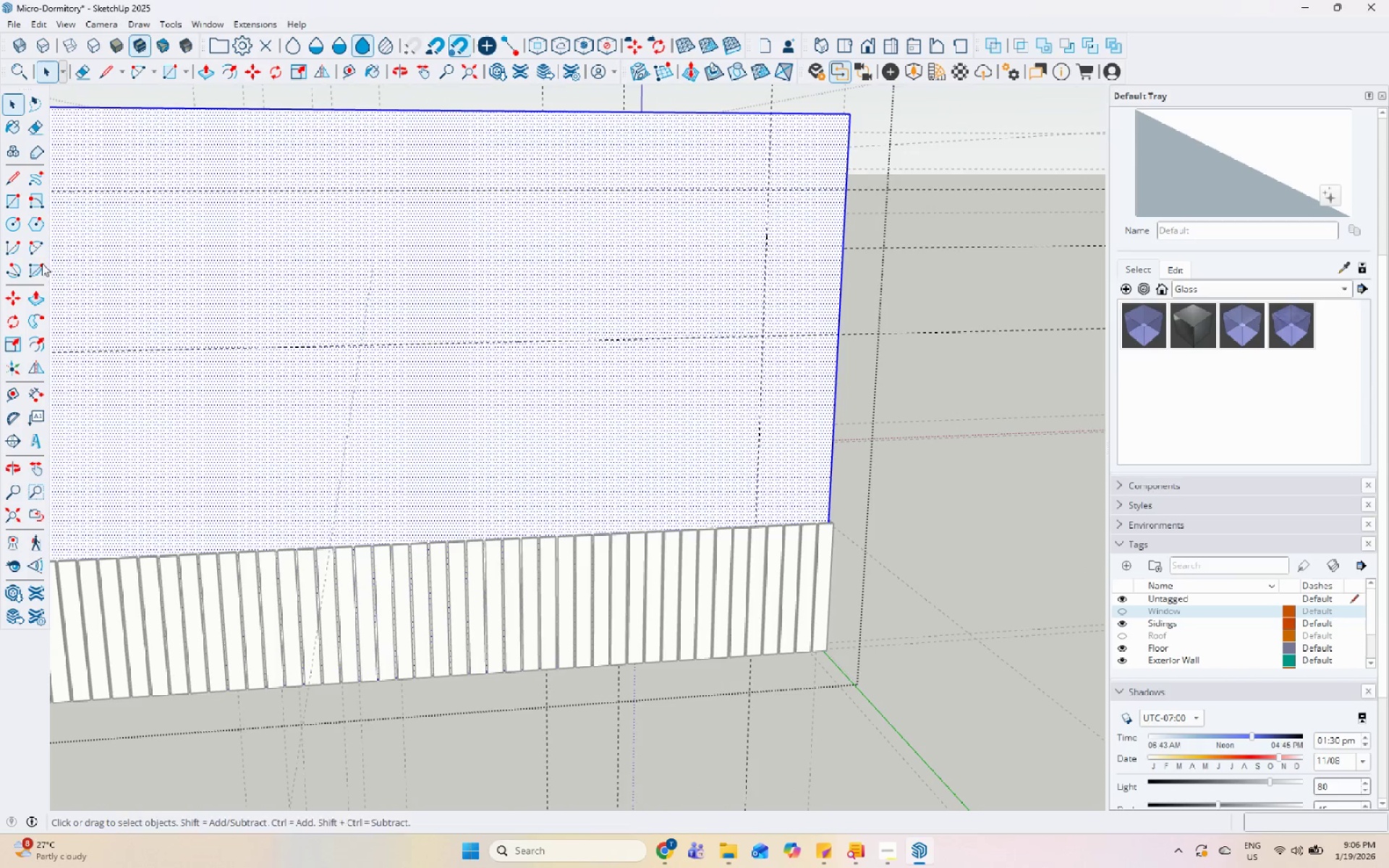 
left_click_drag(start_coordinate=[7, 203], to_coordinate=[12, 203])
 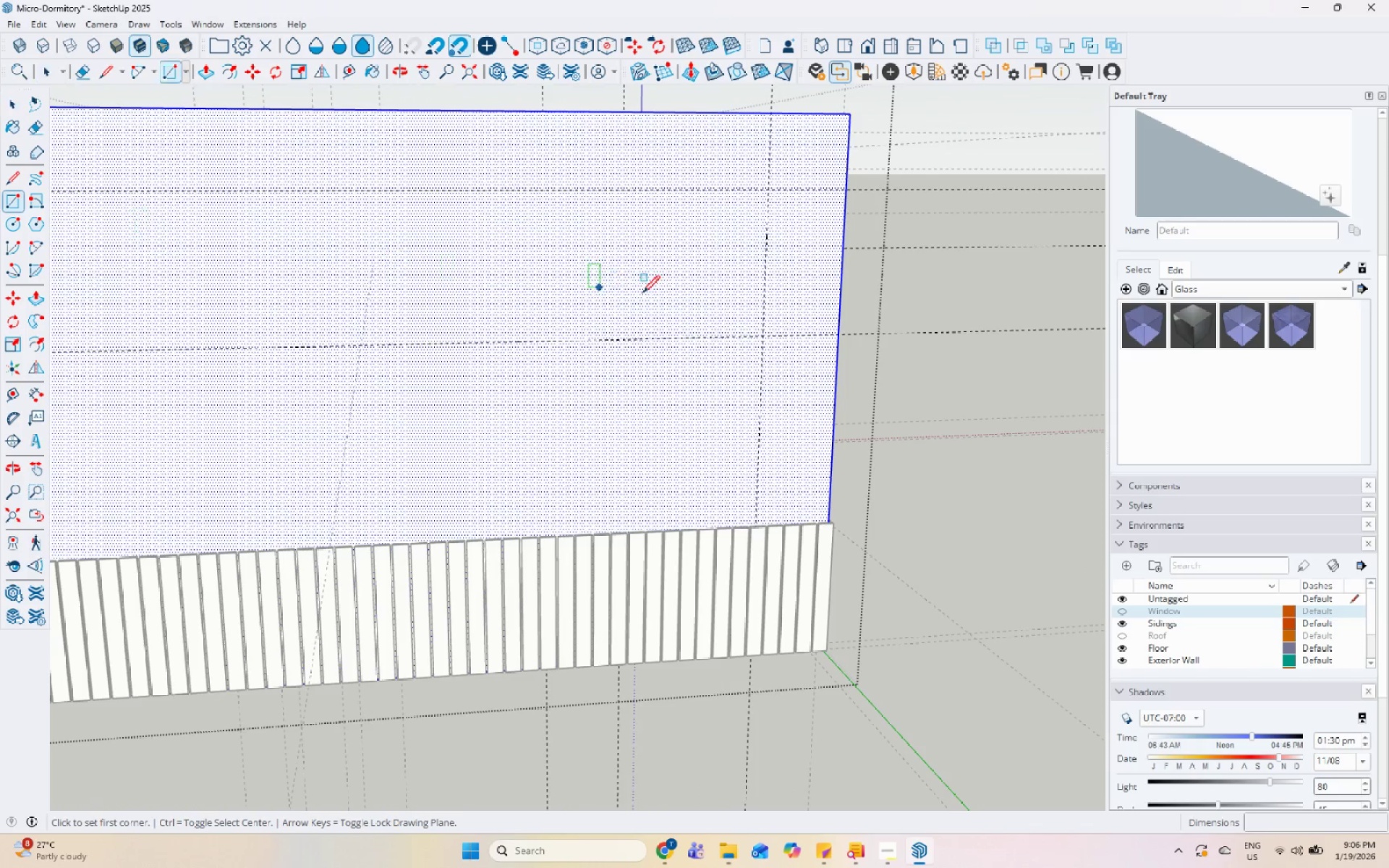 
scroll: coordinate [665, 313], scroll_direction: up, amount: 1.0
 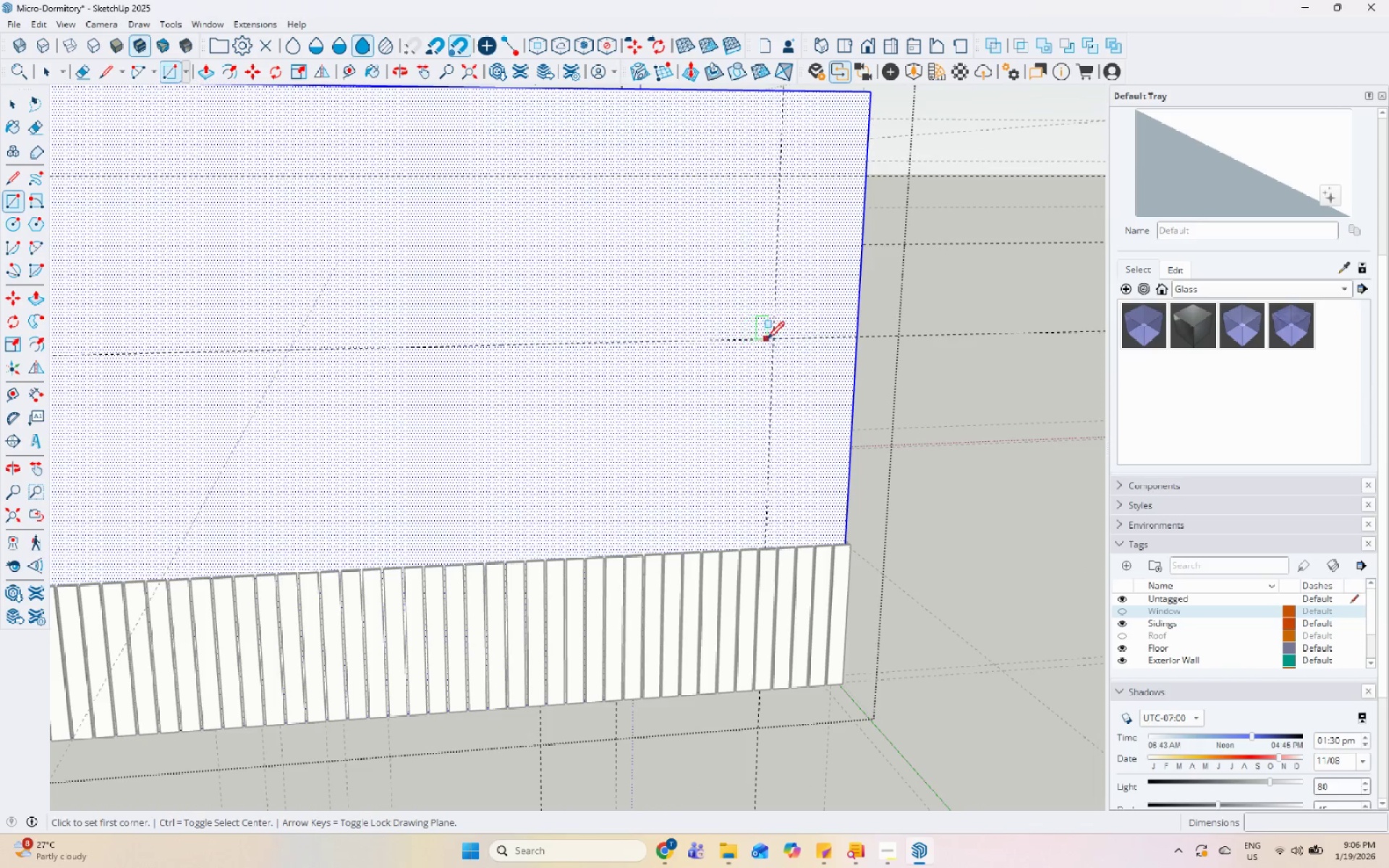 
key(Space)
 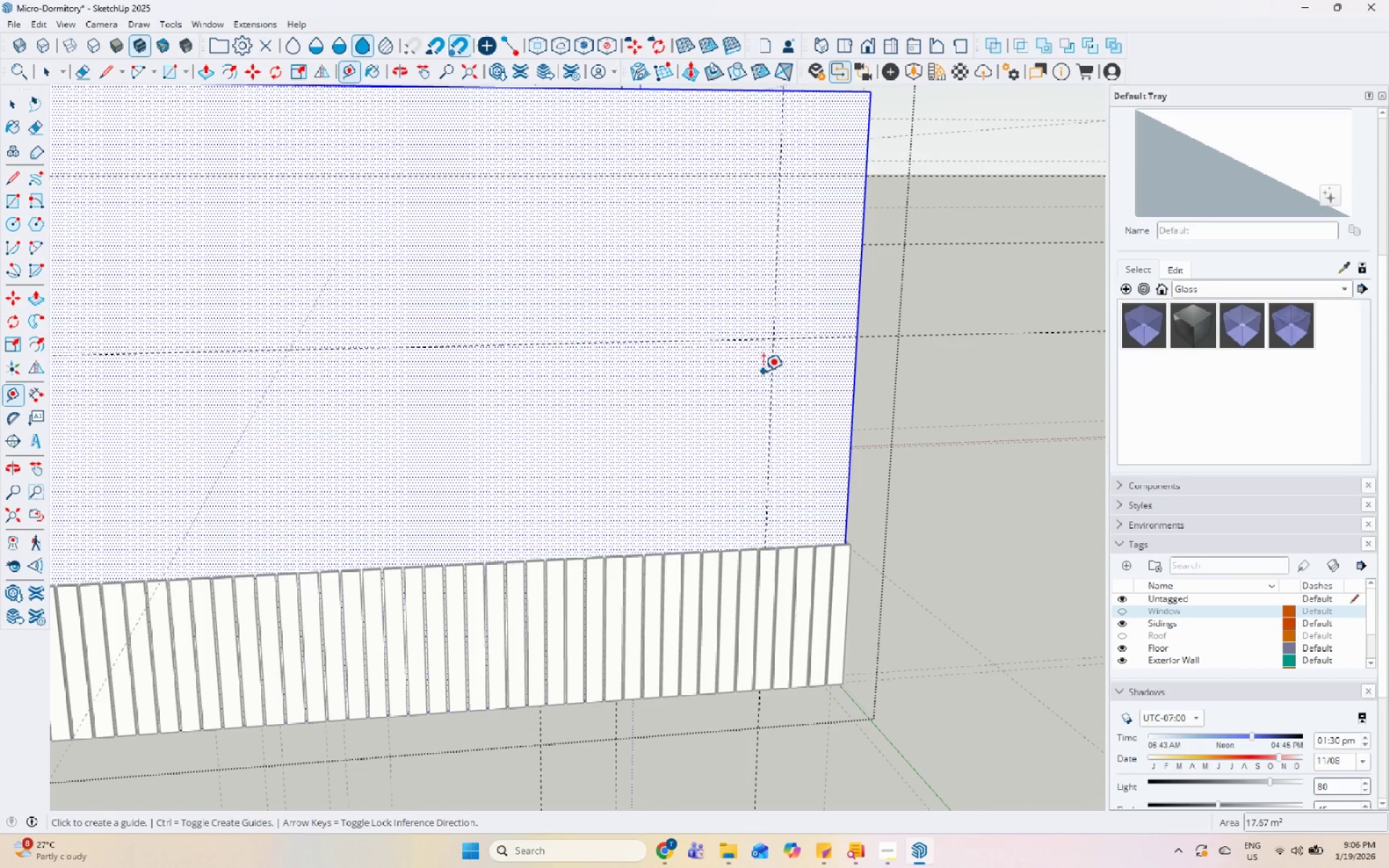 
left_click([769, 374])
 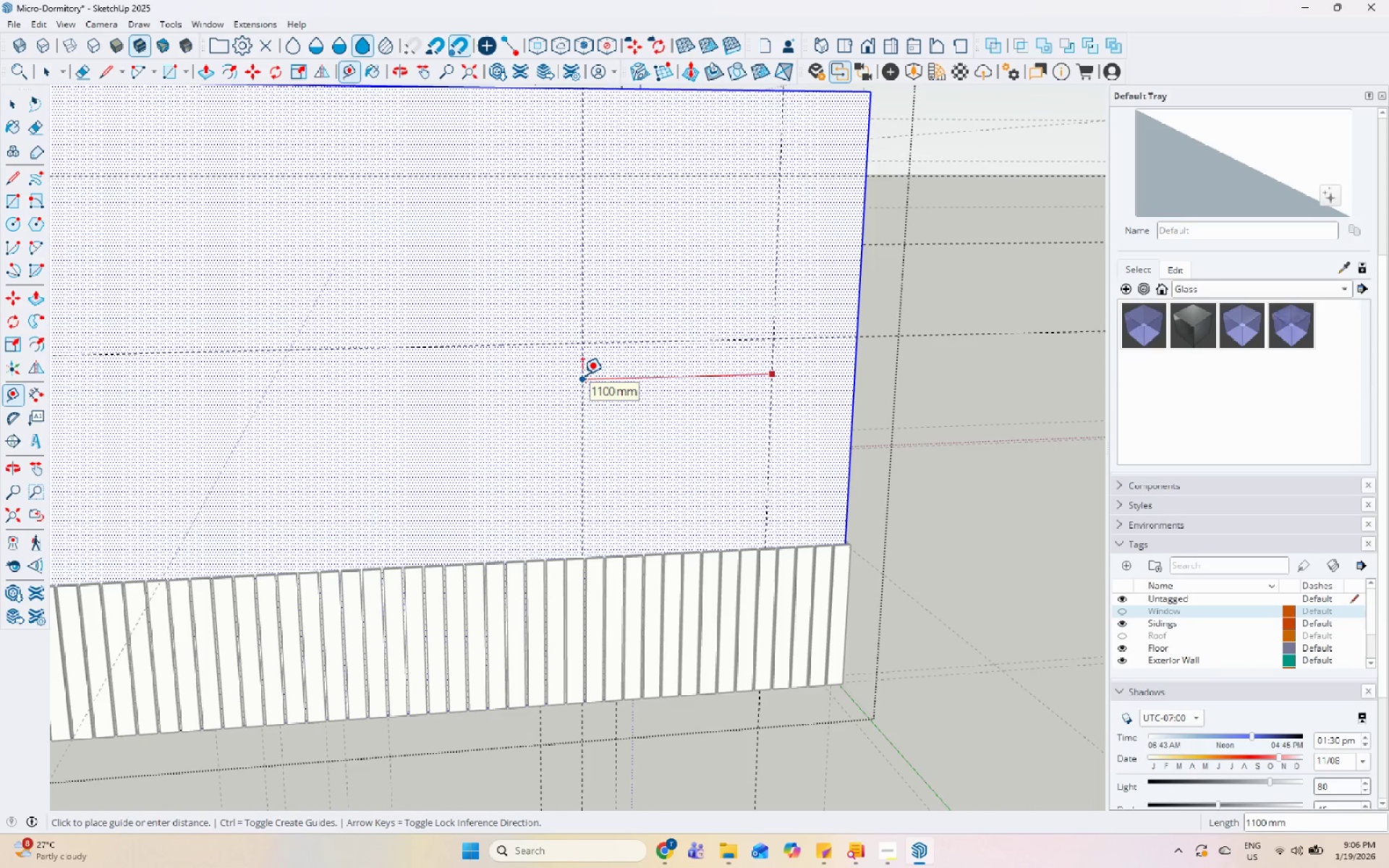 
key(Numpad1)
 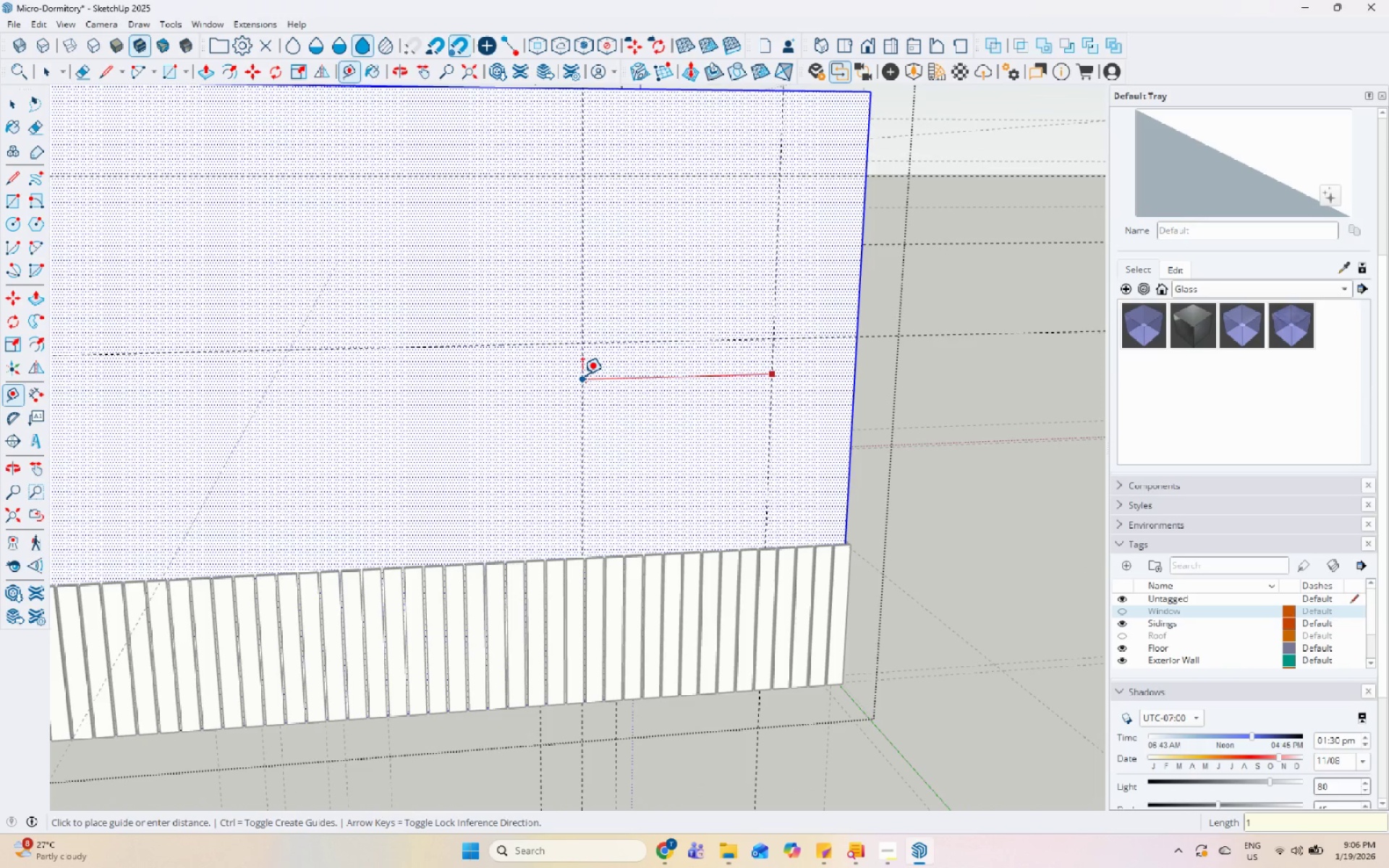 
key(Numpad0)
 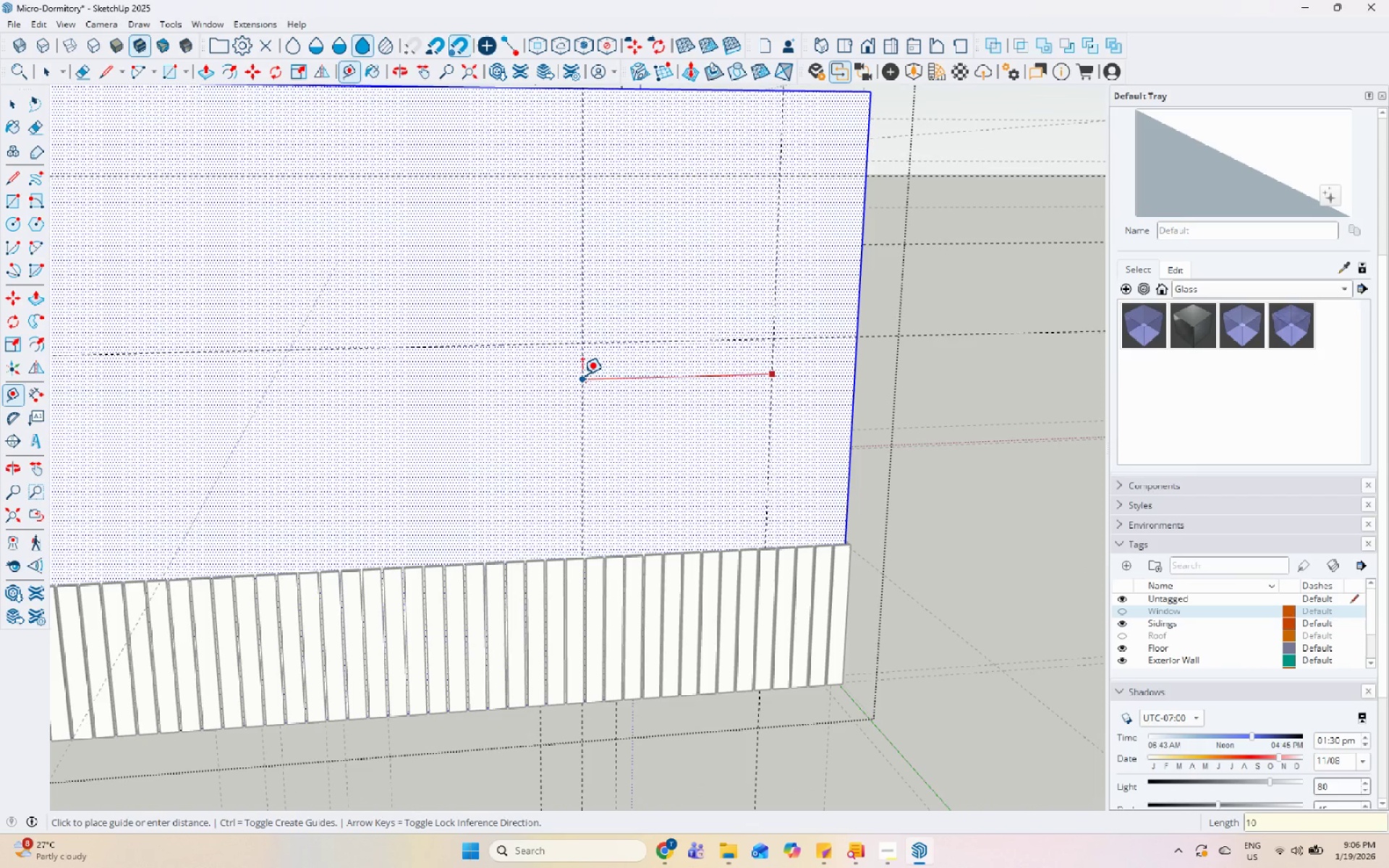 
key(Numpad0)
 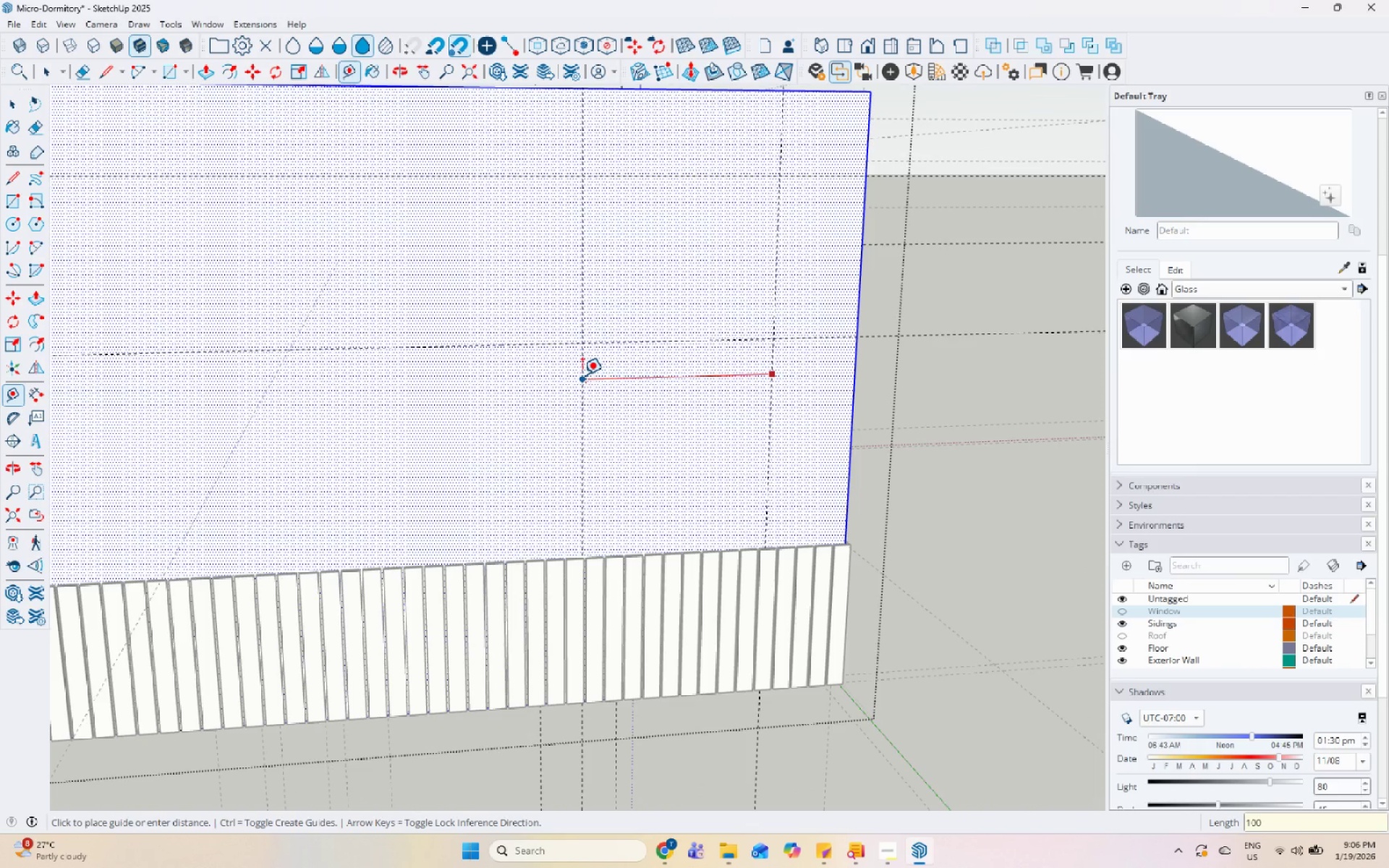 
key(Numpad0)
 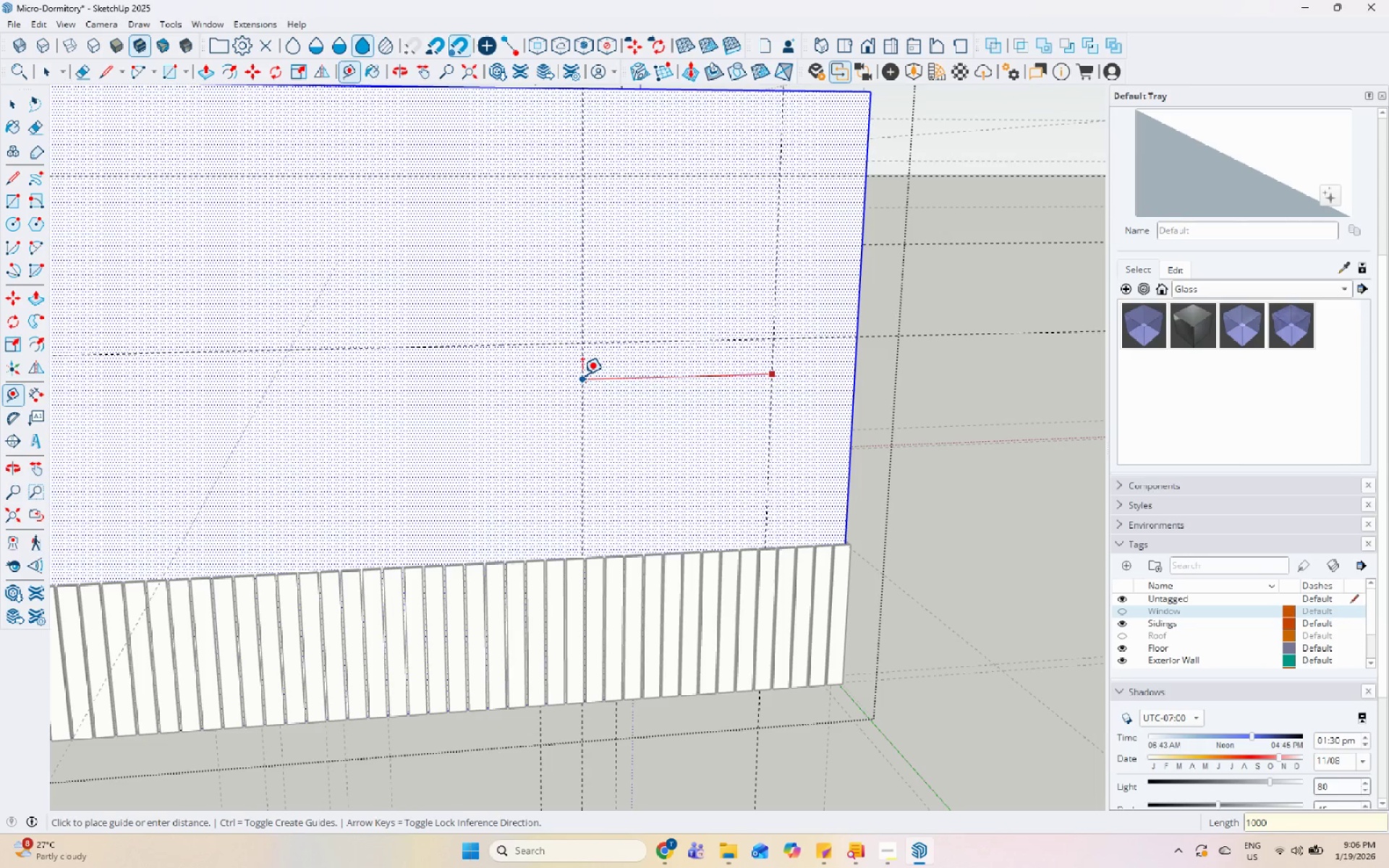 
key(Enter)
 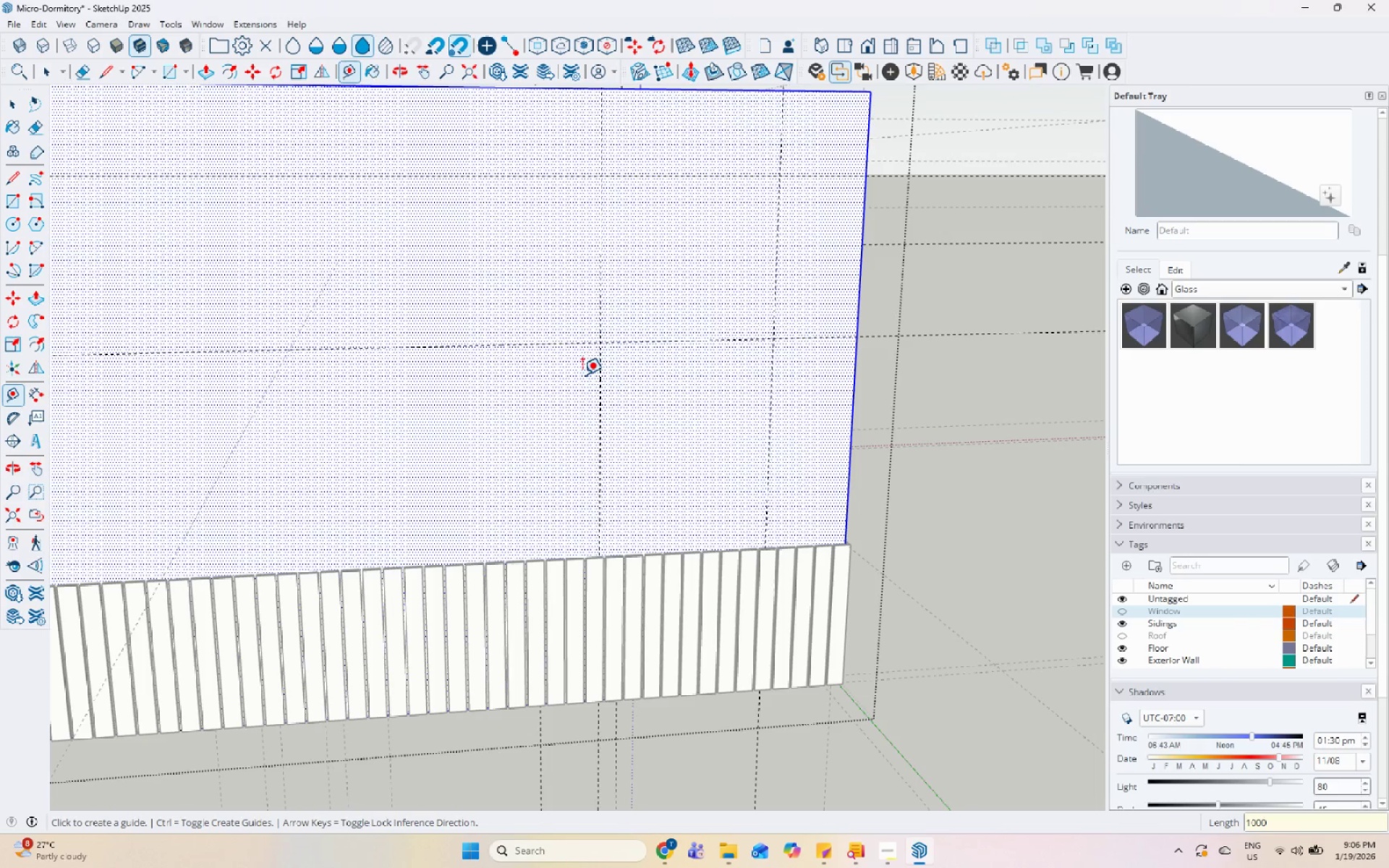 
key(Space)
 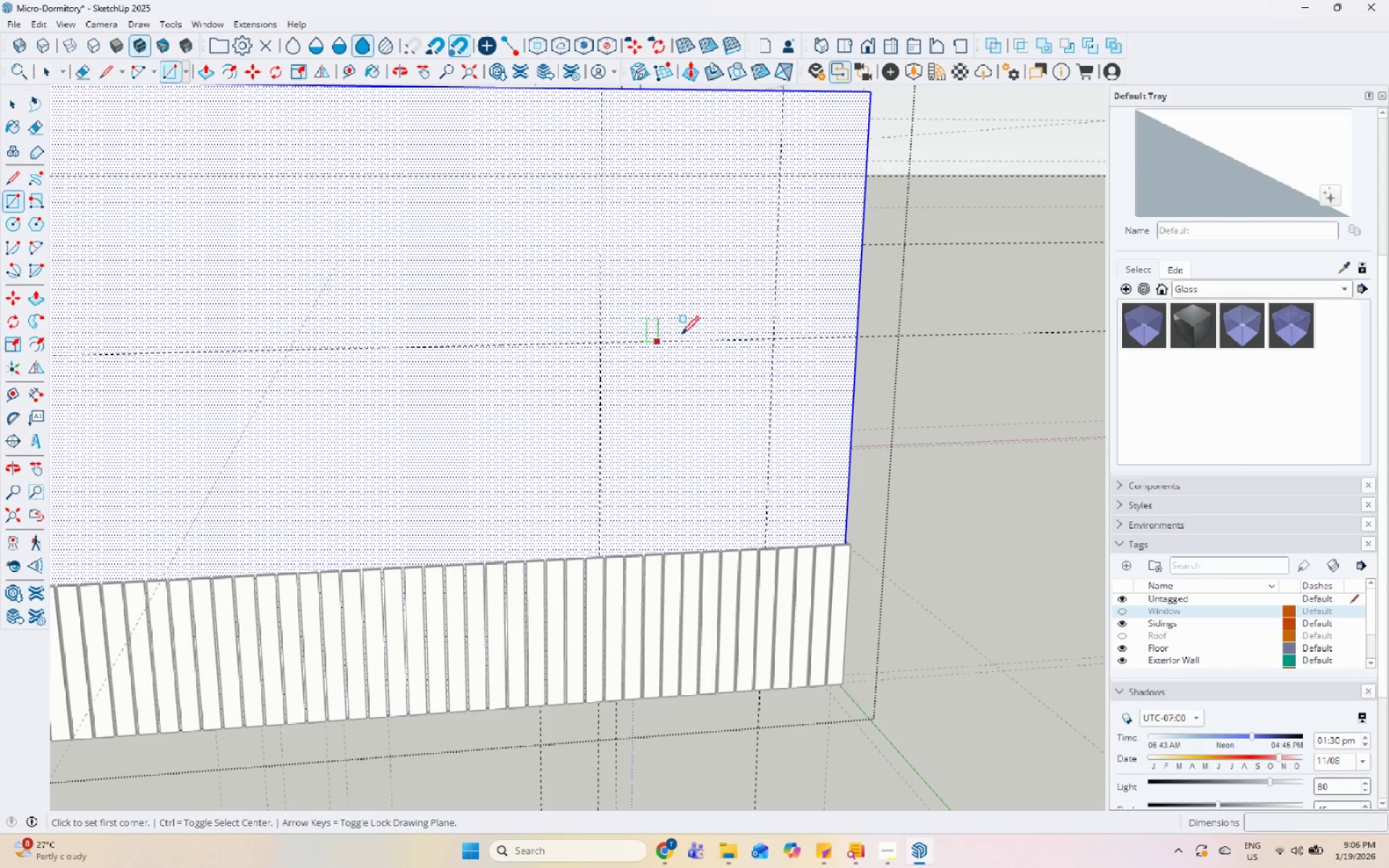 
left_click_drag(start_coordinate=[775, 338], to_coordinate=[774, 342])
 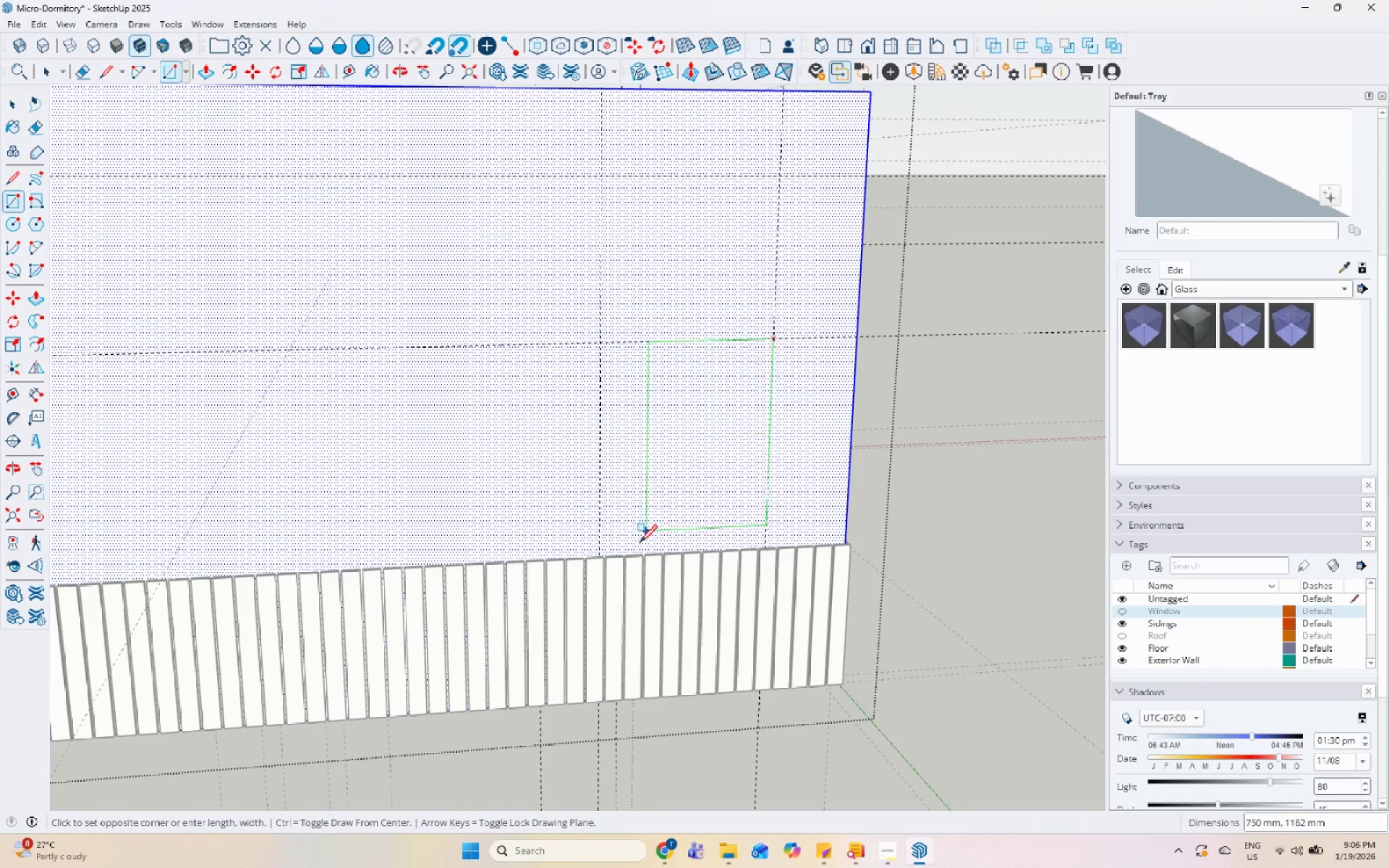 
scroll: coordinate [572, 561], scroll_direction: up, amount: 14.0
 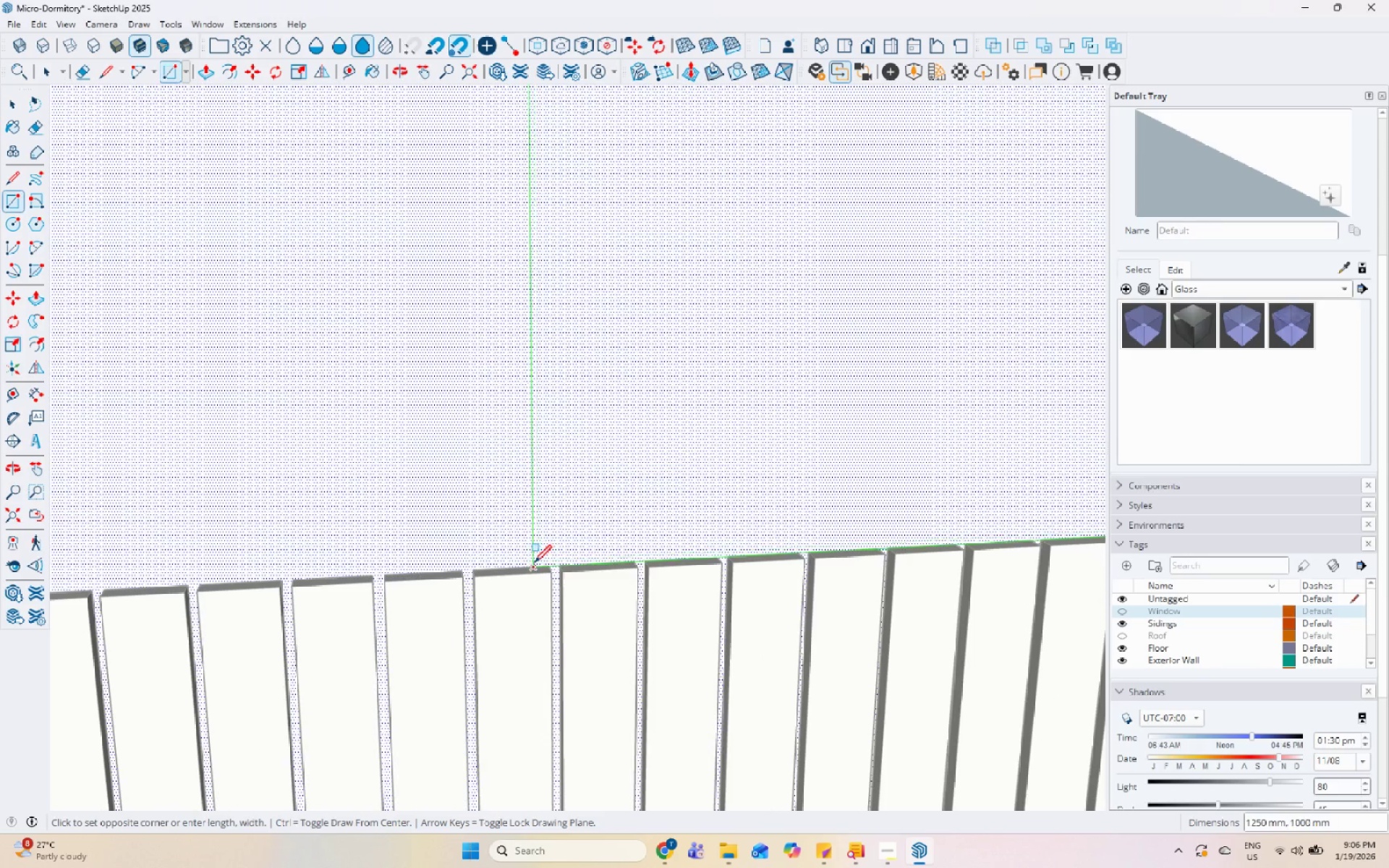 
left_click([532, 566])
 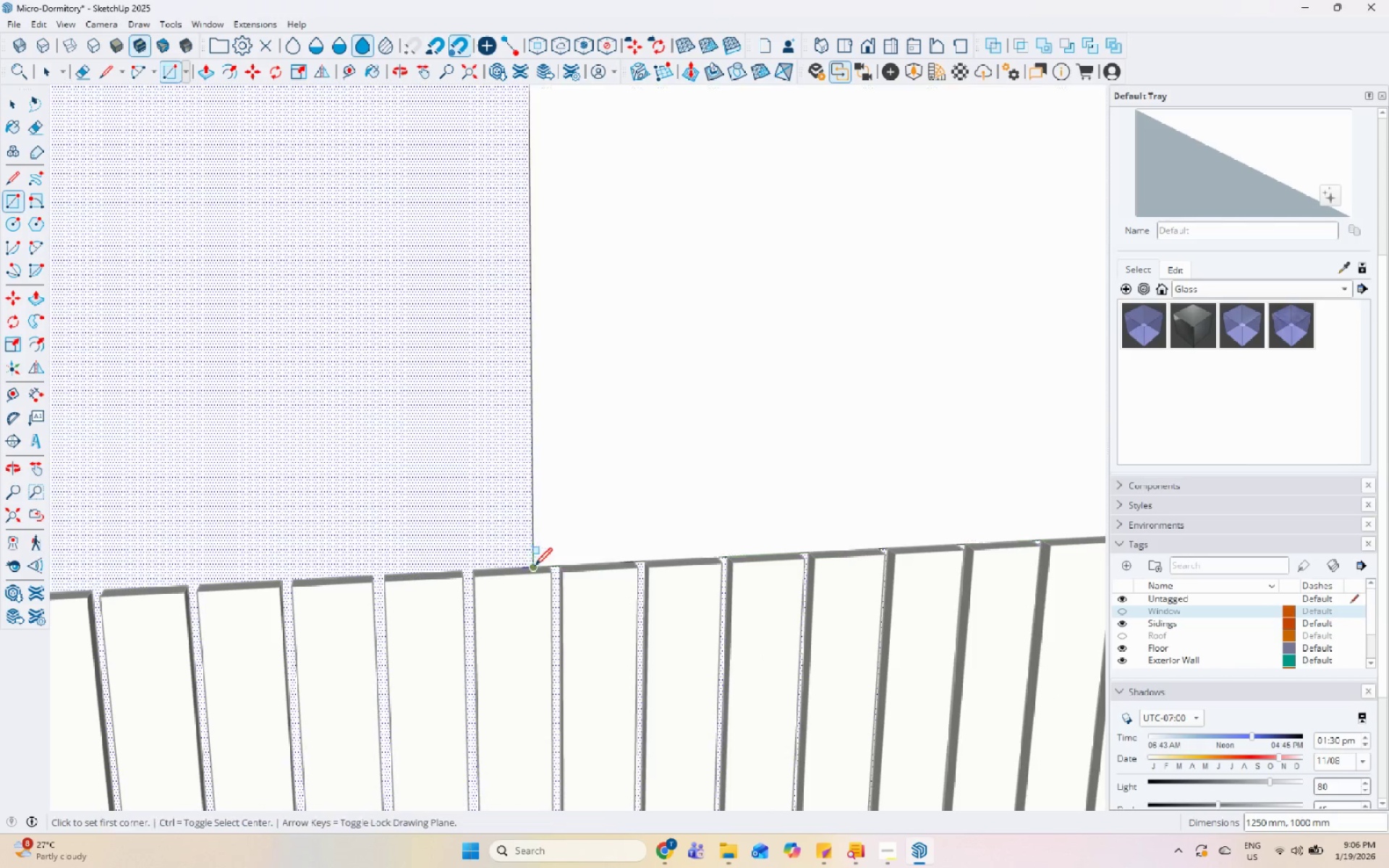 
scroll: coordinate [569, 629], scroll_direction: down, amount: 19.0
 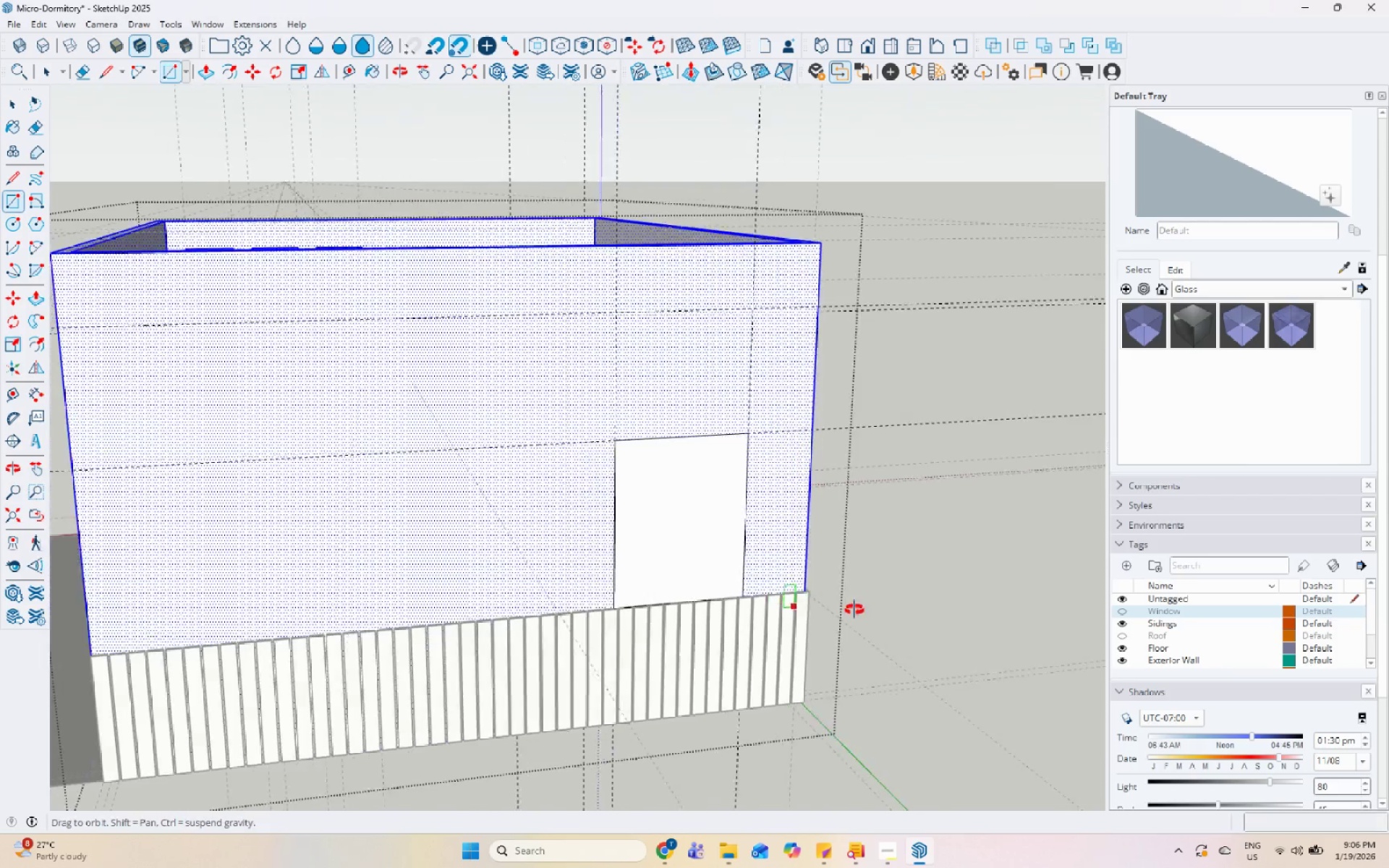 
key(Space)
 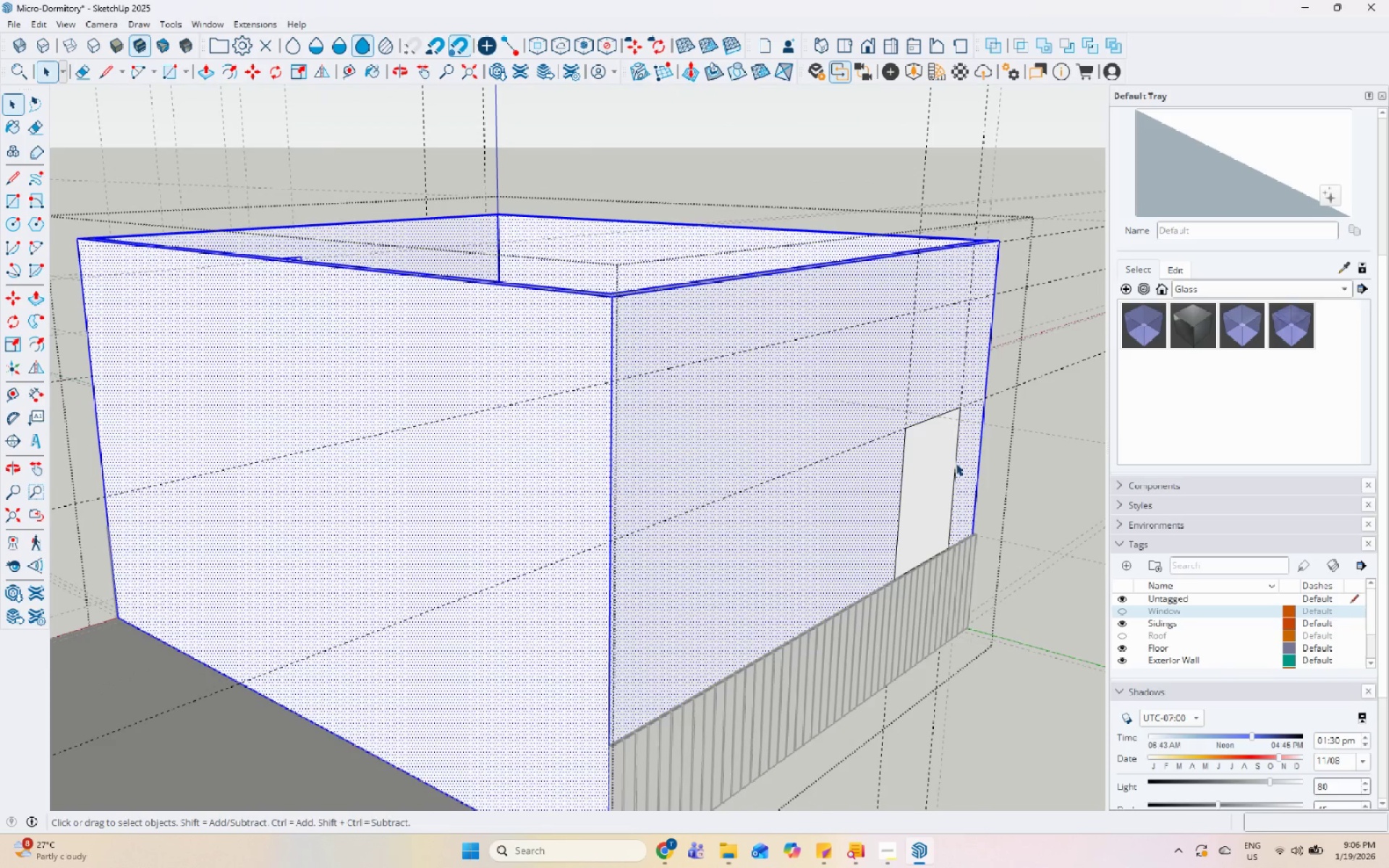 
left_click([948, 463])
 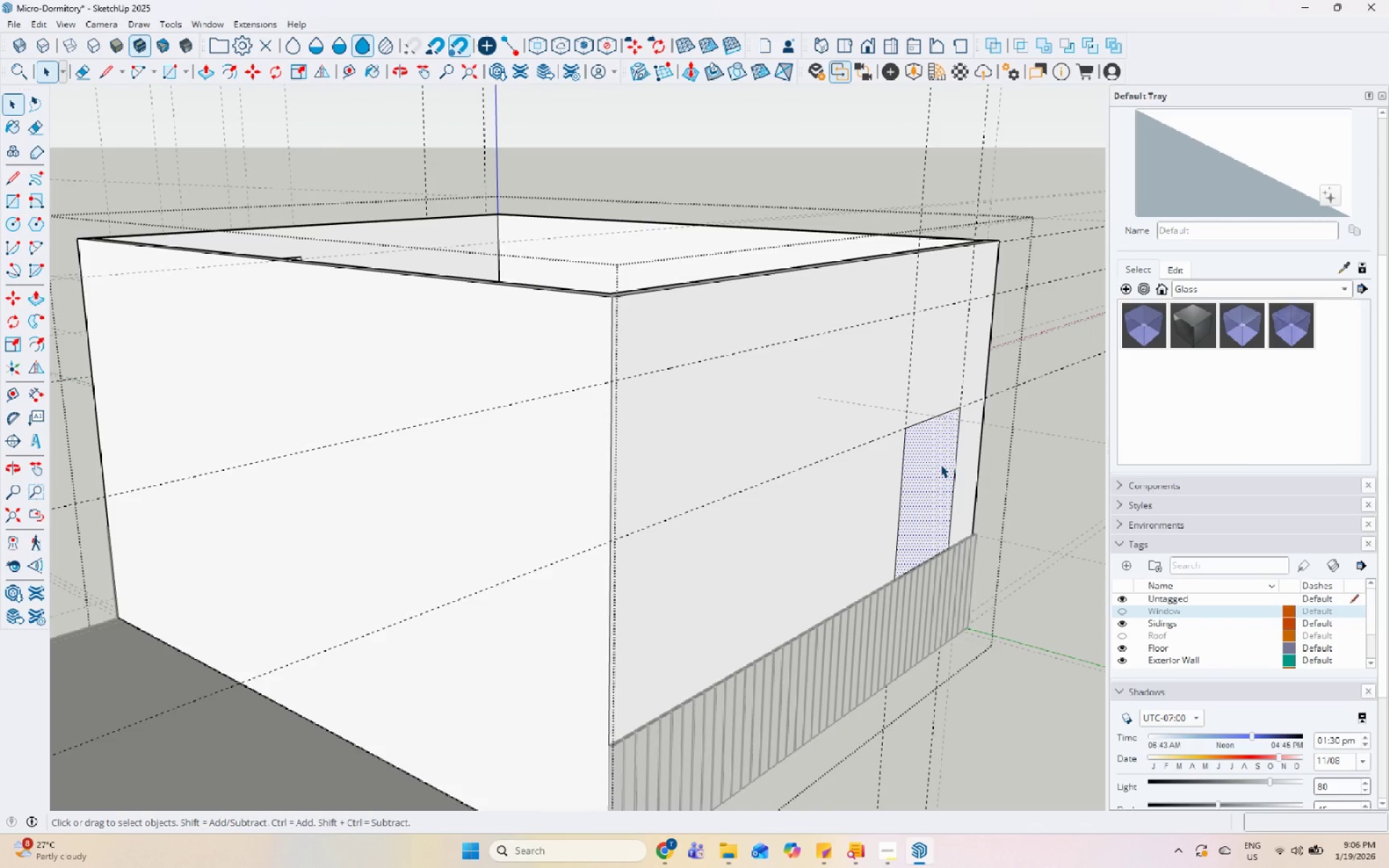 
type(lp)
 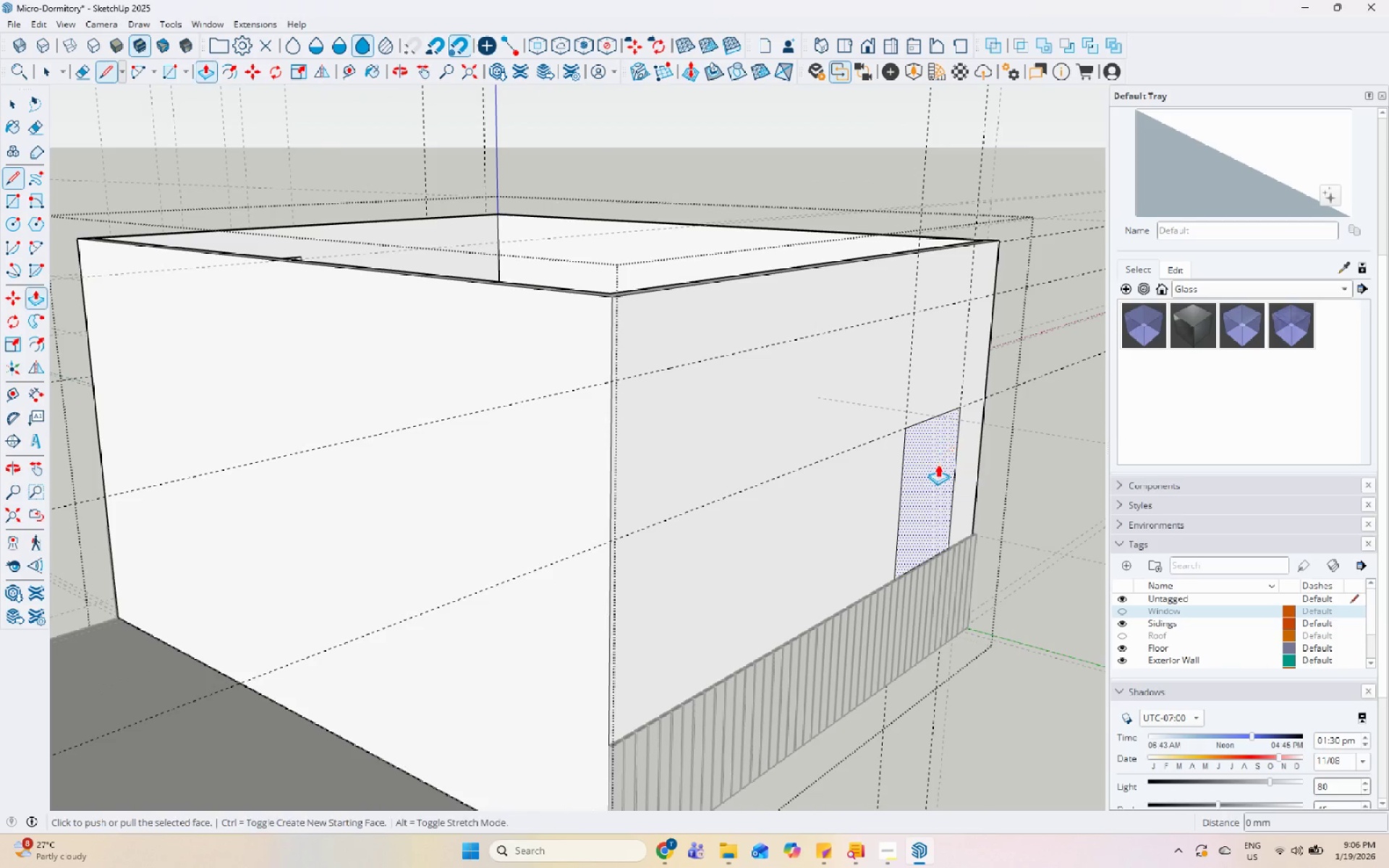 
left_click([938, 464])
 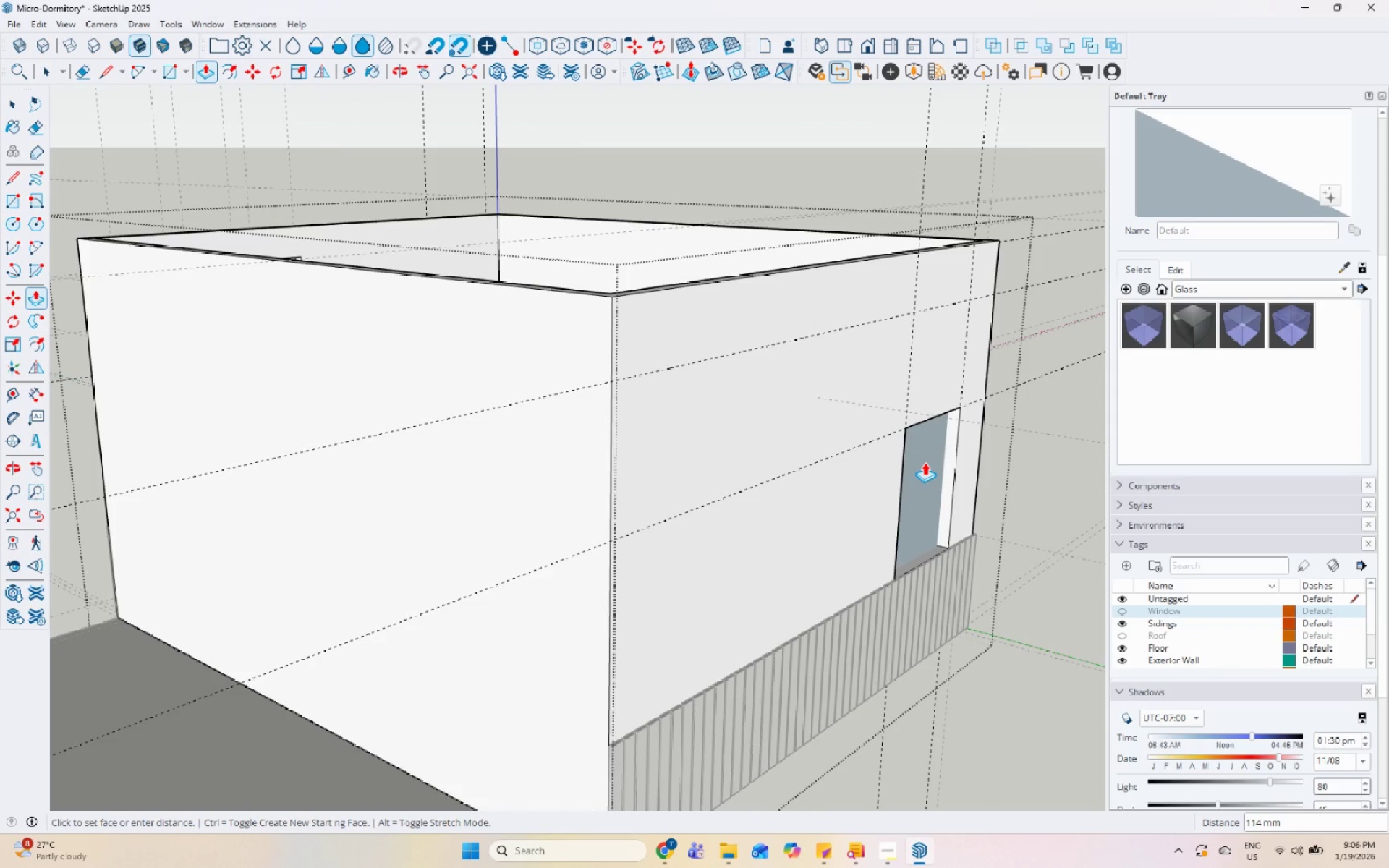 
left_click([920, 459])
 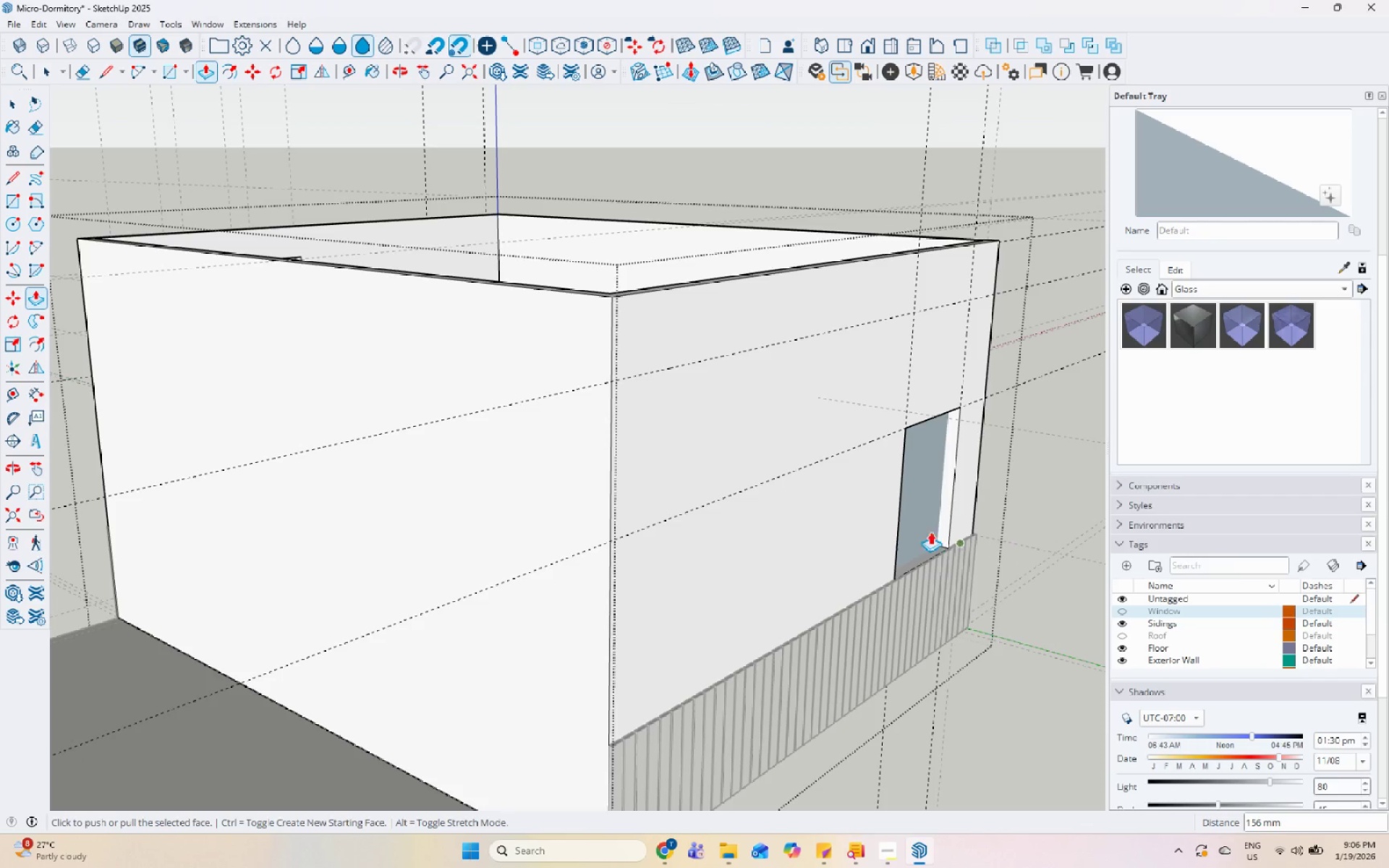 
key(Control+Z)
 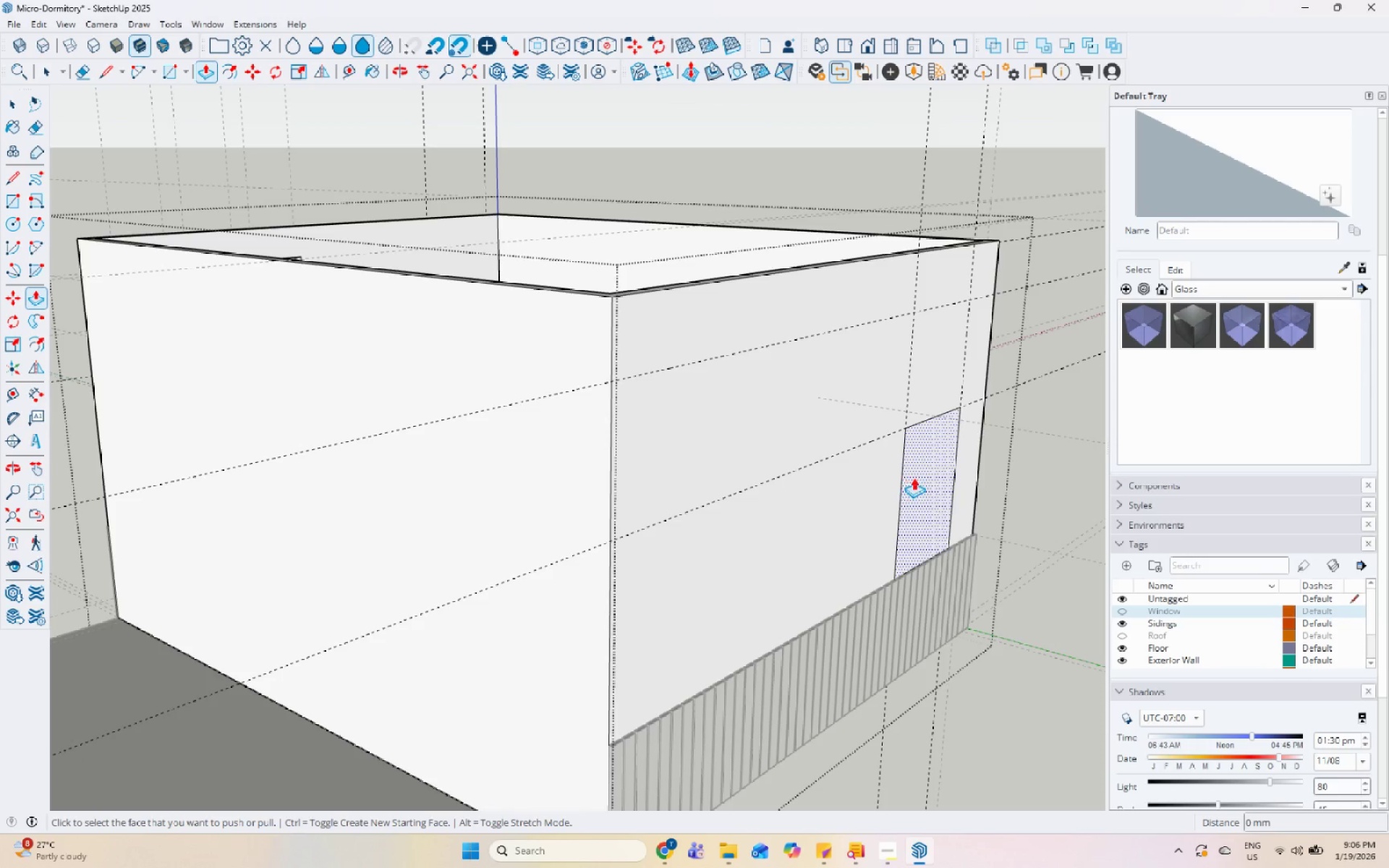 
left_click([923, 476])
 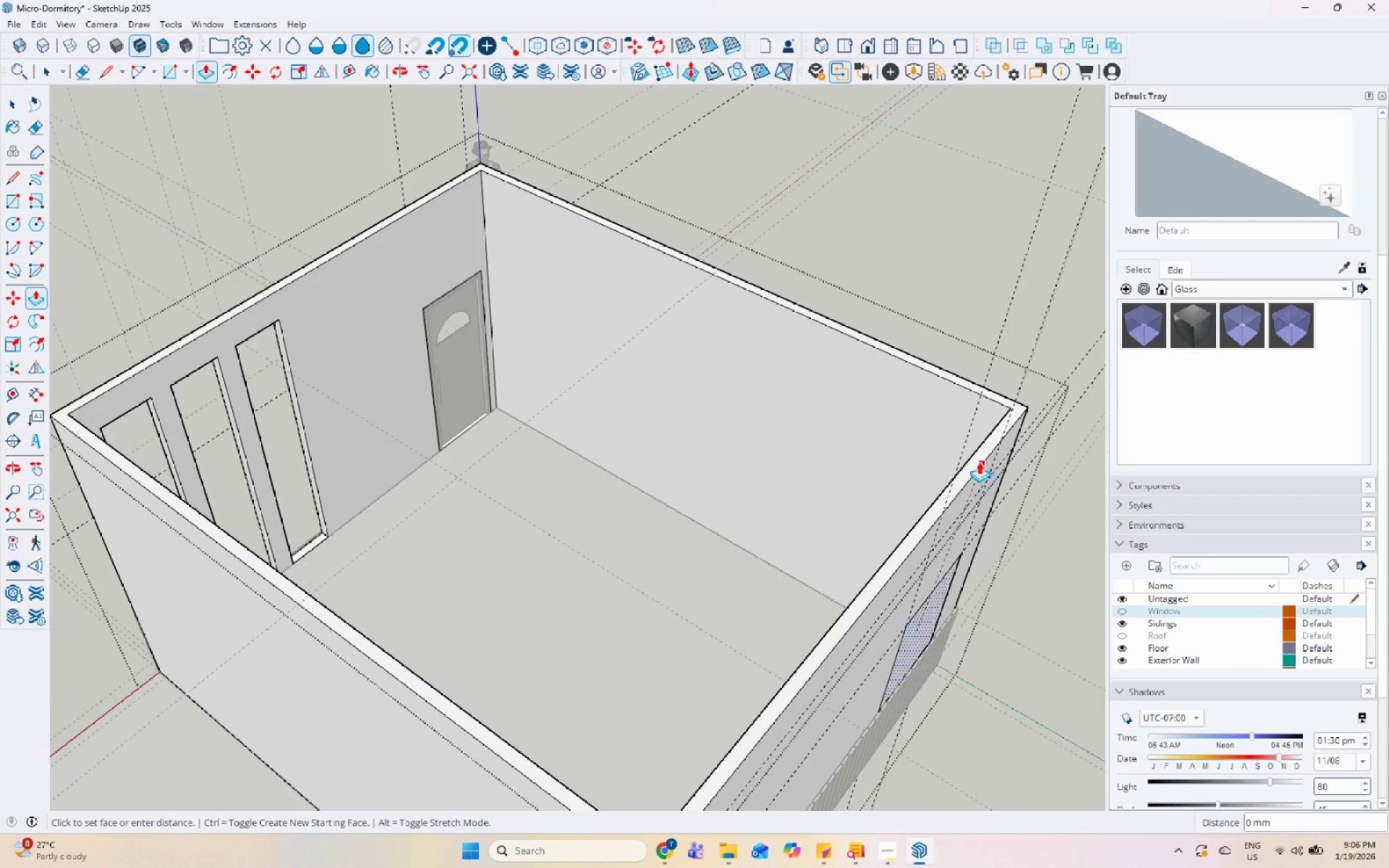 
left_click([973, 459])
 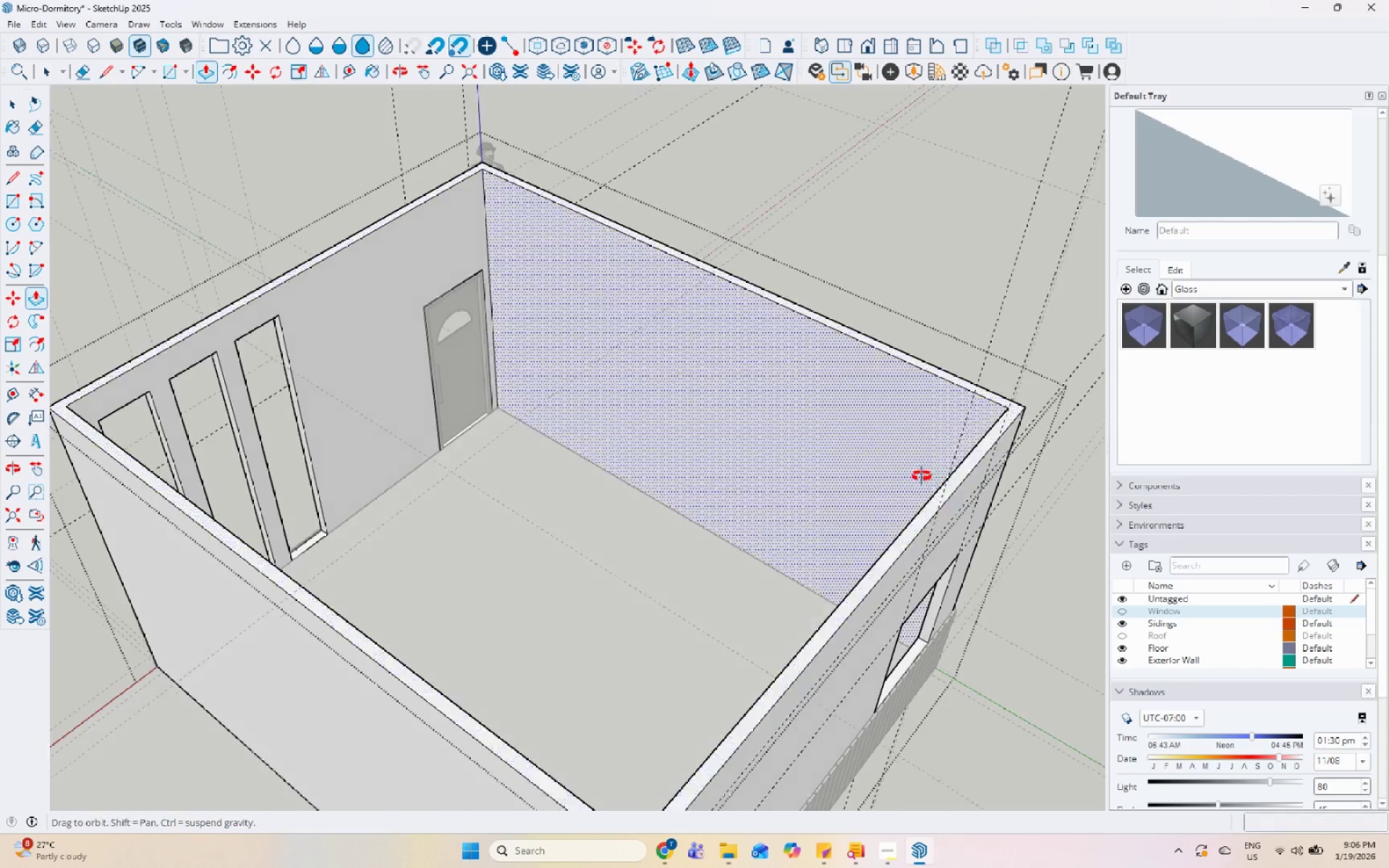 
key(Space)
 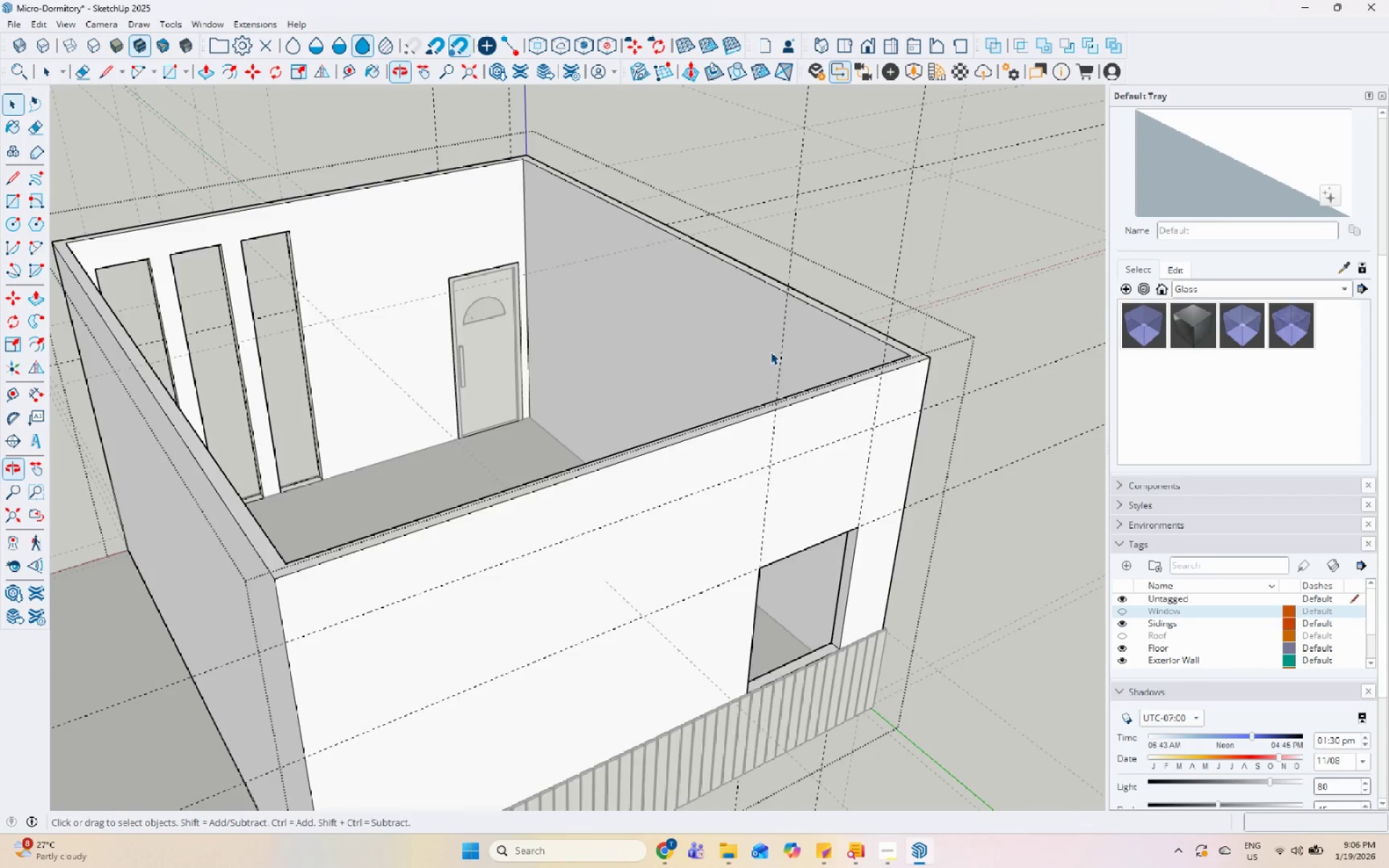 
scroll: coordinate [803, 529], scroll_direction: down, amount: 1.0
 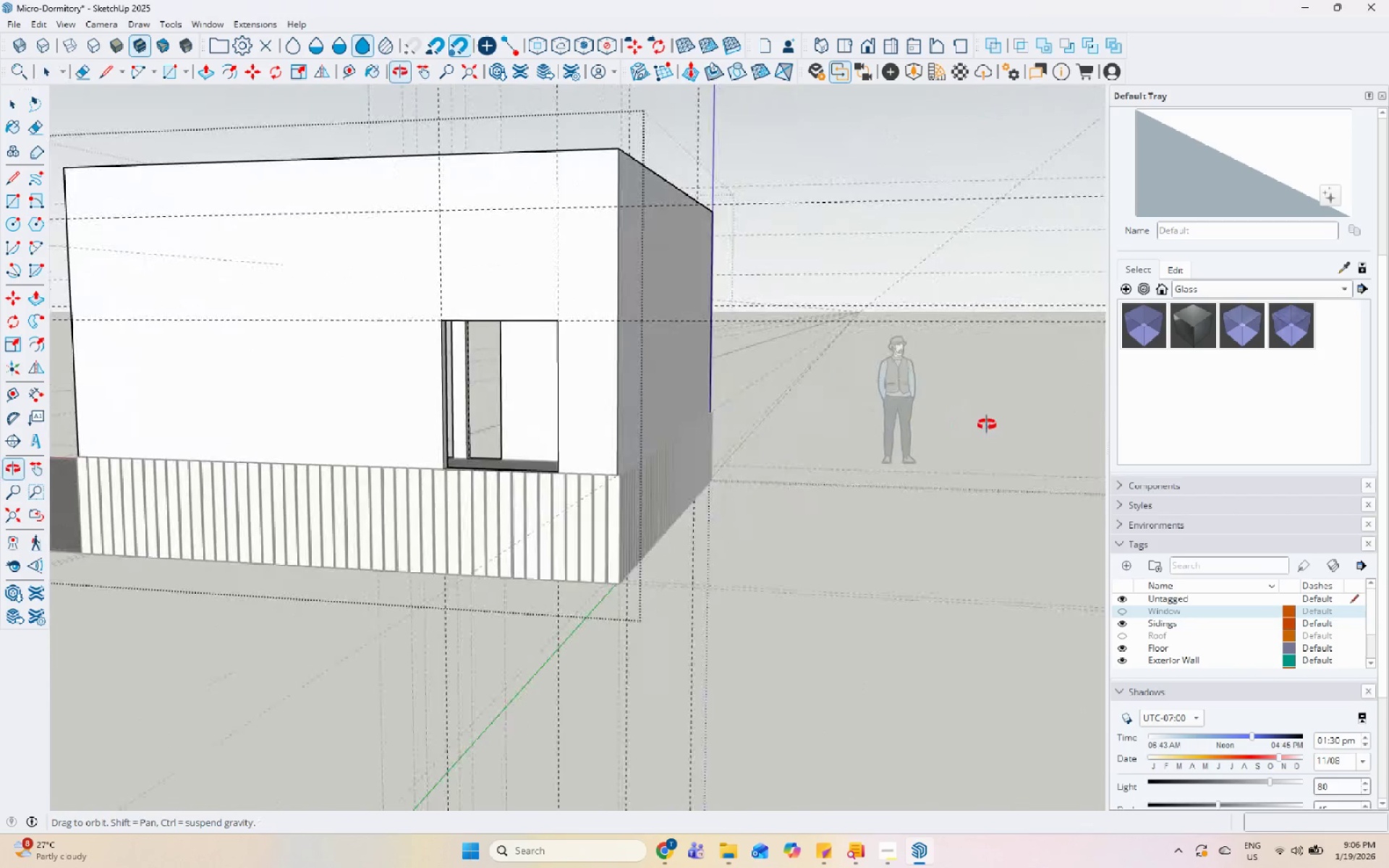 
scroll: coordinate [314, 448], scroll_direction: up, amount: 1.0
 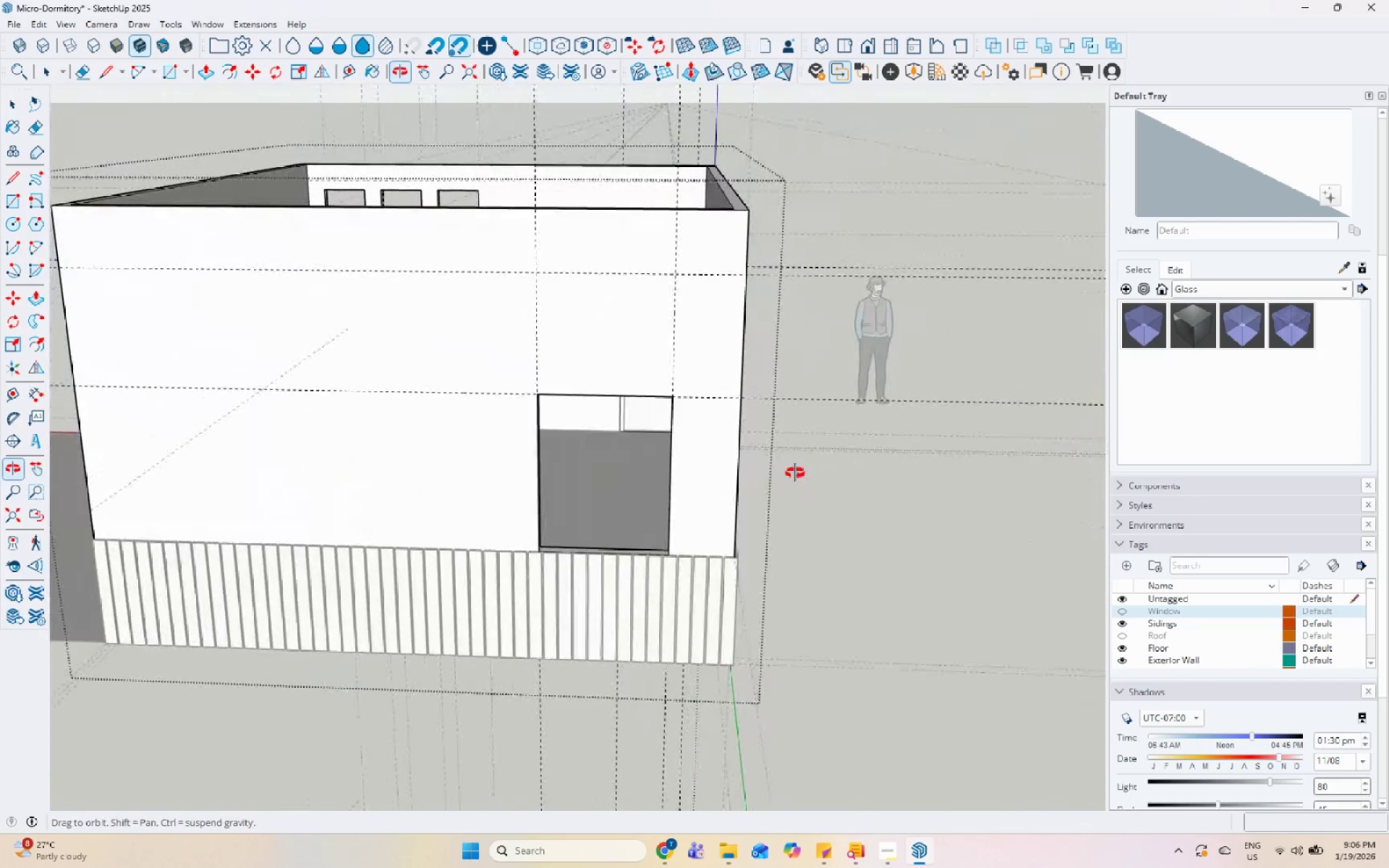 
key(Escape)
 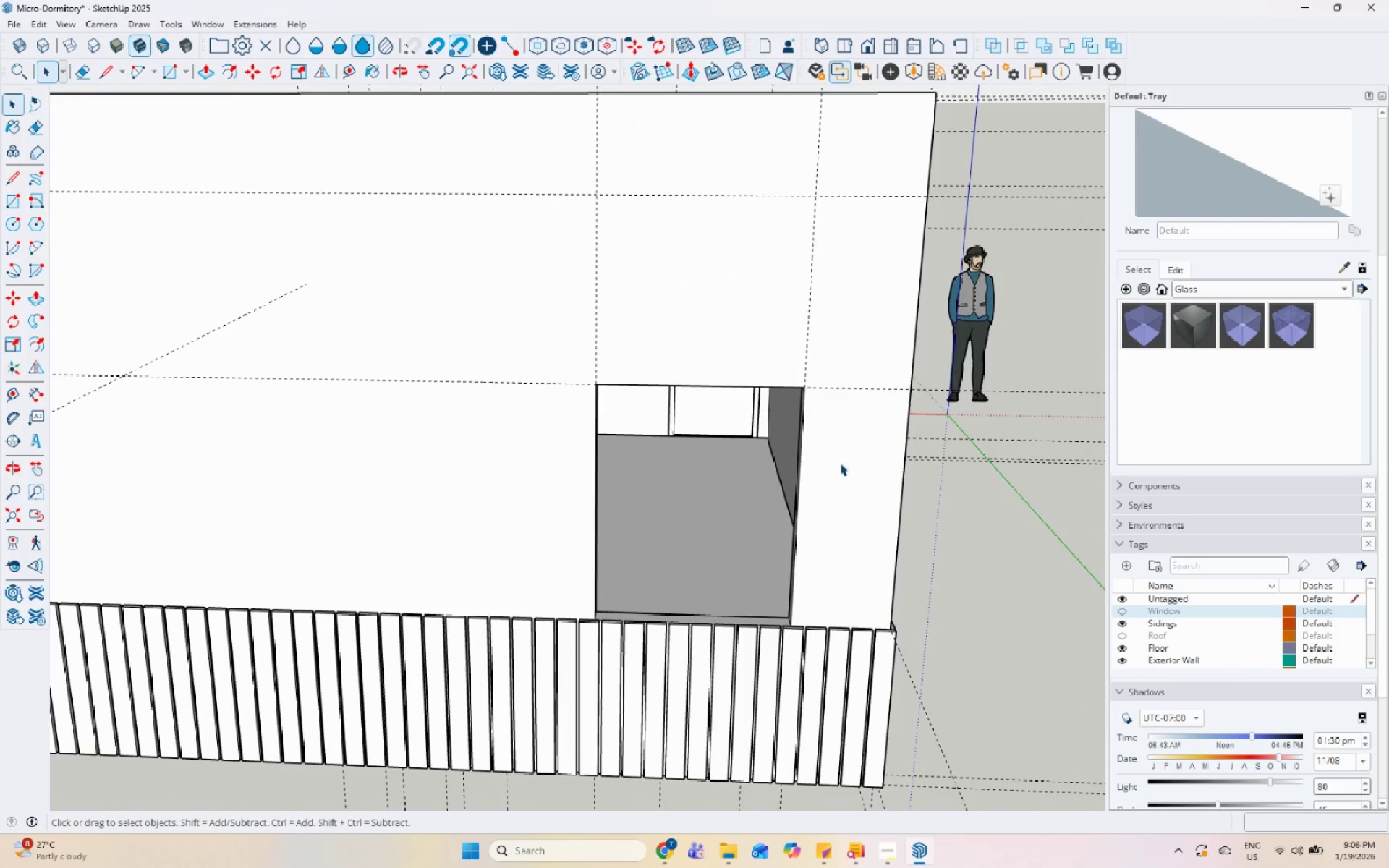 
scroll: coordinate [431, 411], scroll_direction: up, amount: 4.0
 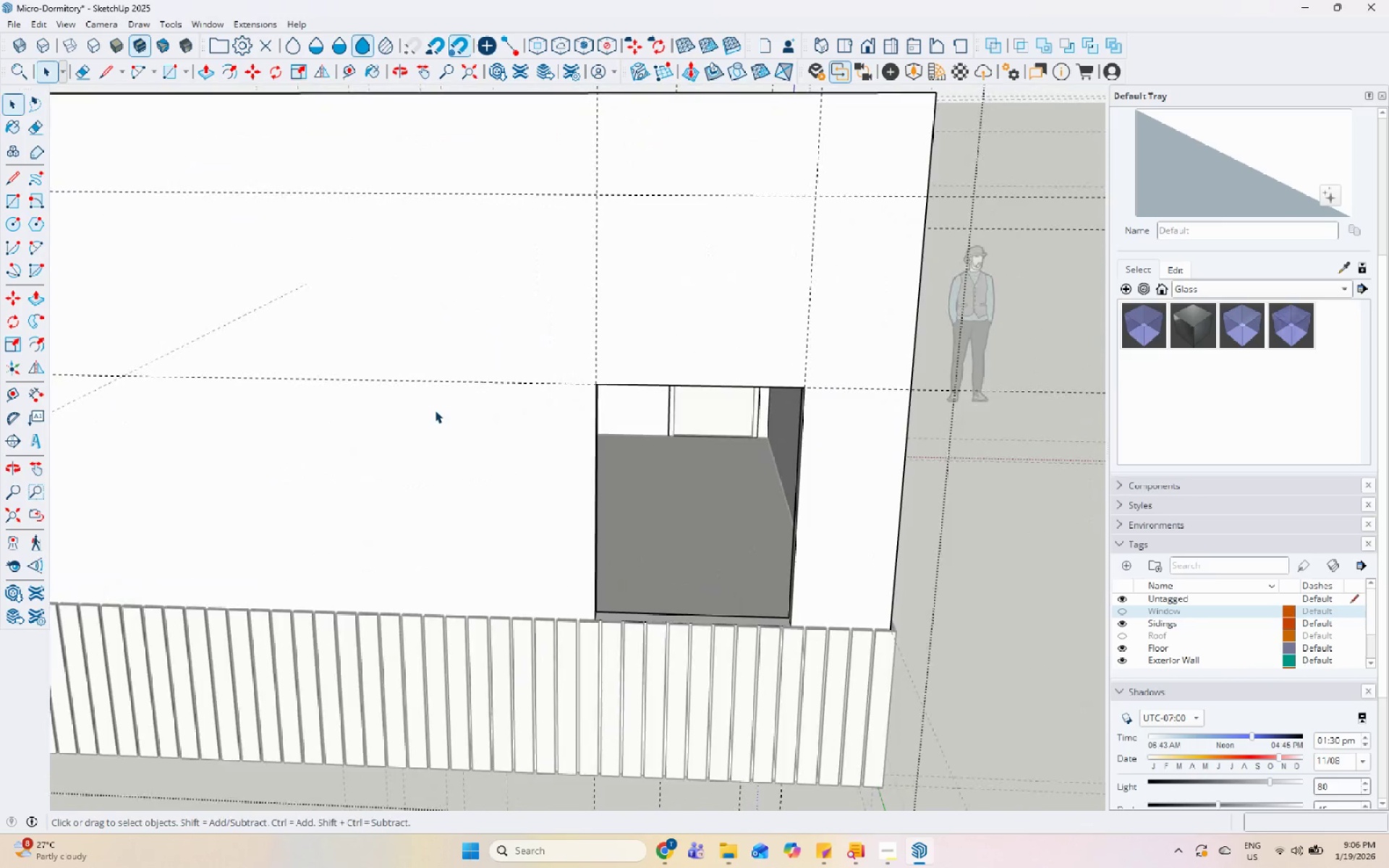 
left_click([843, 391])
 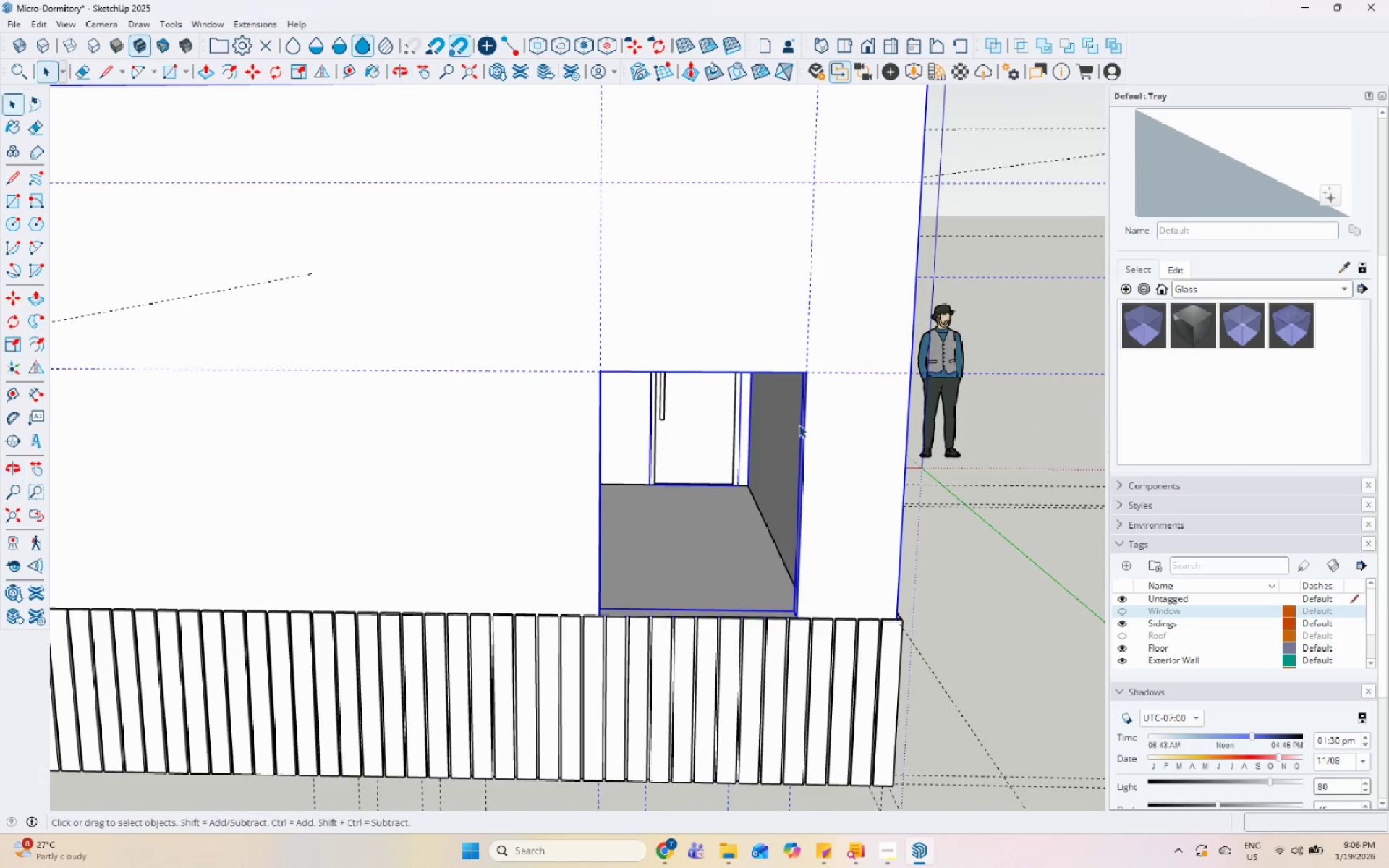 
left_click([823, 414])
 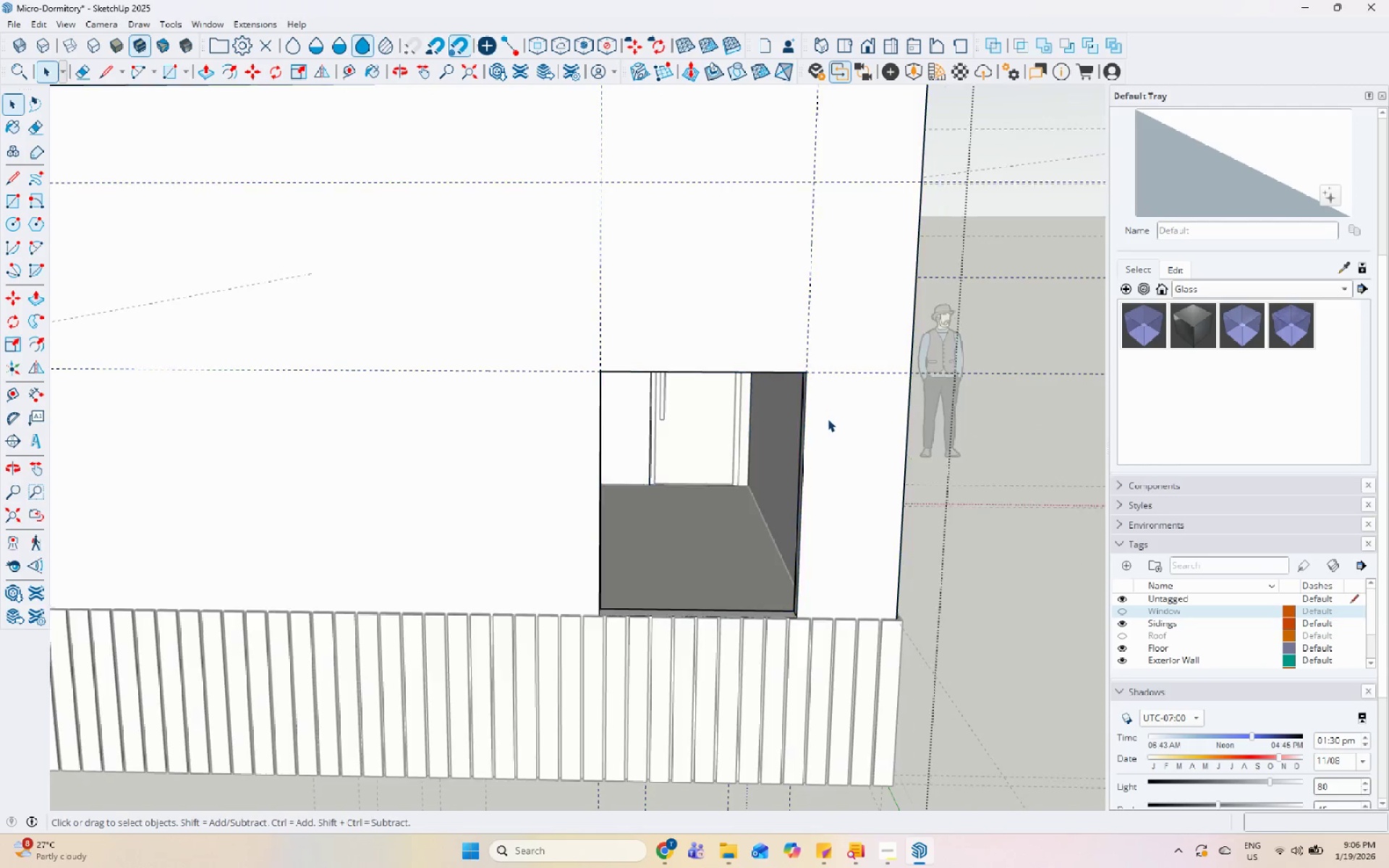 
left_click([573, 378])
 